 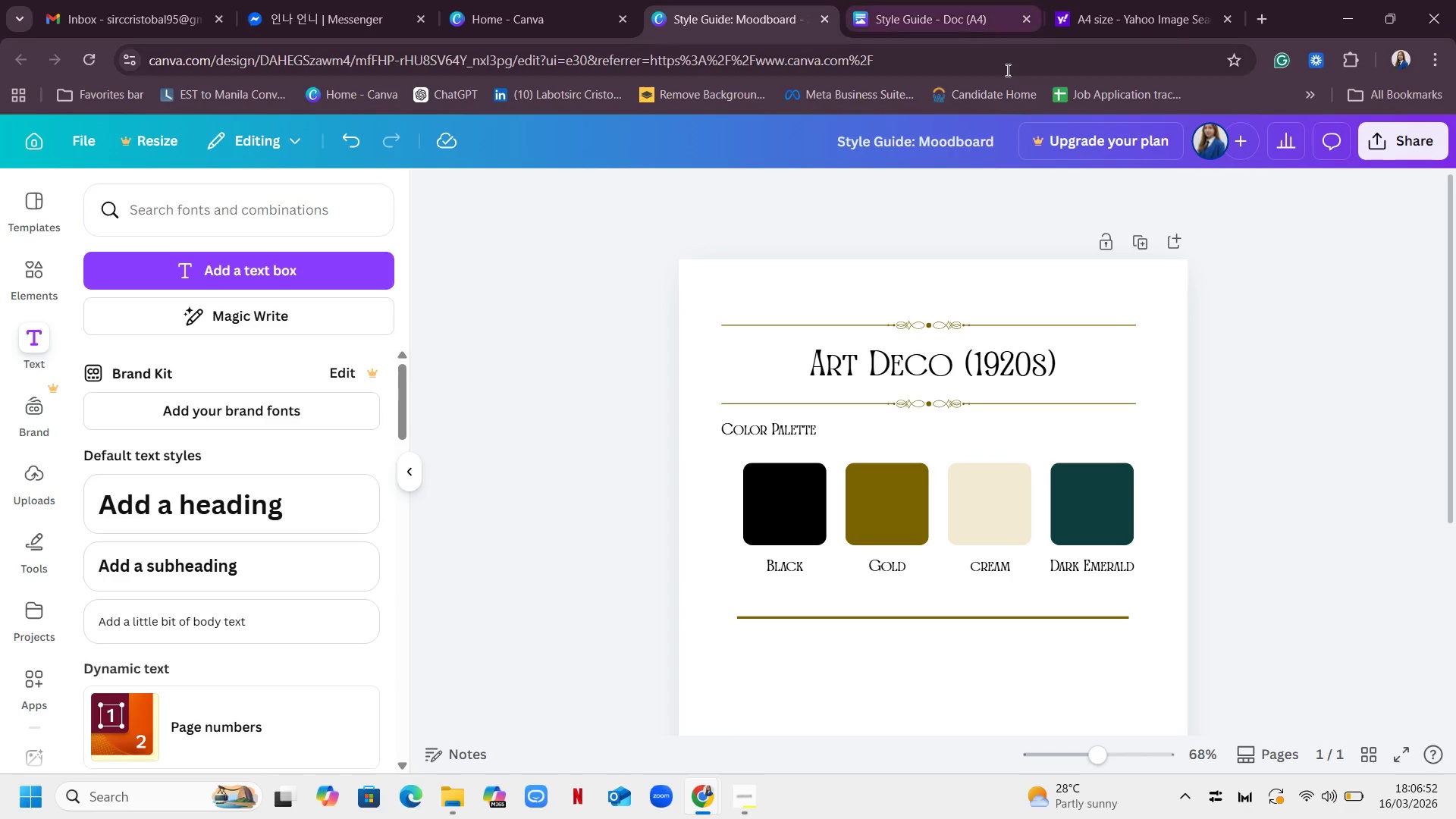 
scroll: coordinate [1307, 505], scroll_direction: up, amount: 4.0
 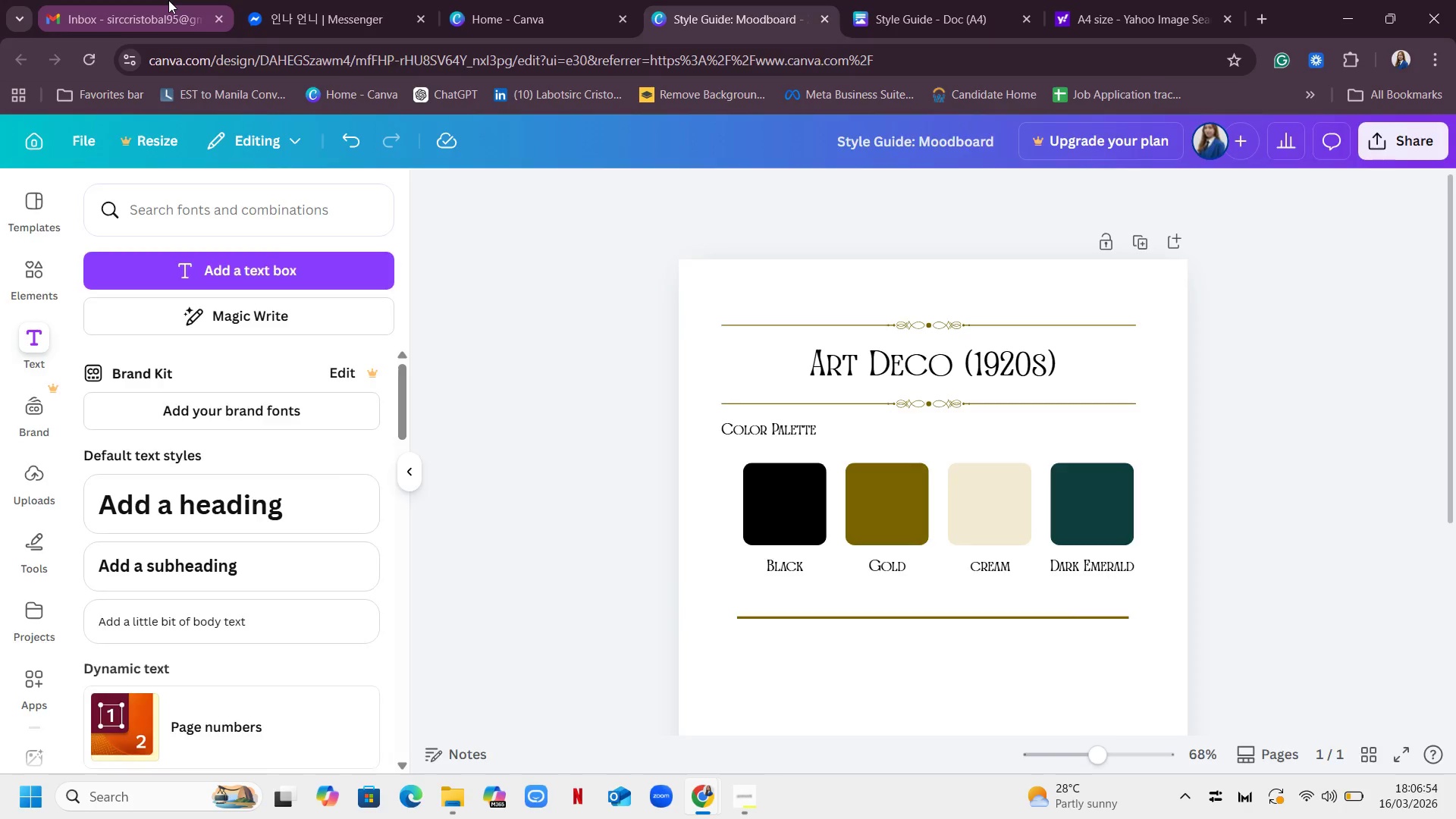 
left_click([168, 0])
 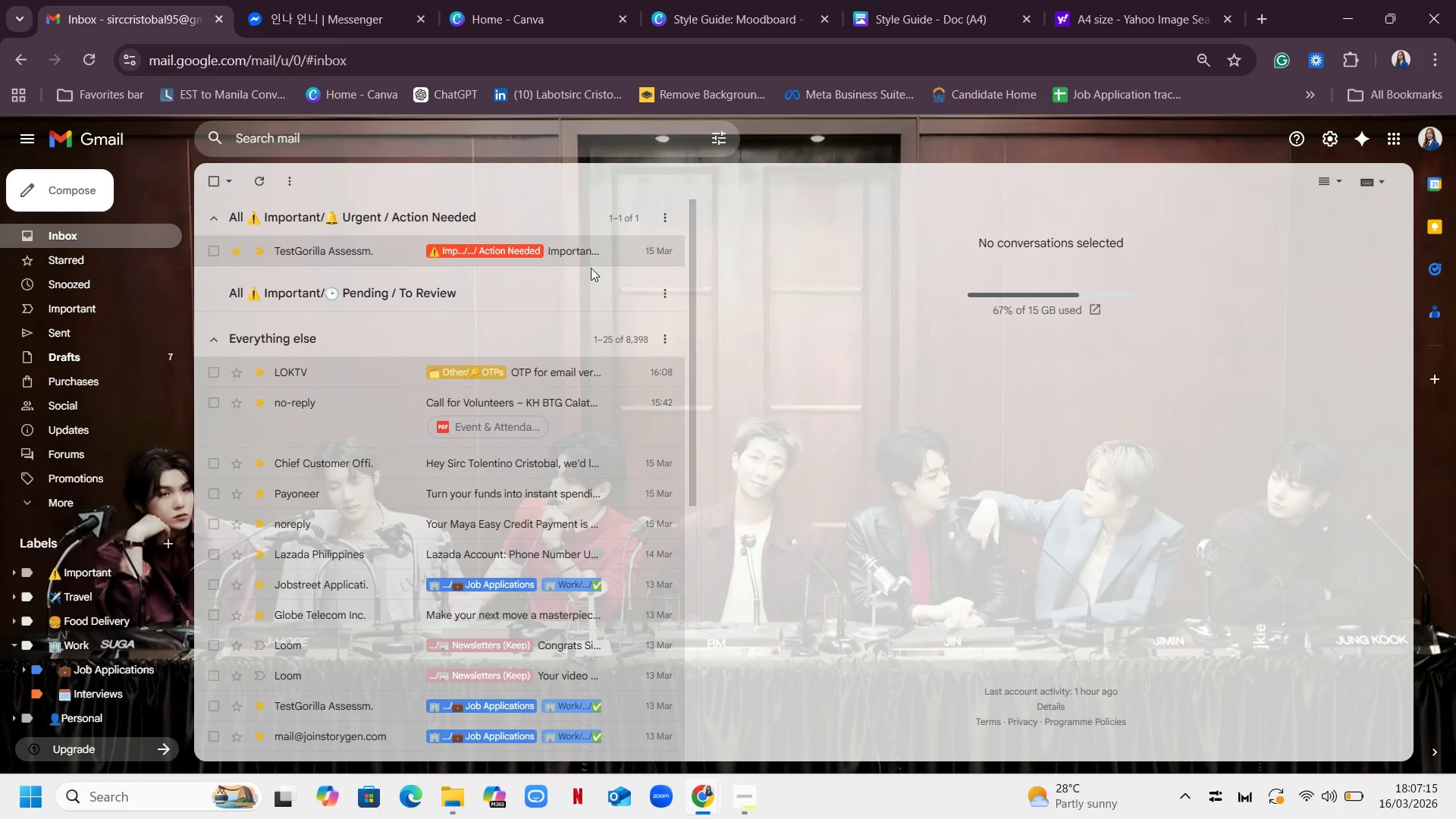 
wait(25.66)
 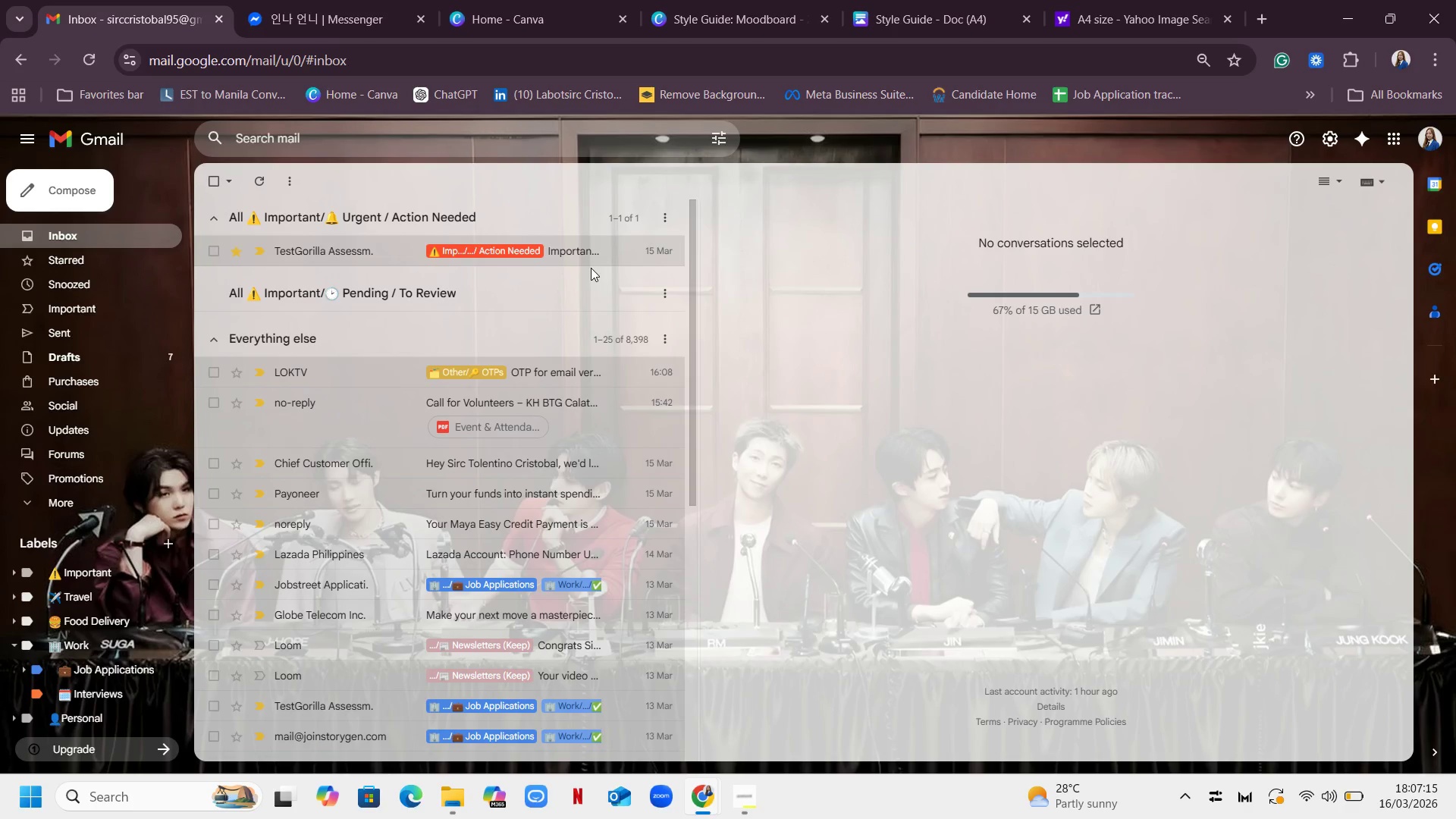 
left_click([715, 0])
 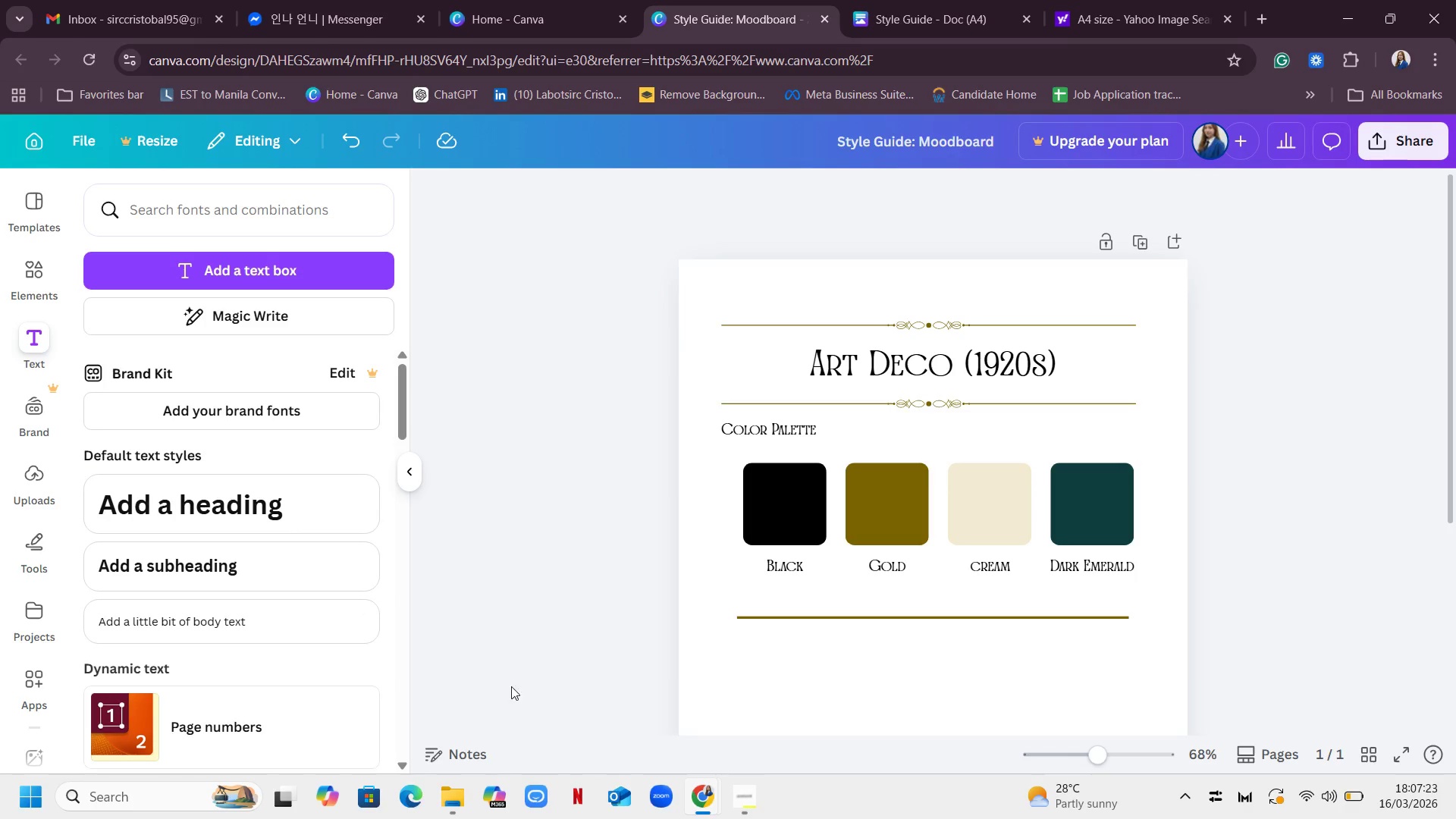 
left_click([456, 806])
 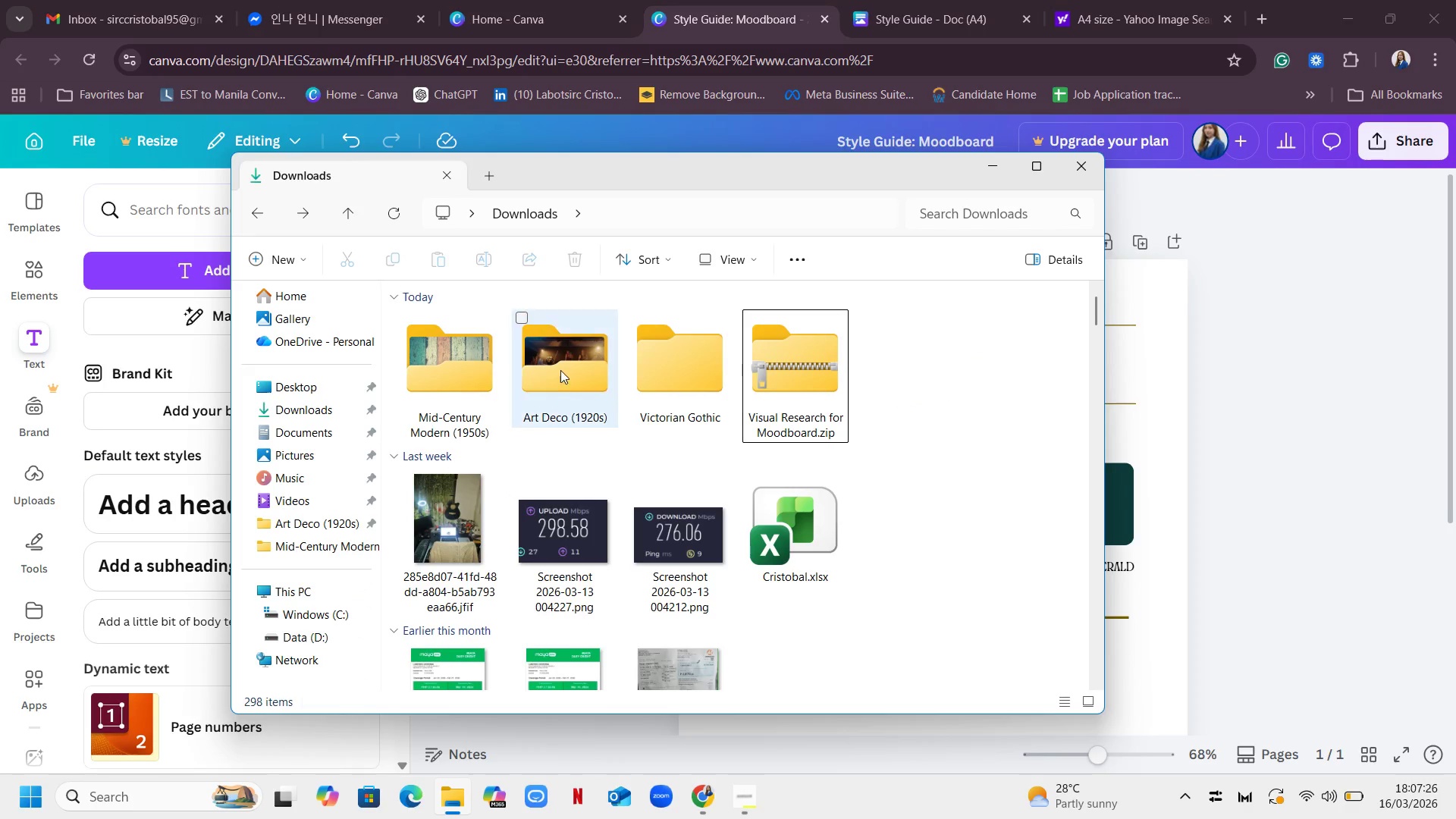 
double_click([560, 362])
 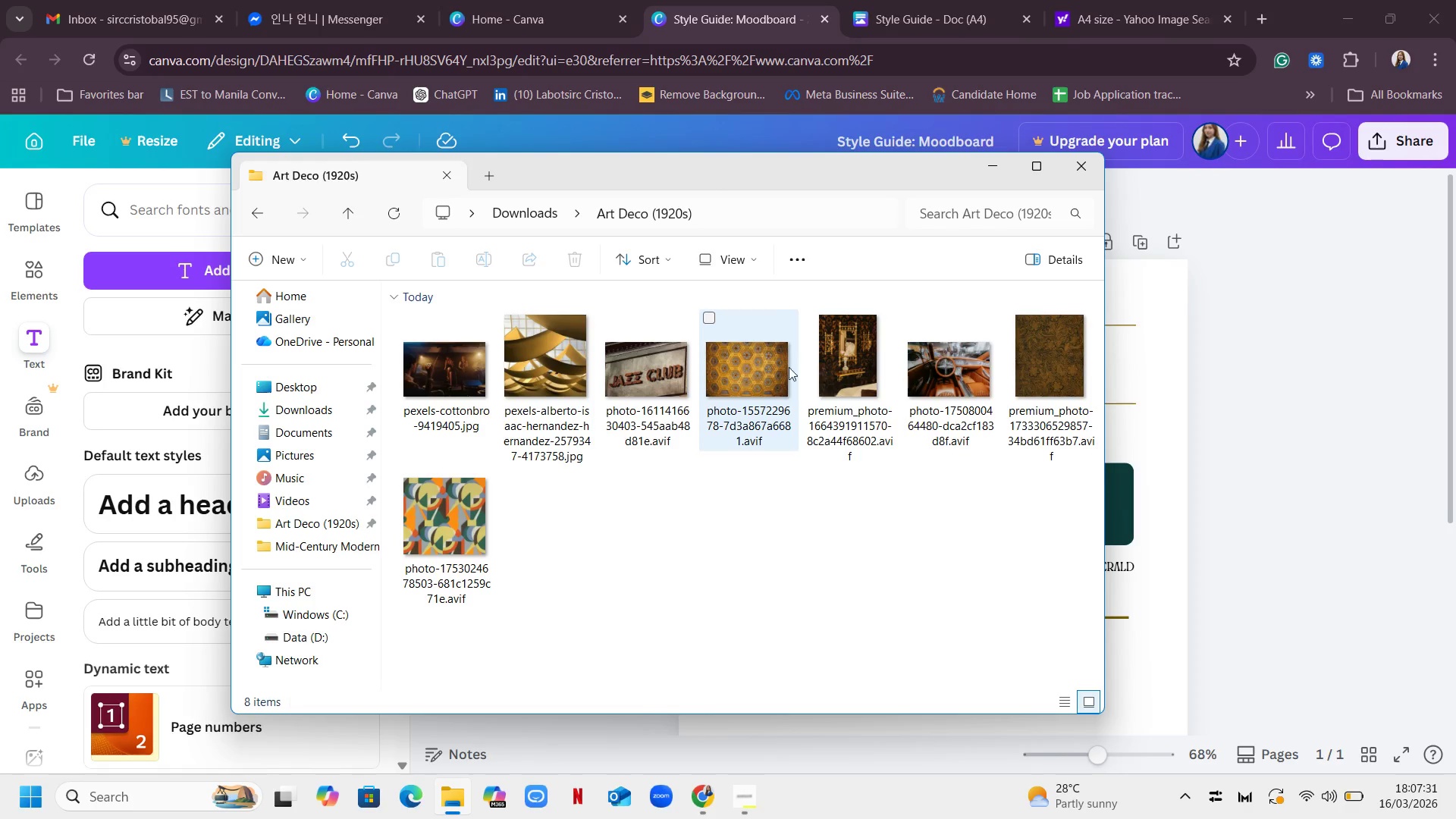 
wait(6.52)
 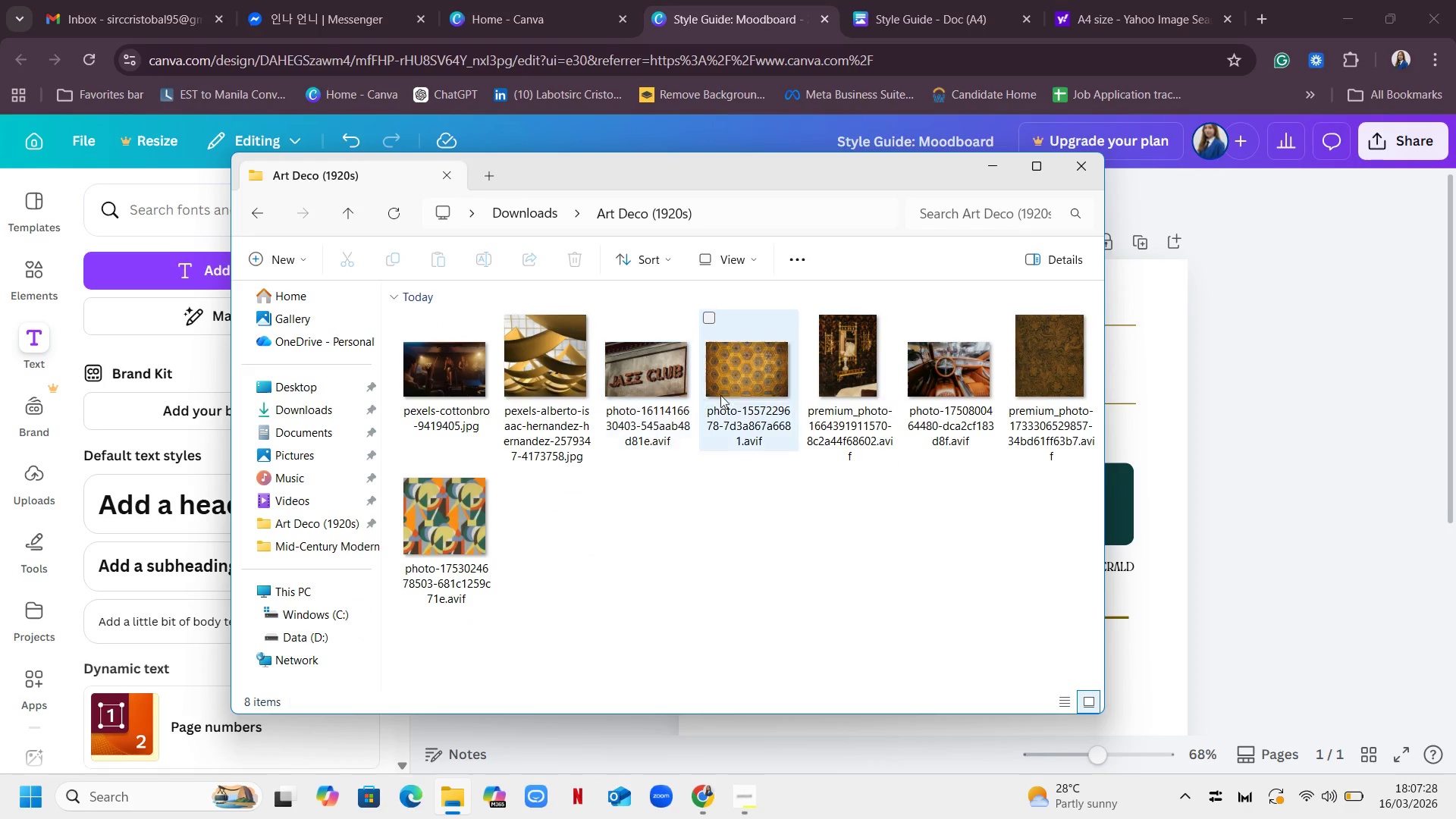 
mouse_move([638, 392])
 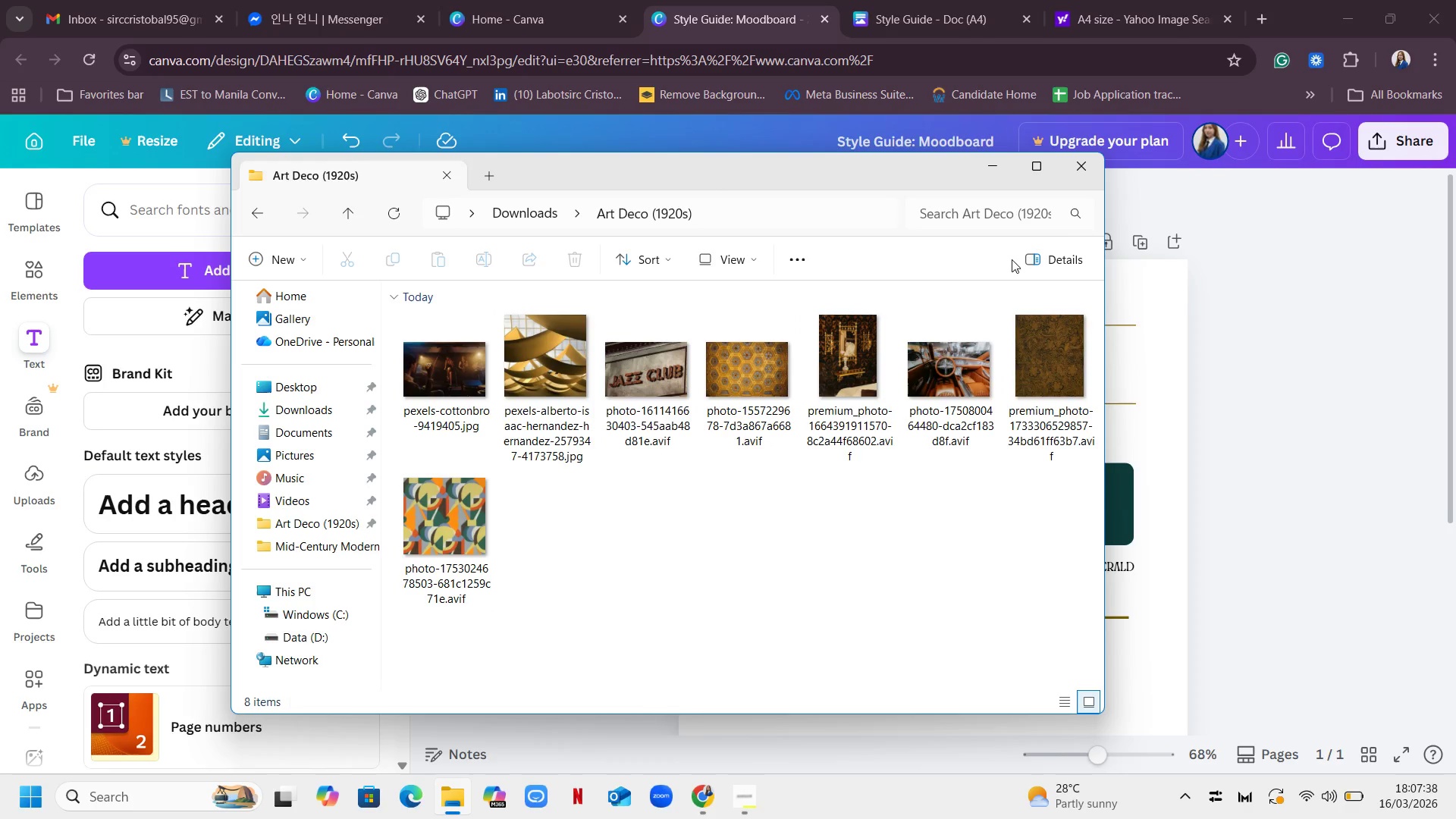 
left_click([982, 173])
 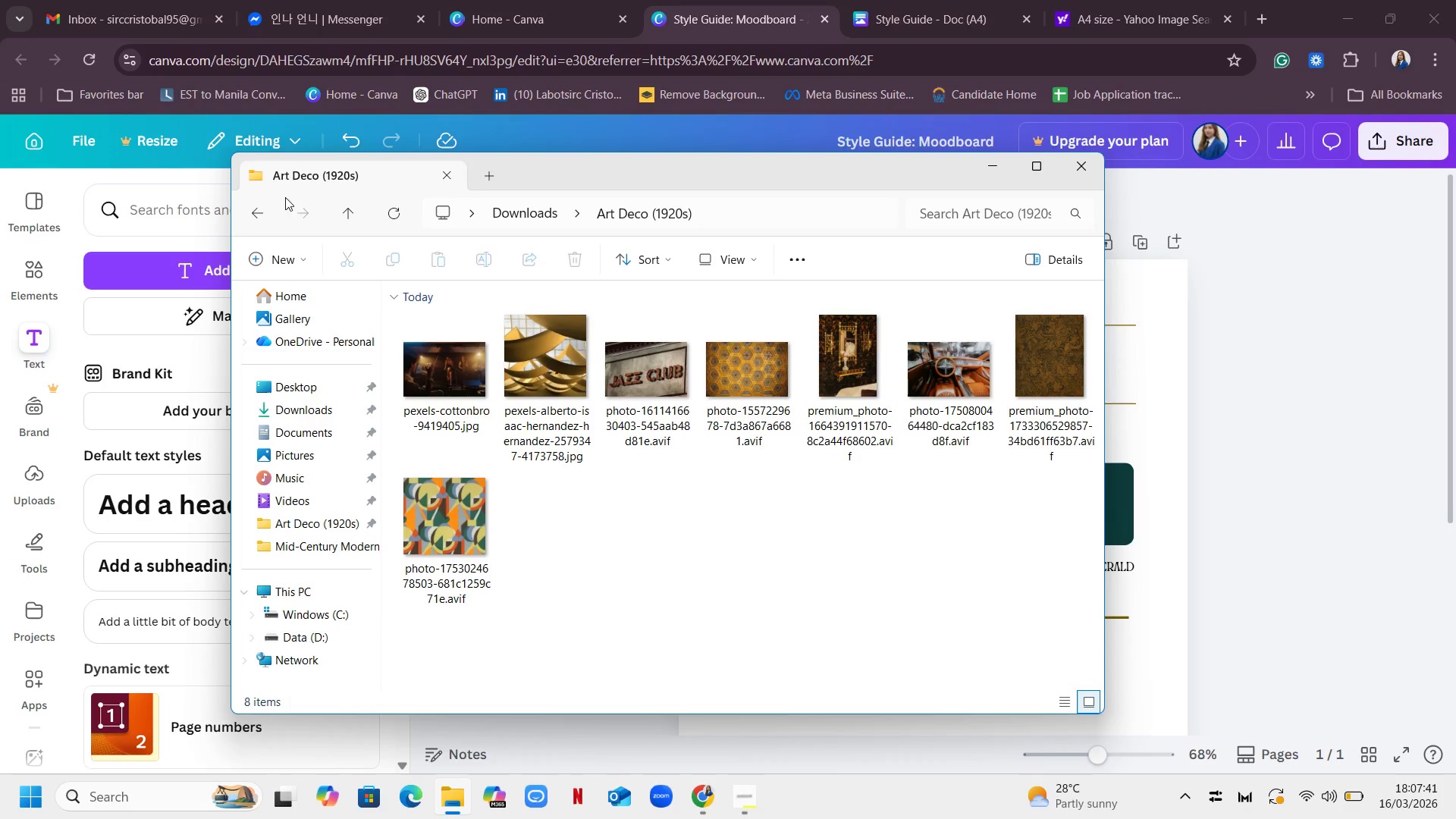 
left_click([254, 212])
 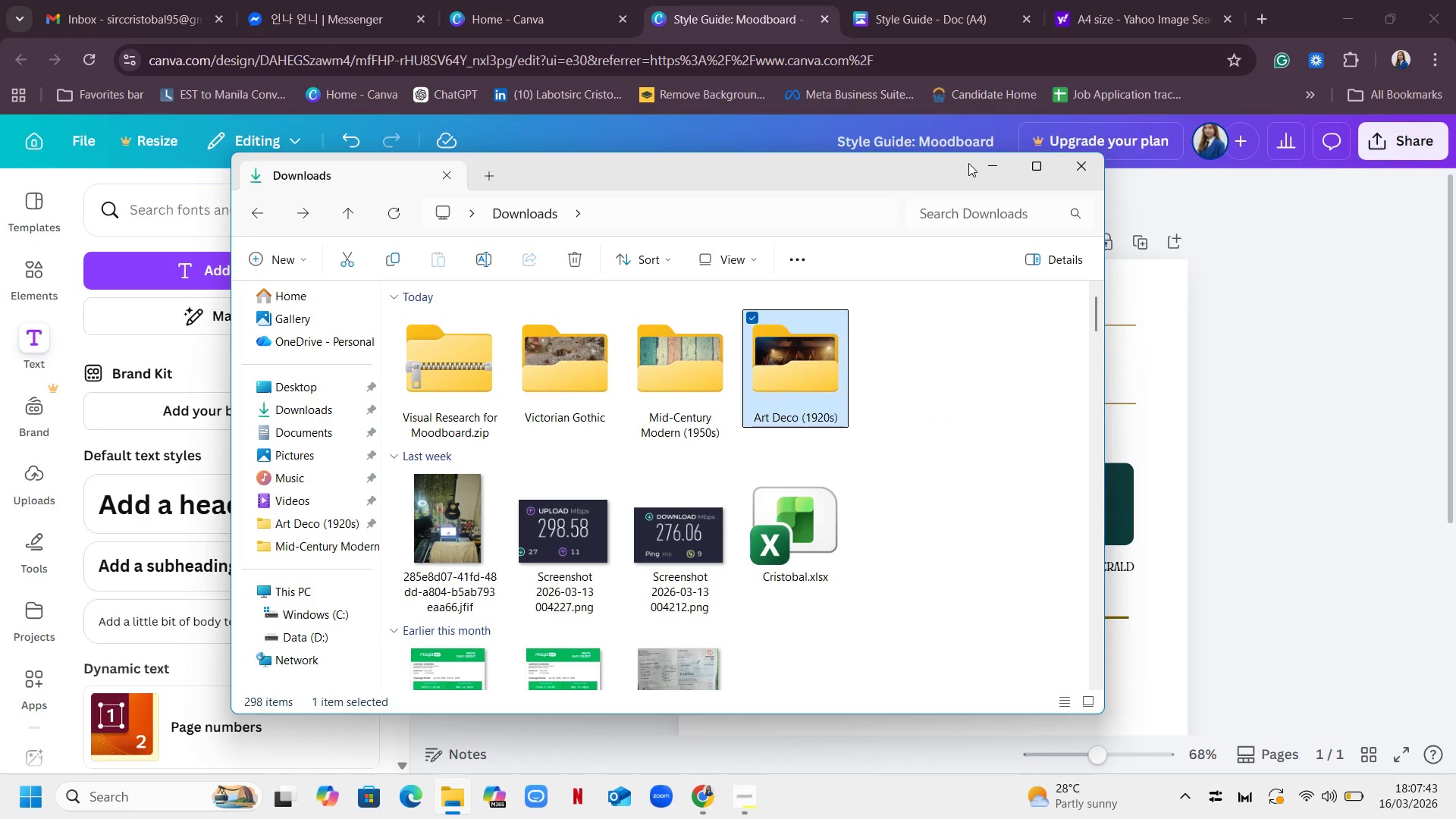 
left_click([990, 163])
 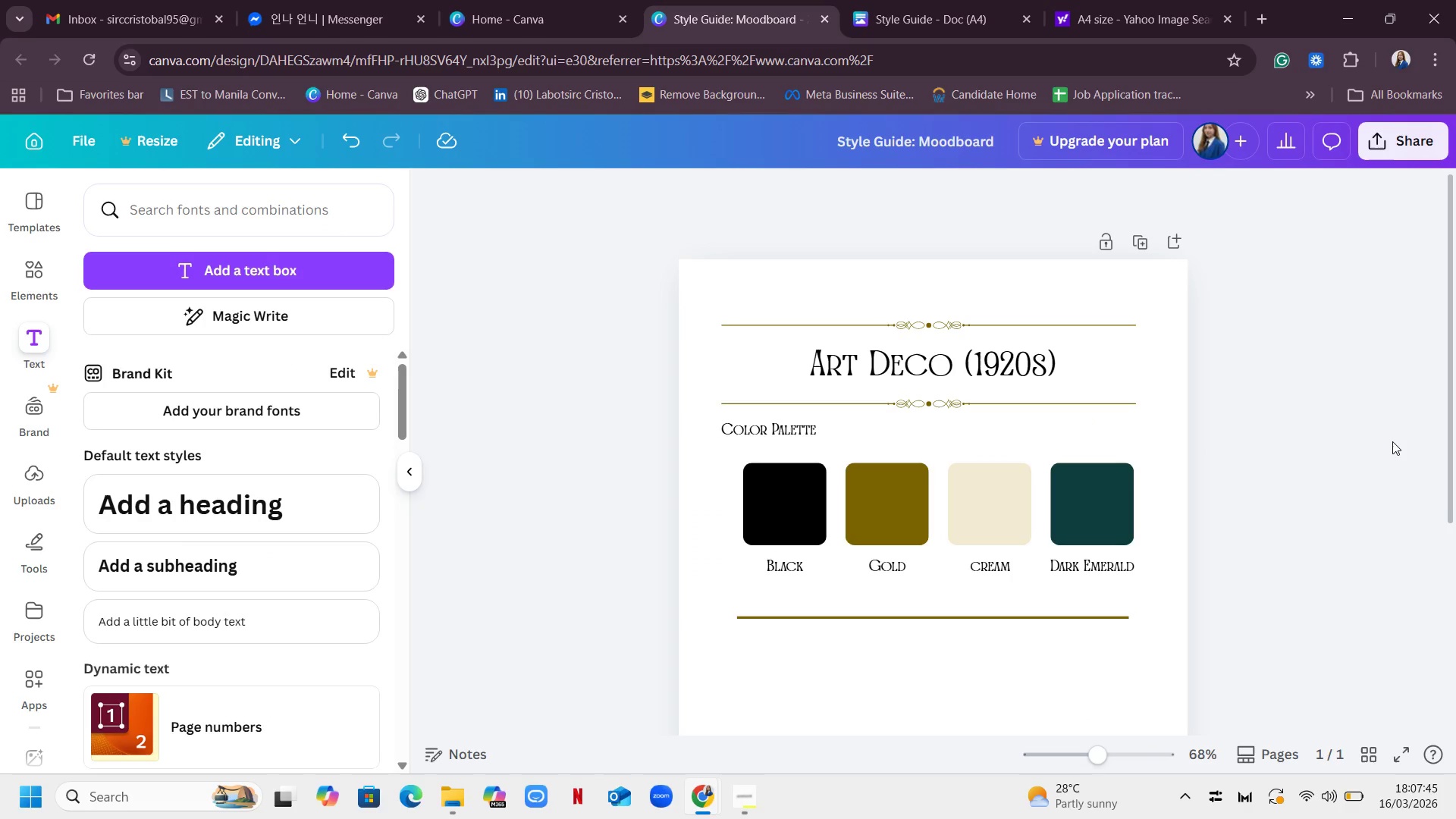 
scroll: coordinate [1392, 441], scroll_direction: down, amount: 2.0
 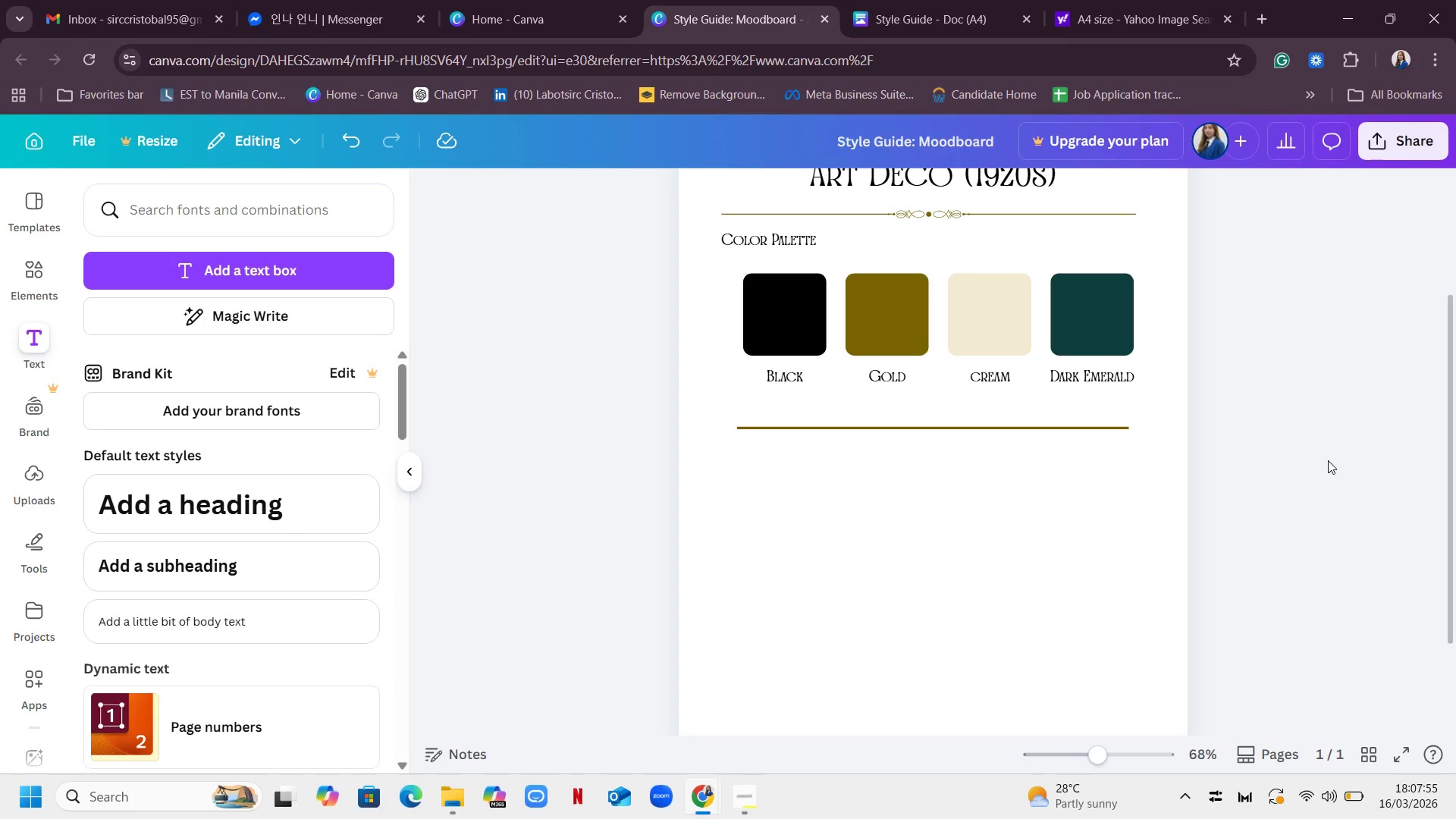 
wait(13.9)
 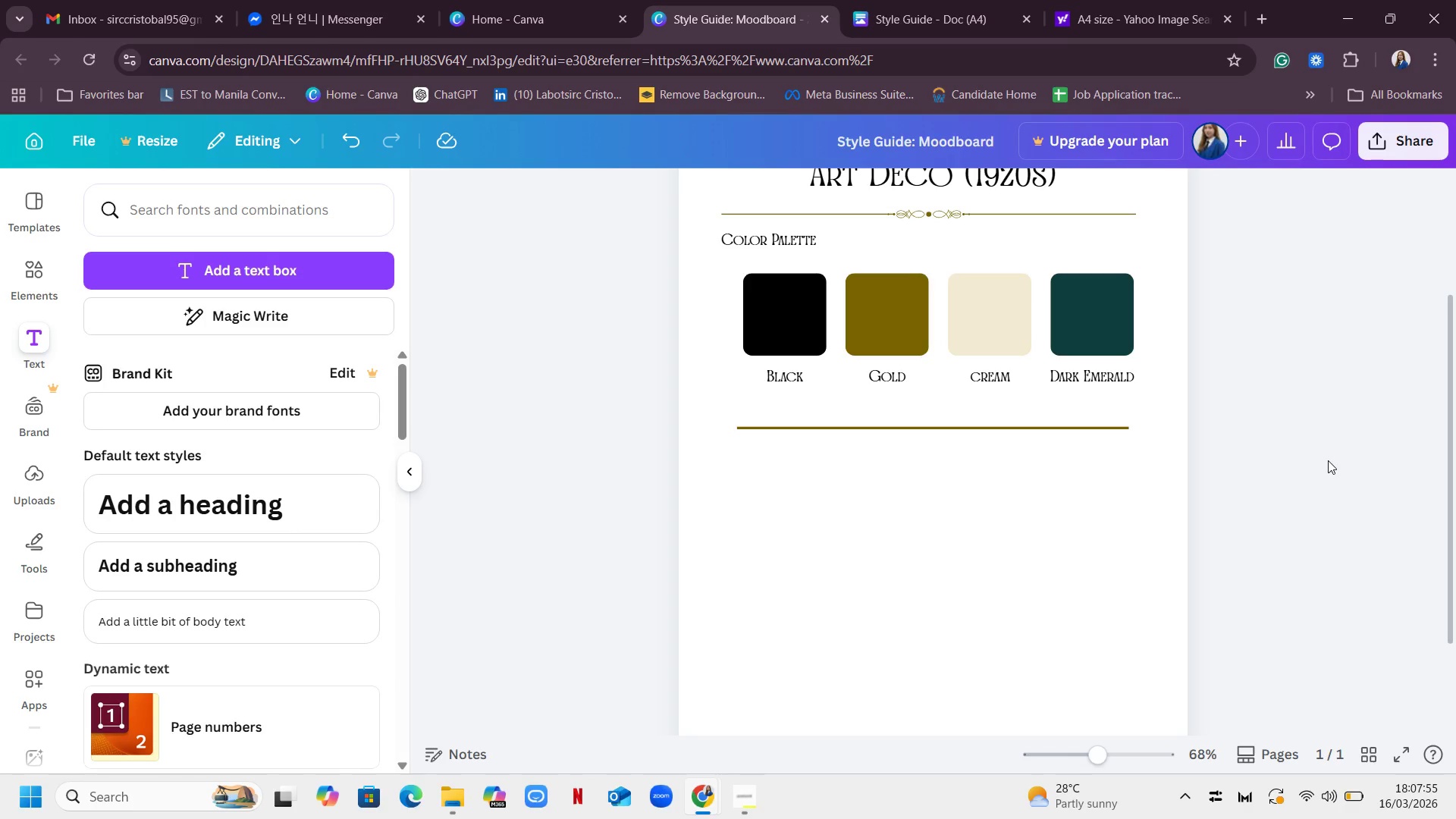 
left_click([780, 240])
 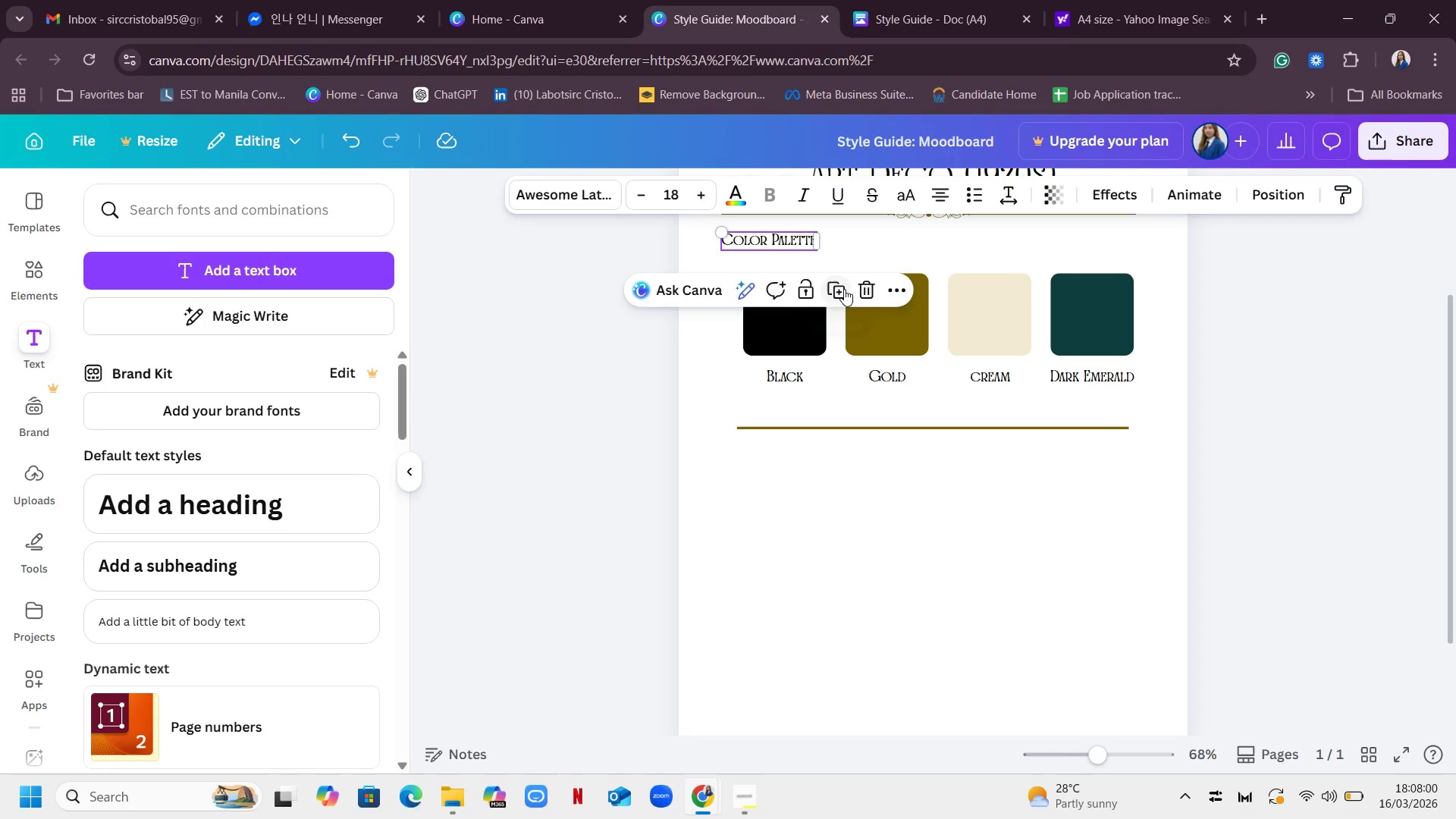 
left_click([844, 290])
 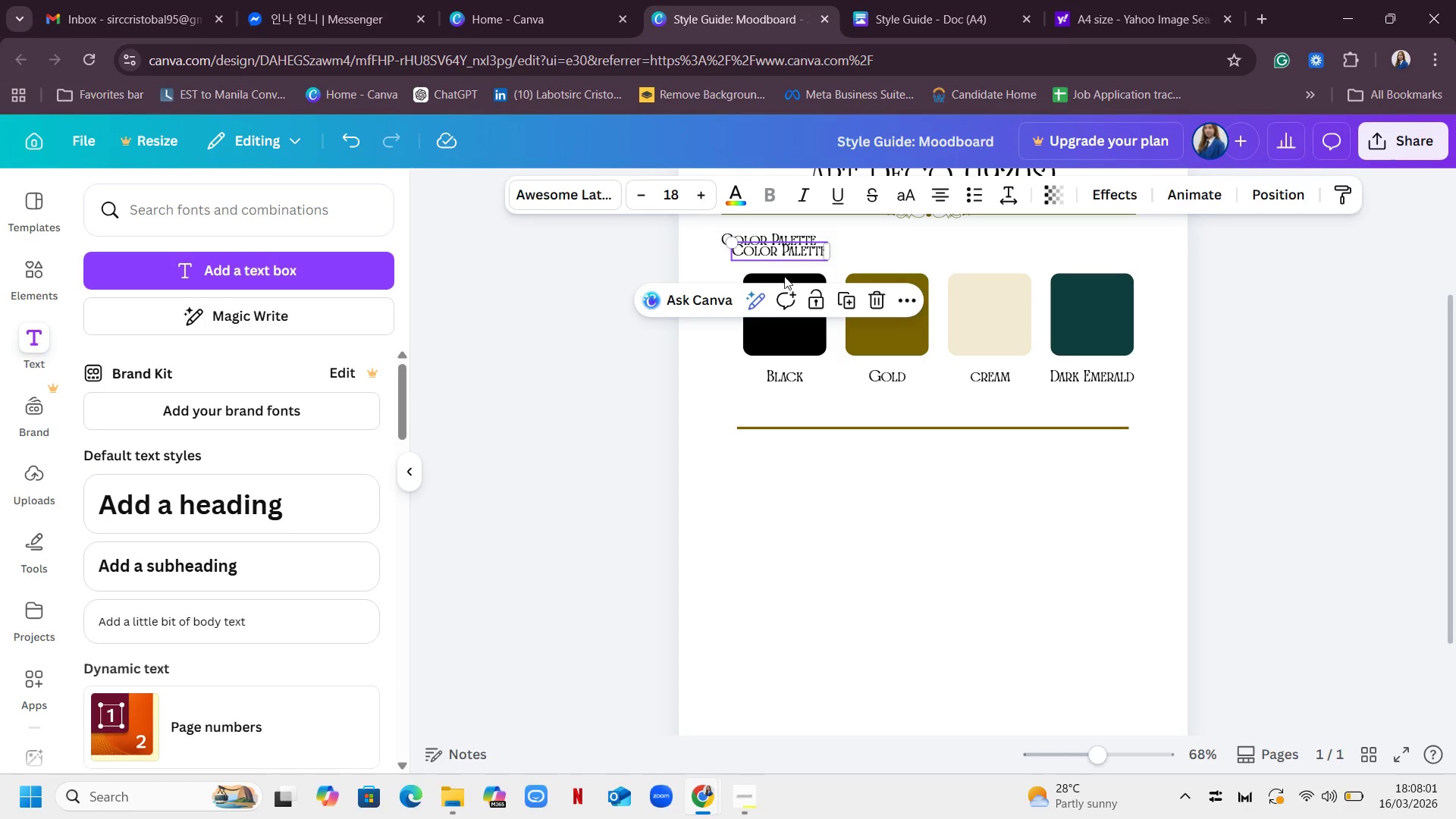 
left_click_drag(start_coordinate=[784, 252], to_coordinate=[780, 456])
 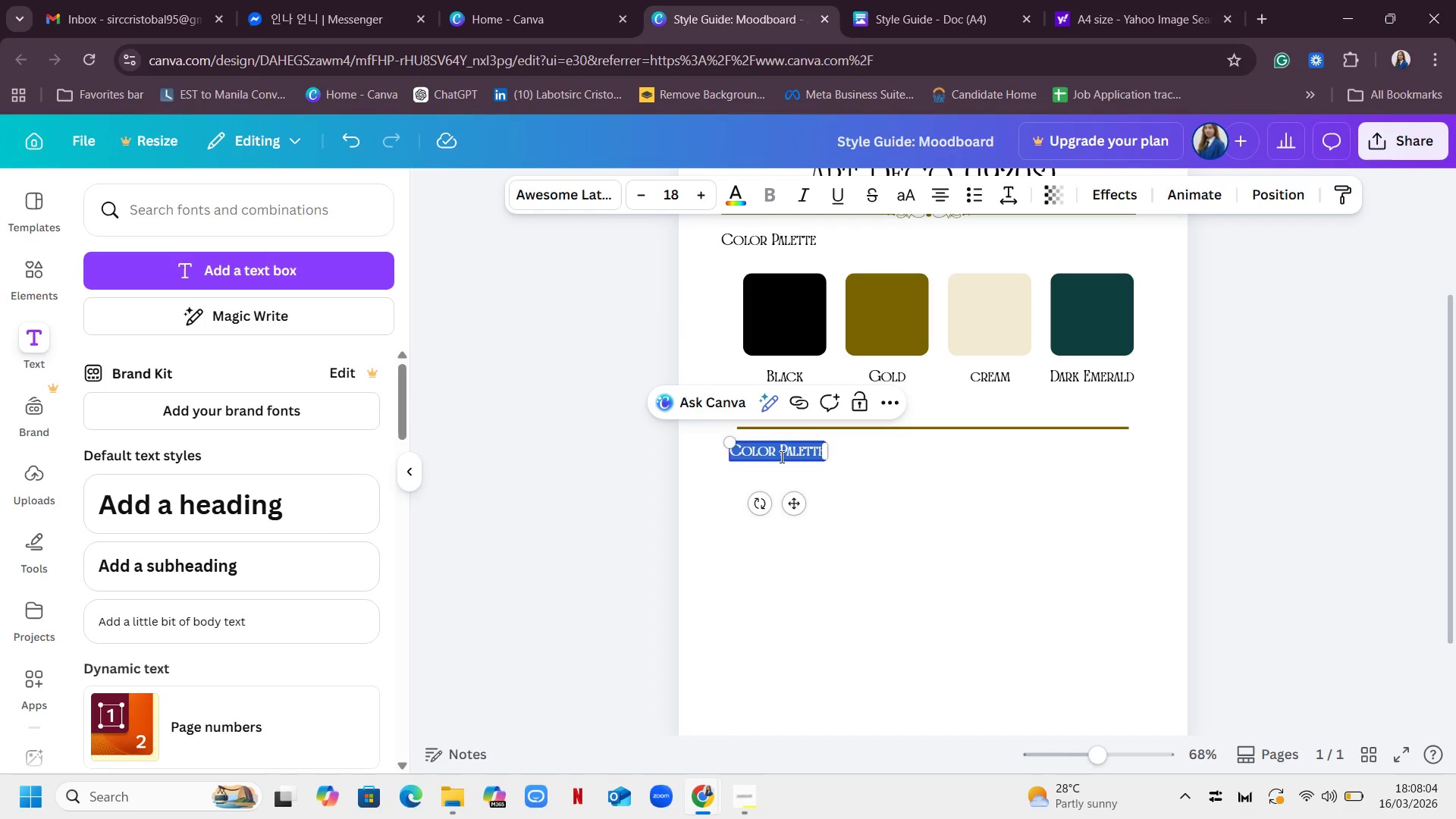 
double_click([780, 457])
 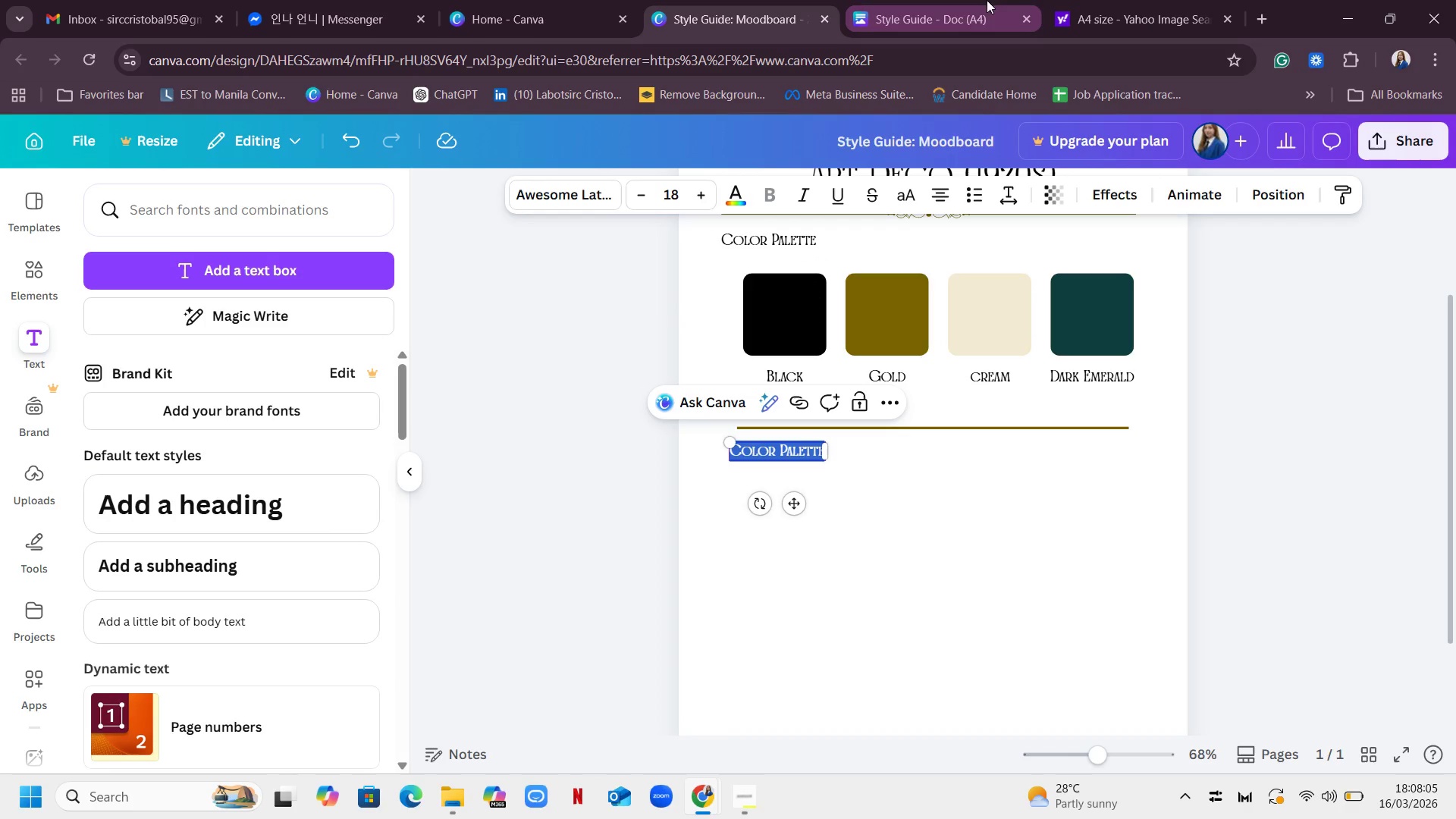 
left_click([980, 5])
 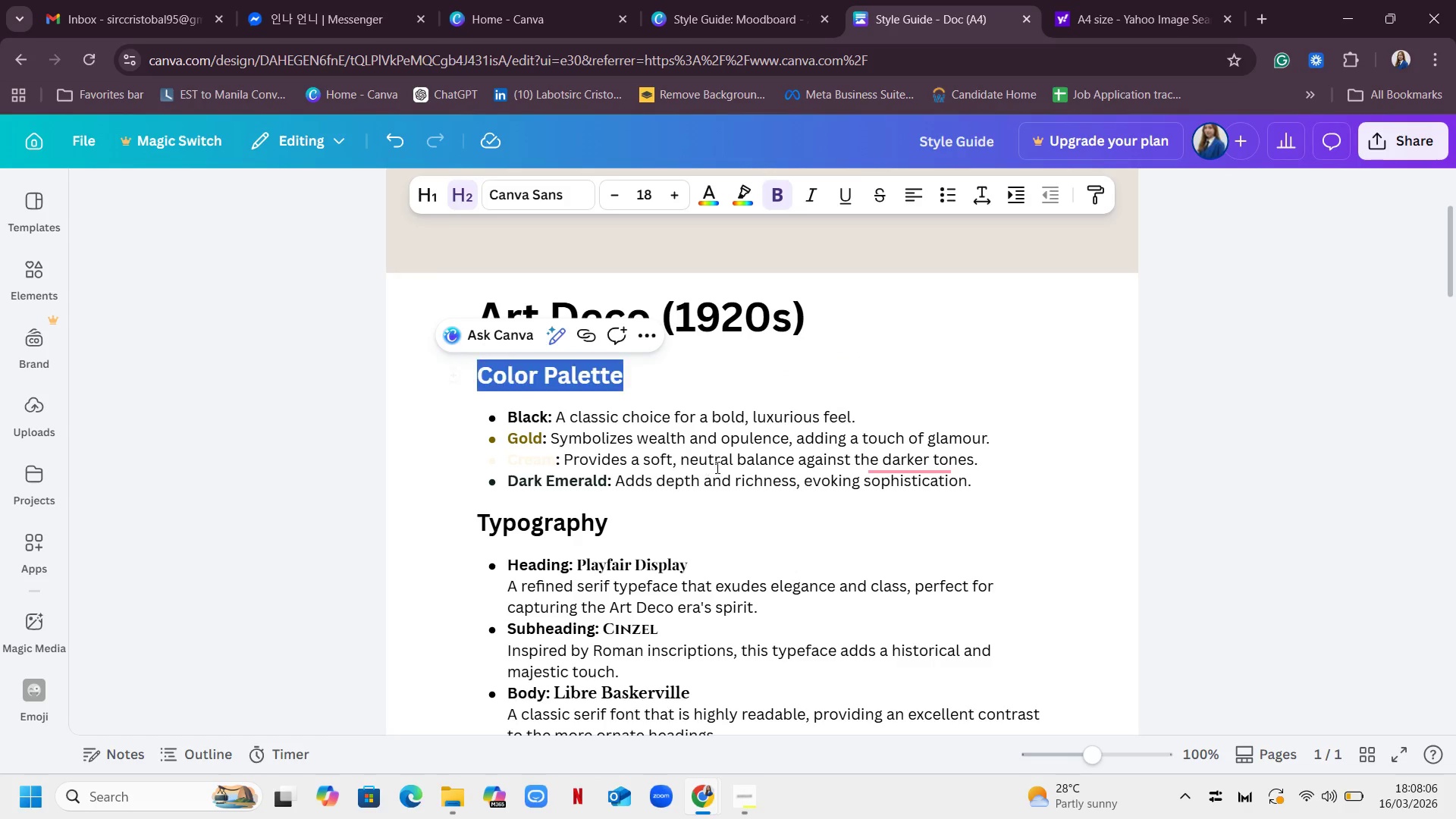 
scroll: coordinate [716, 467], scroll_direction: down, amount: 1.0
 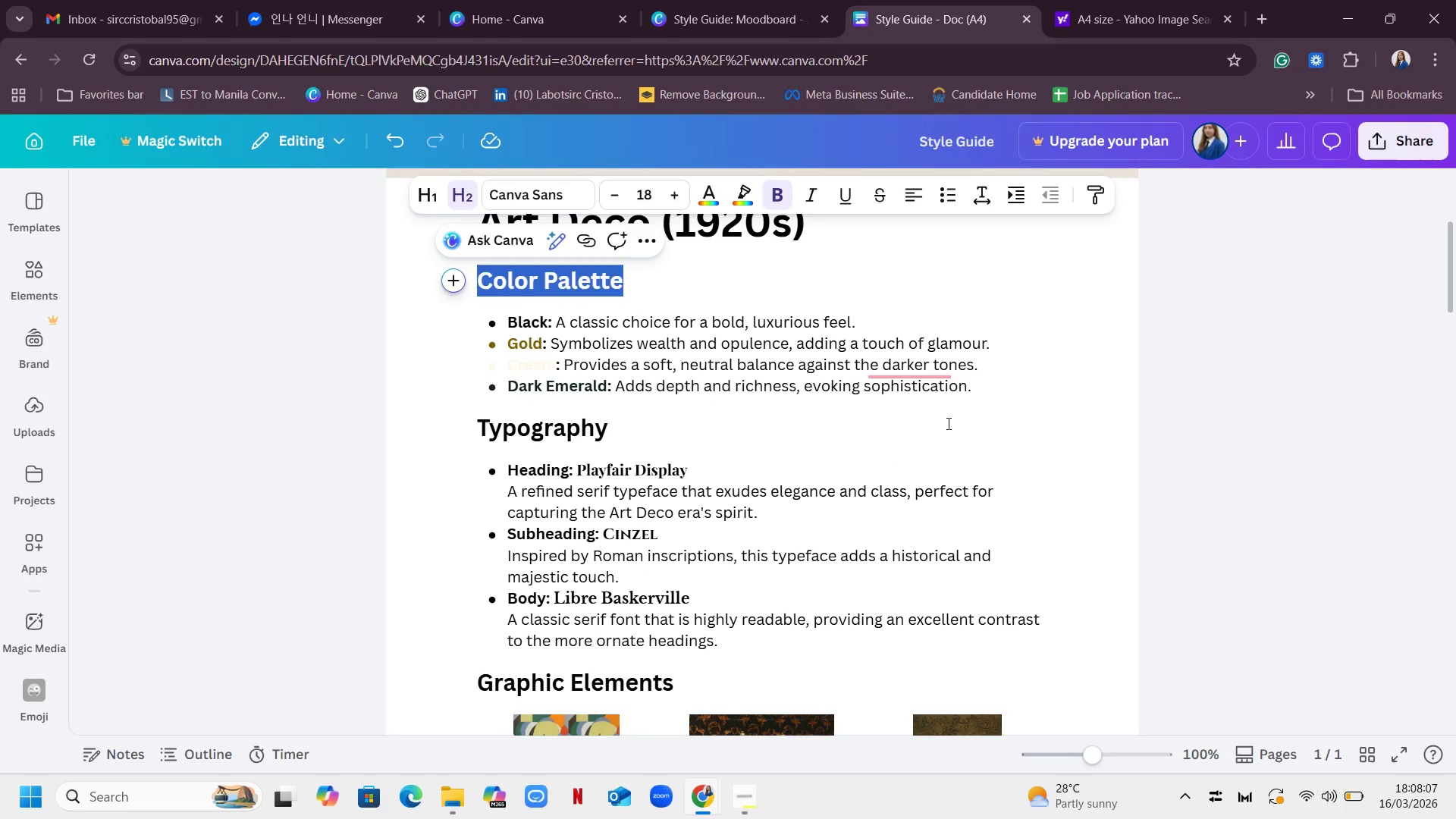 
left_click([947, 422])
 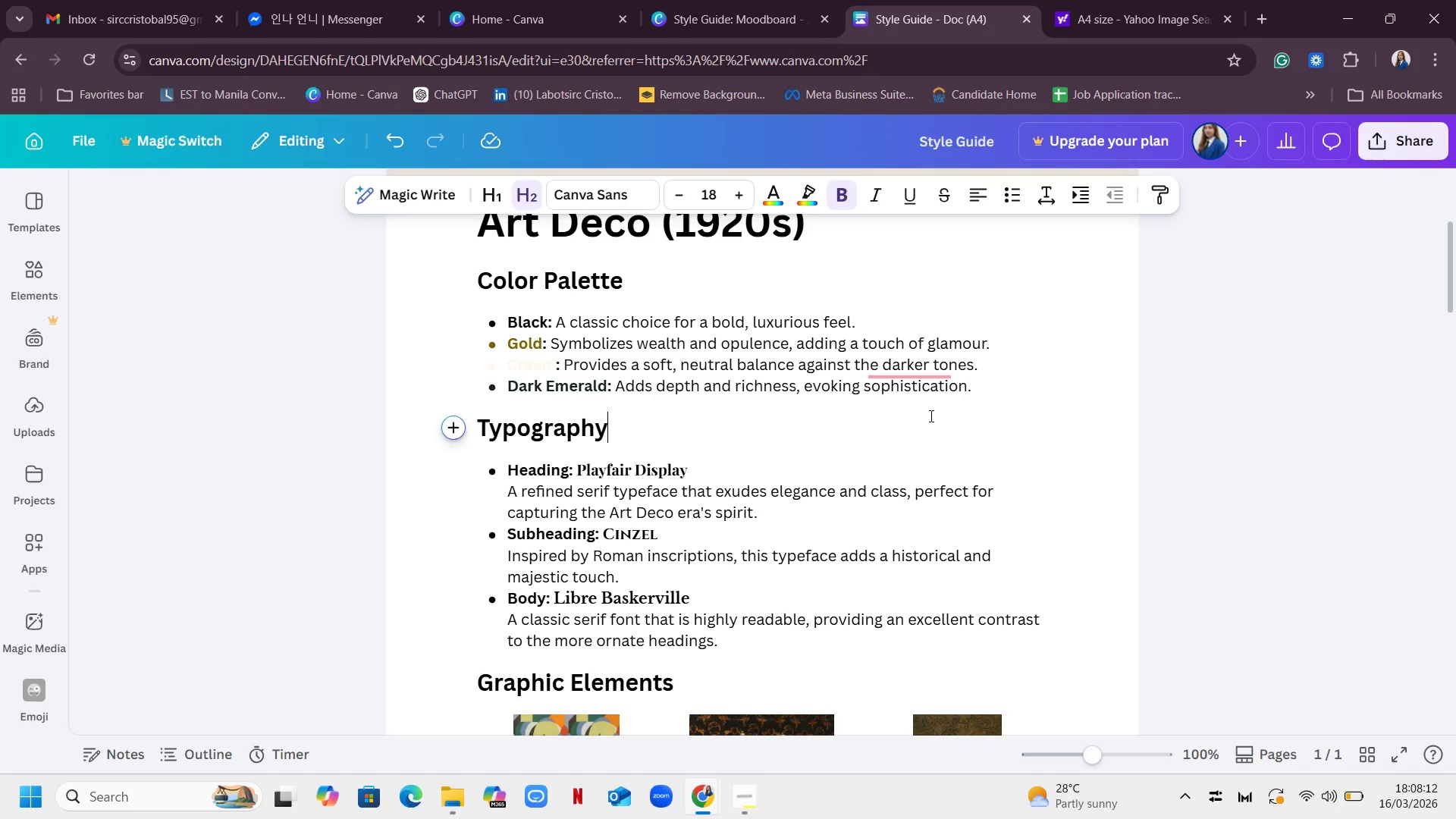 
wait(5.76)
 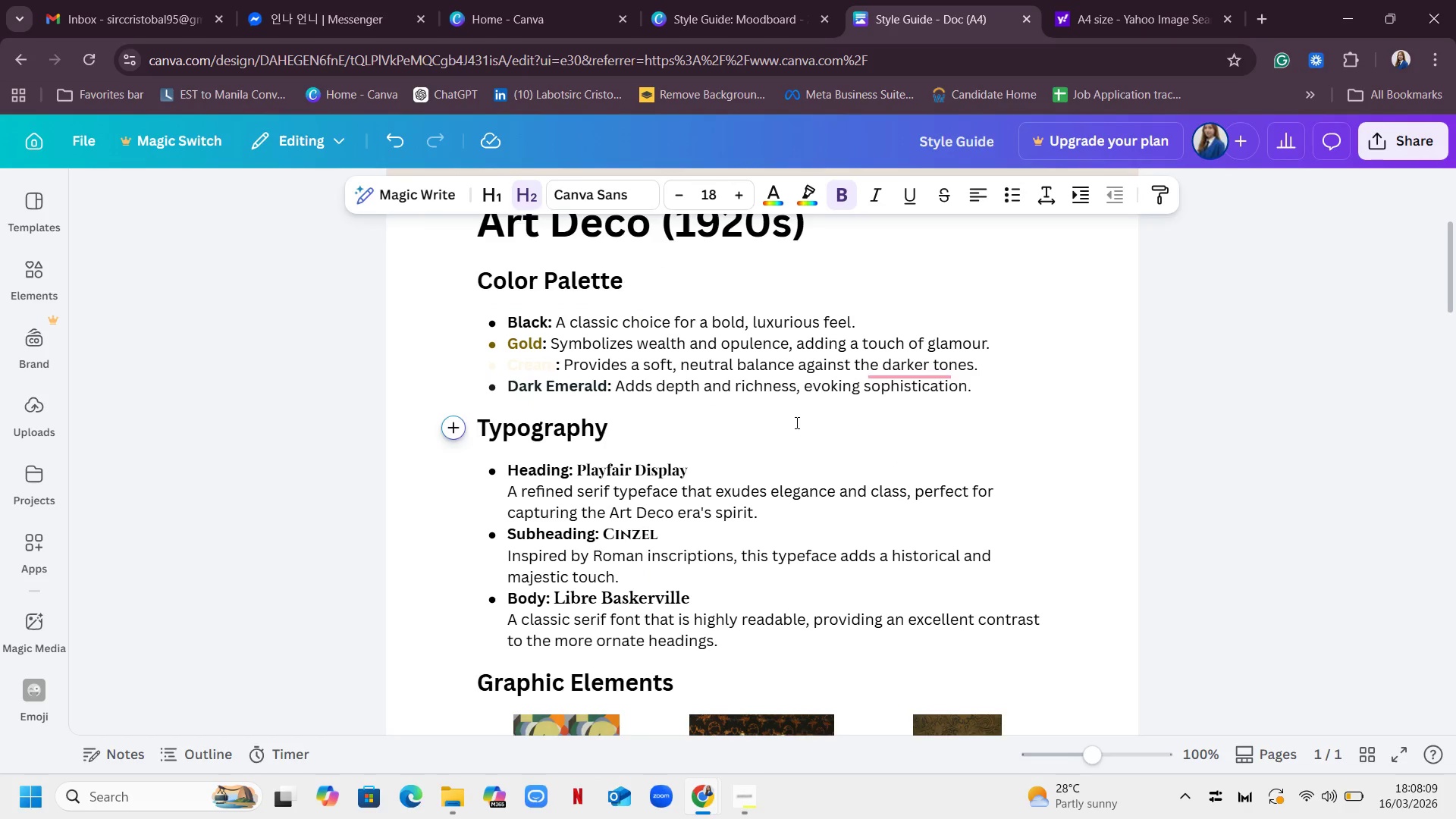 
scroll: coordinate [791, 424], scroll_direction: down, amount: 1.0
 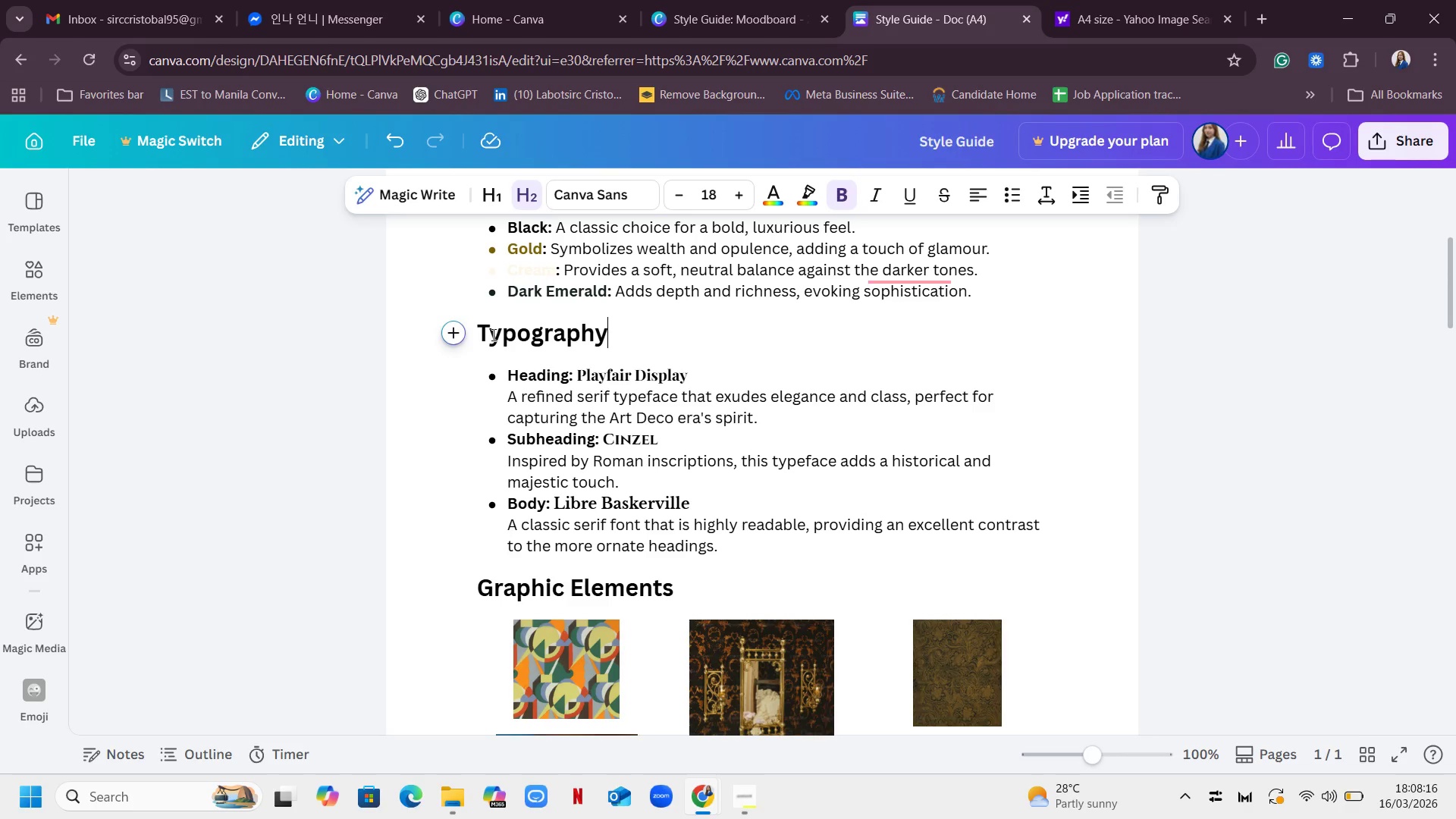 
left_click_drag(start_coordinate=[484, 331], to_coordinate=[595, 331])
 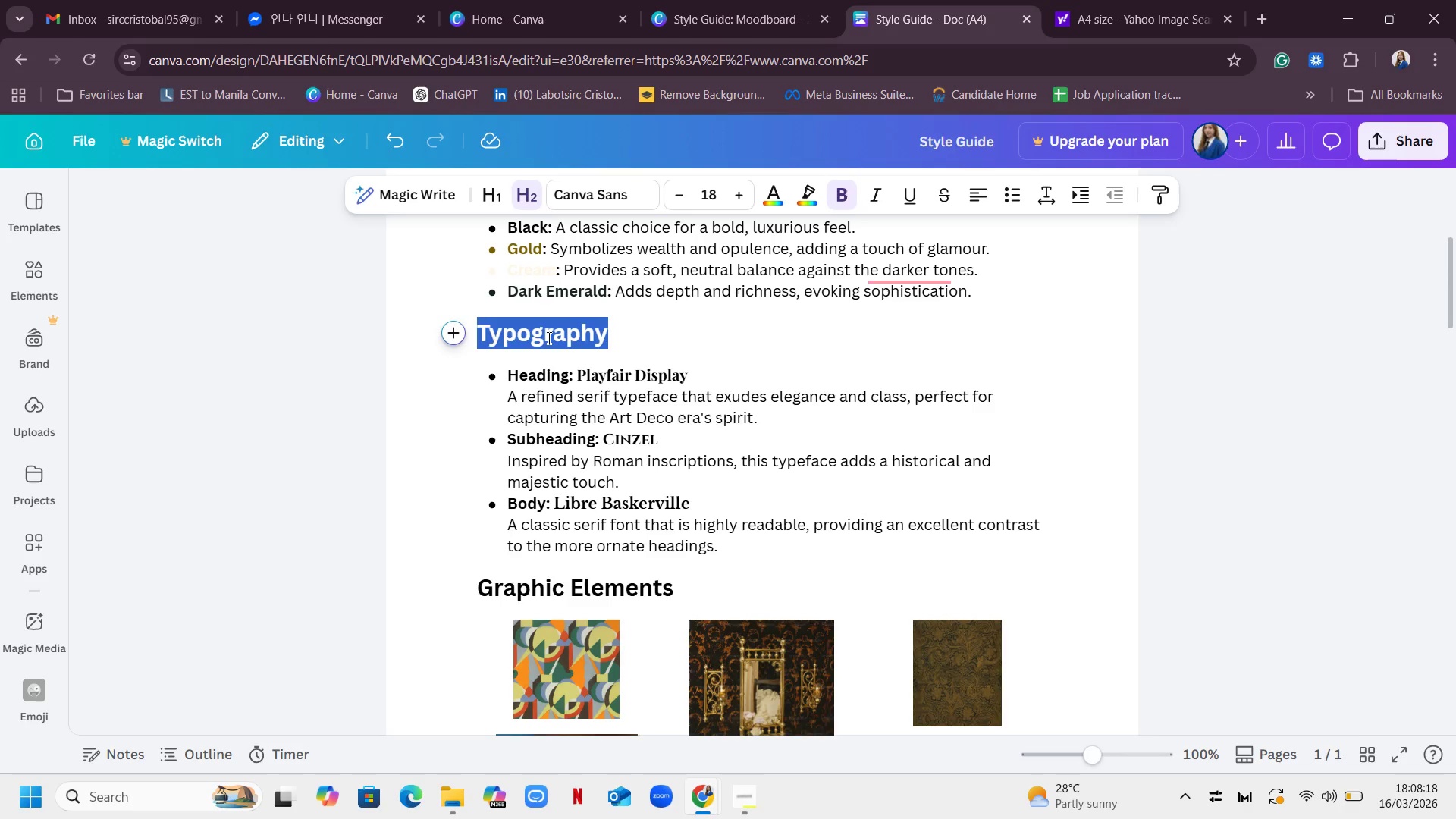 
double_click([548, 337])
 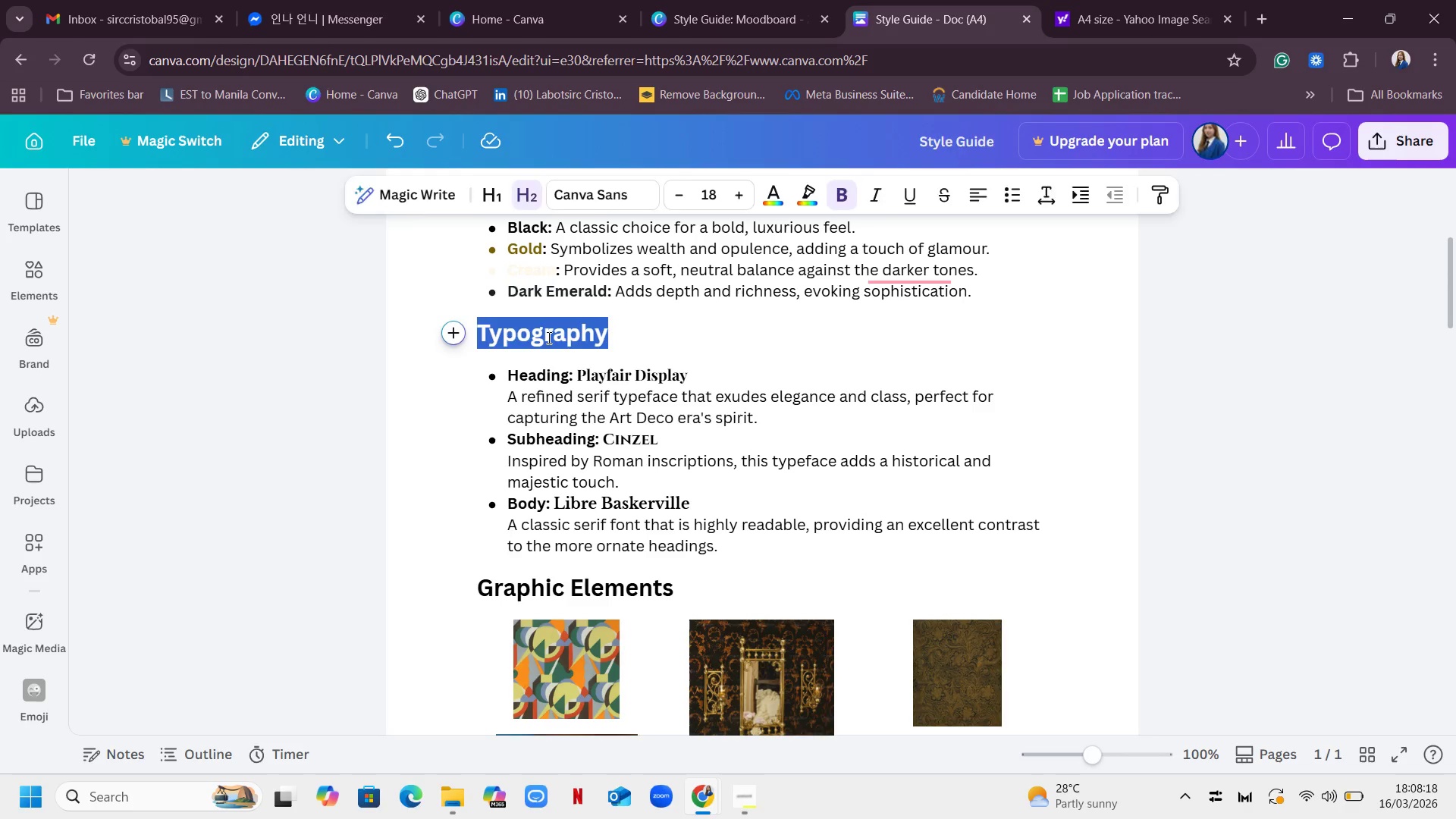 
triple_click([548, 337])
 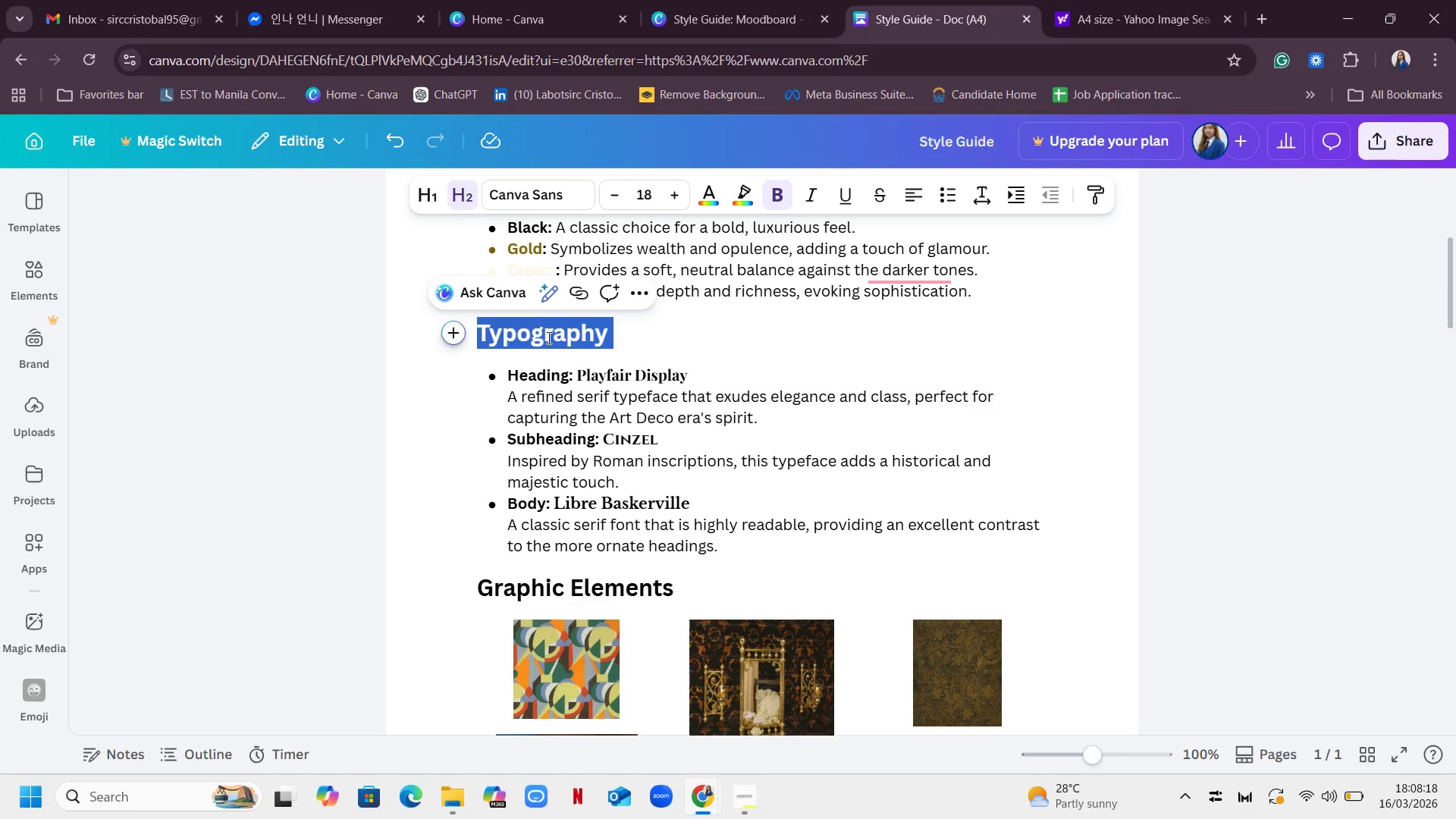 
triple_click([548, 337])
 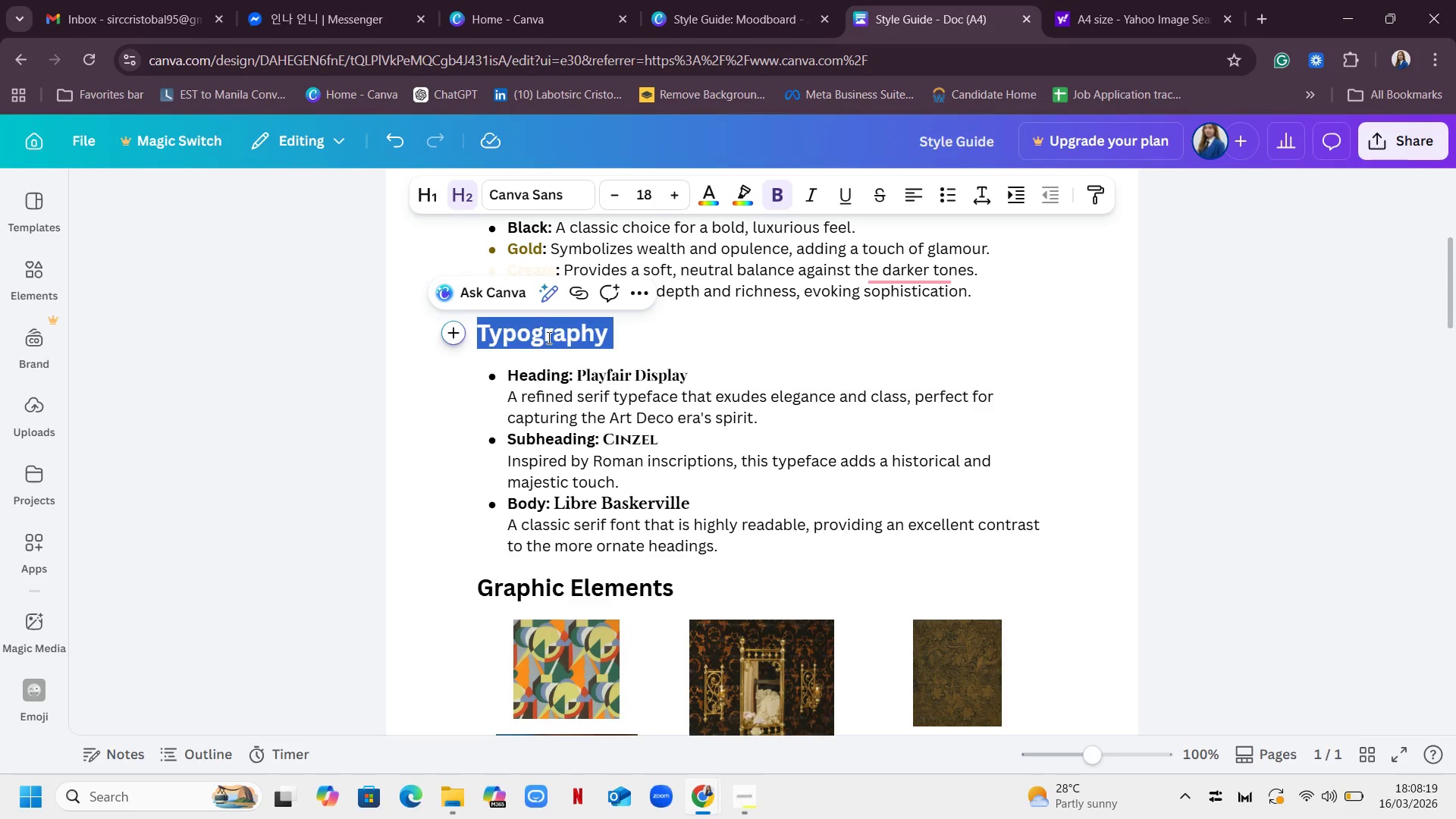 
key(Control+C)
 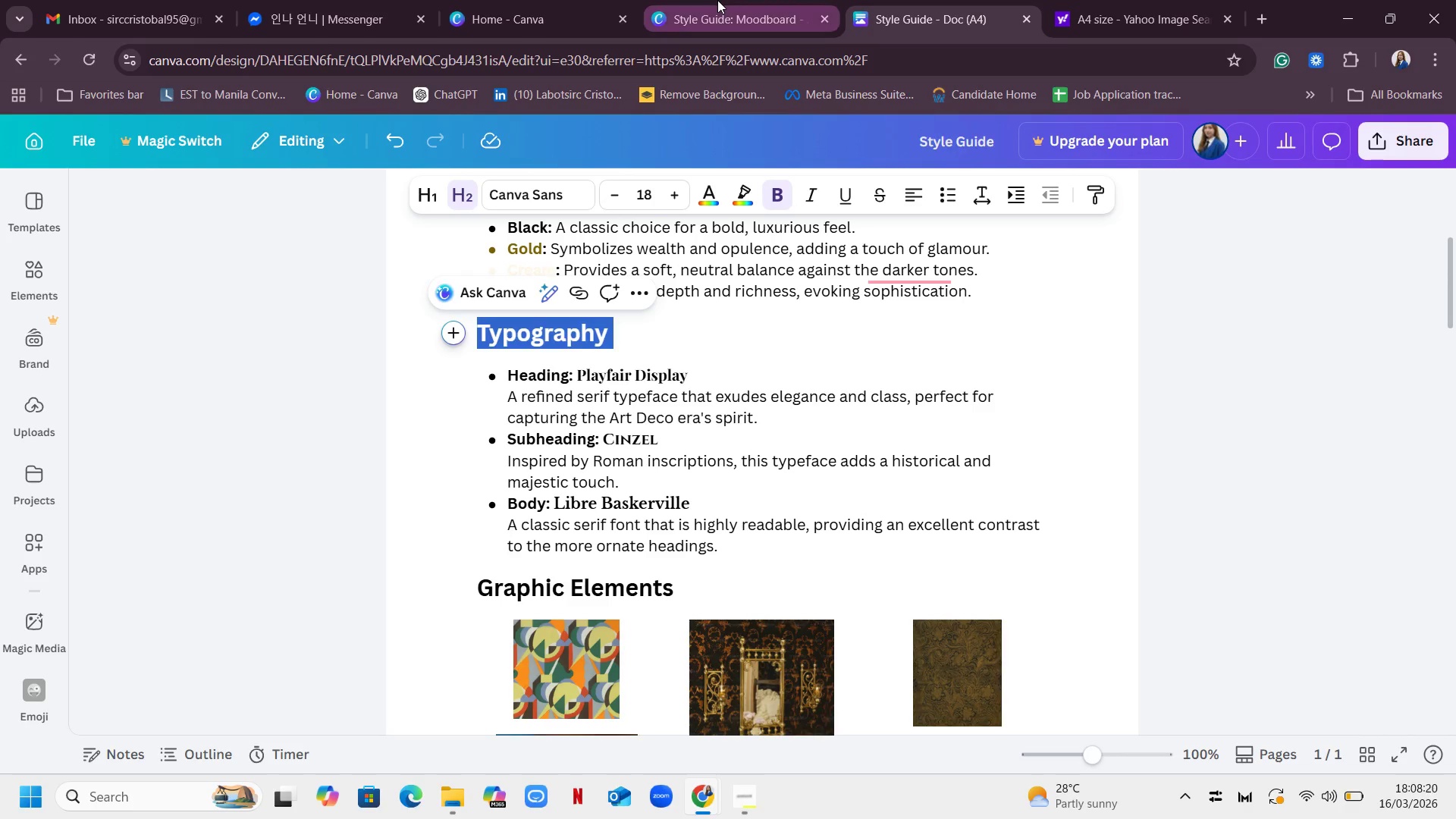 
left_click([717, 0])
 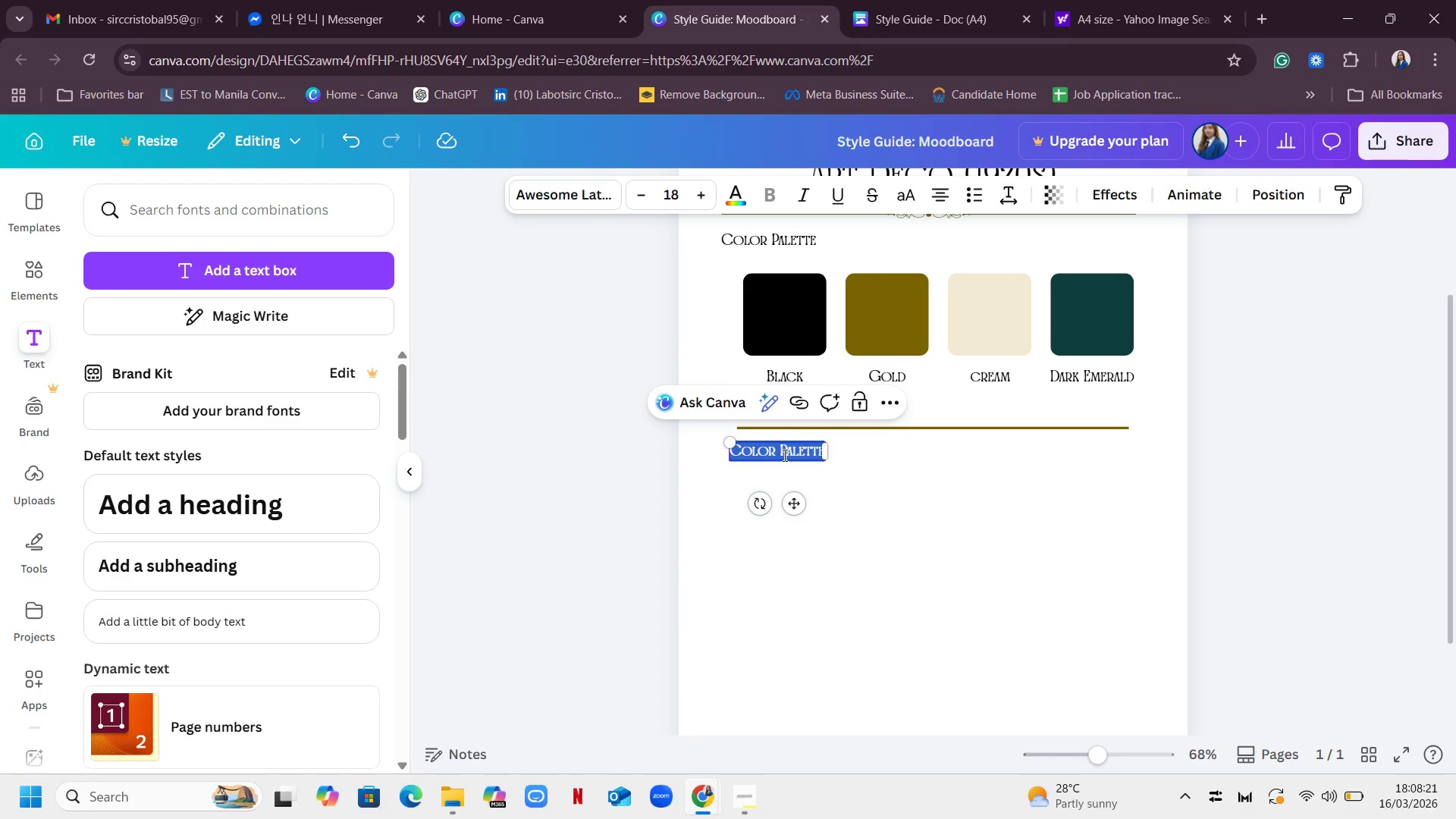 
double_click([783, 455])
 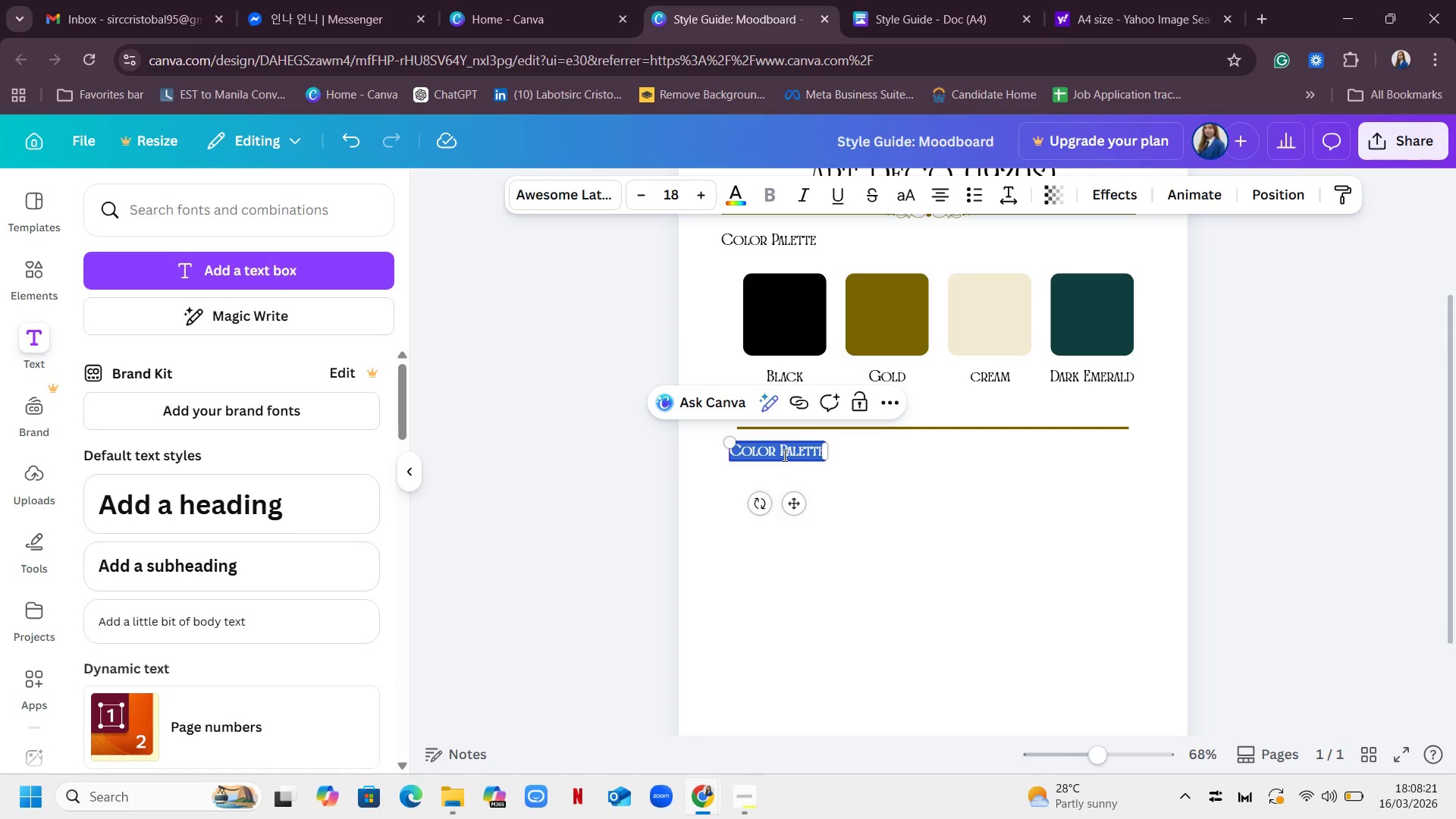 
triple_click([783, 455])
 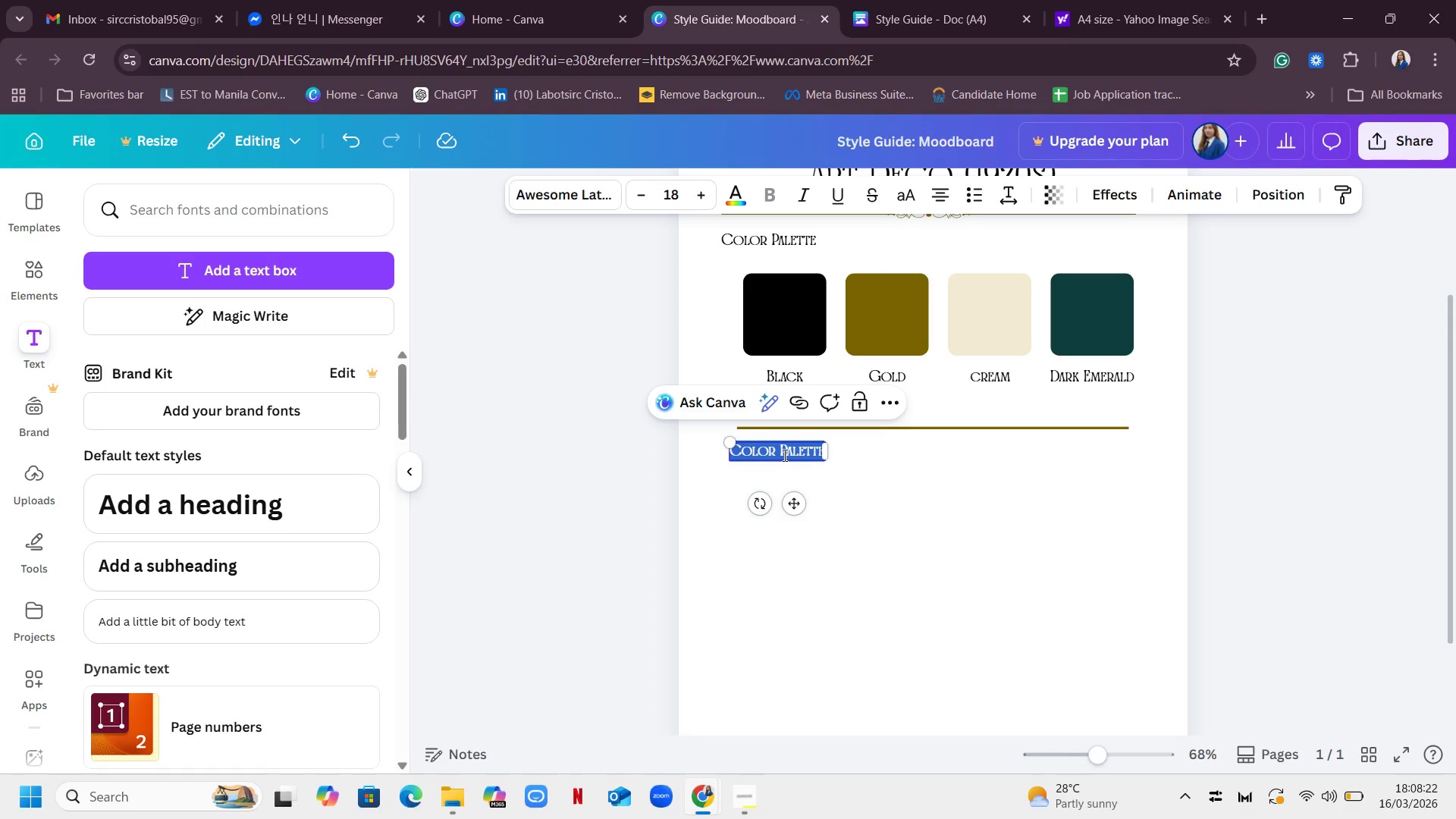 
key(Control+V)
 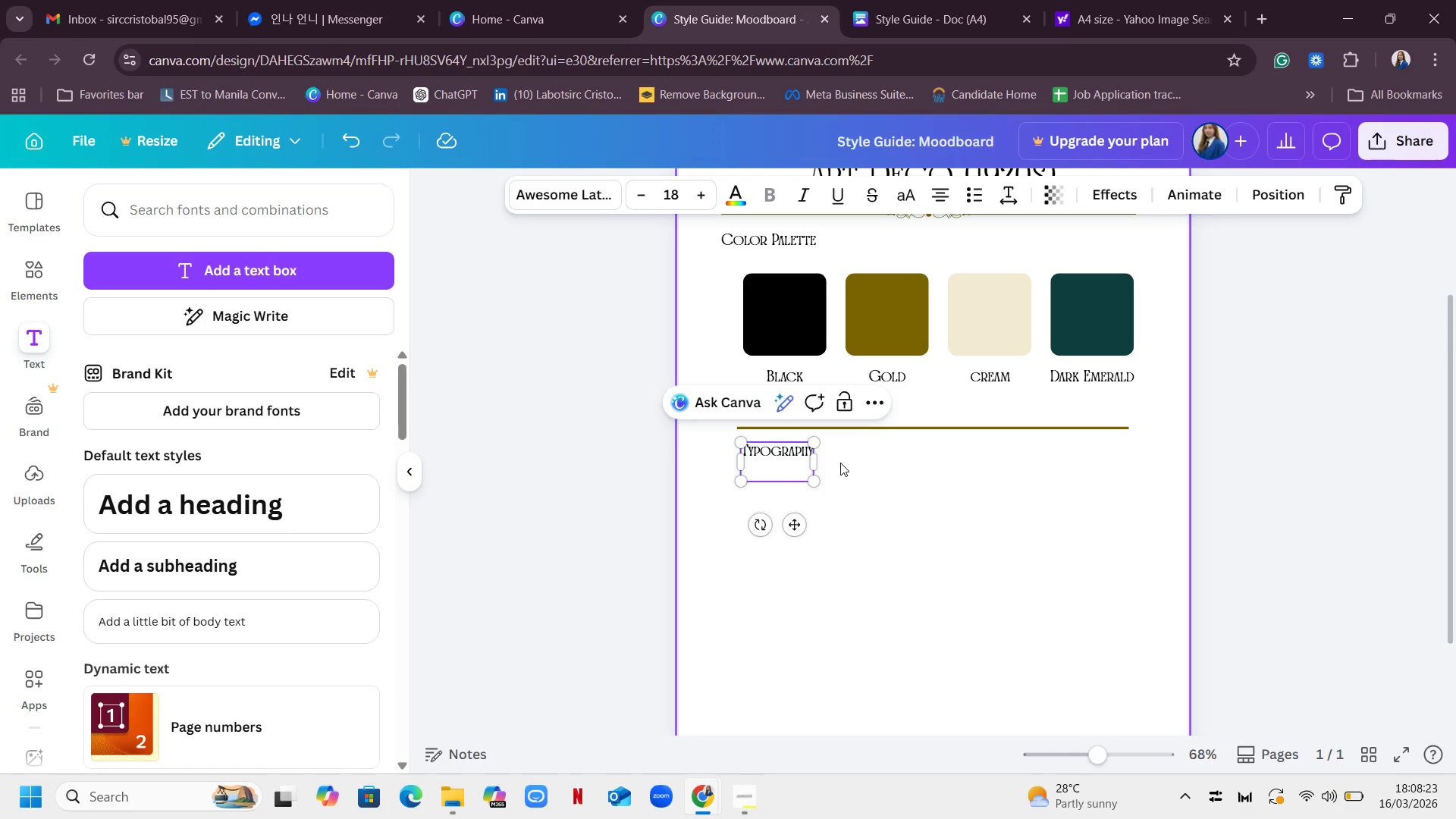 
key(Backspace)
 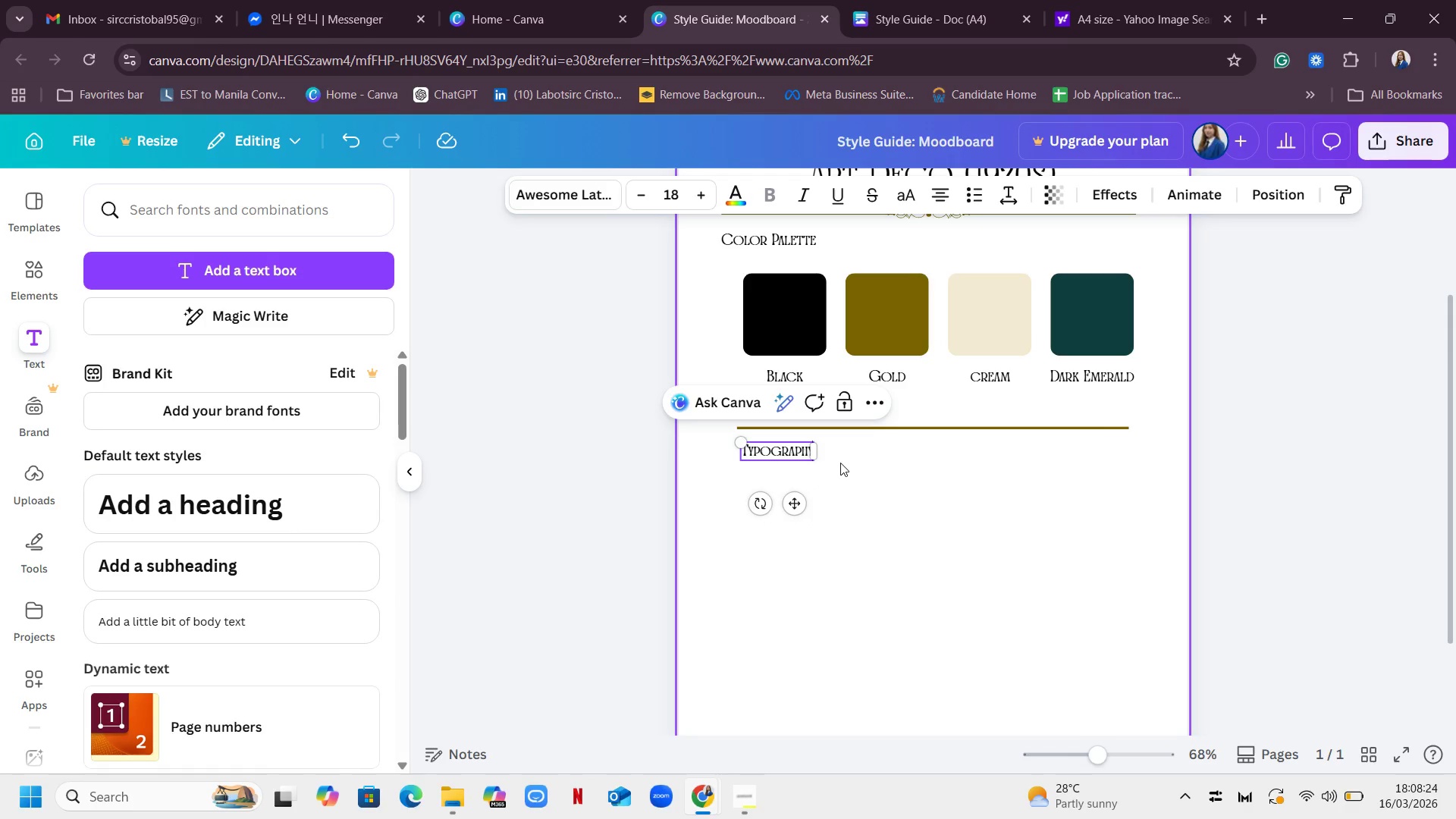 
left_click([858, 457])
 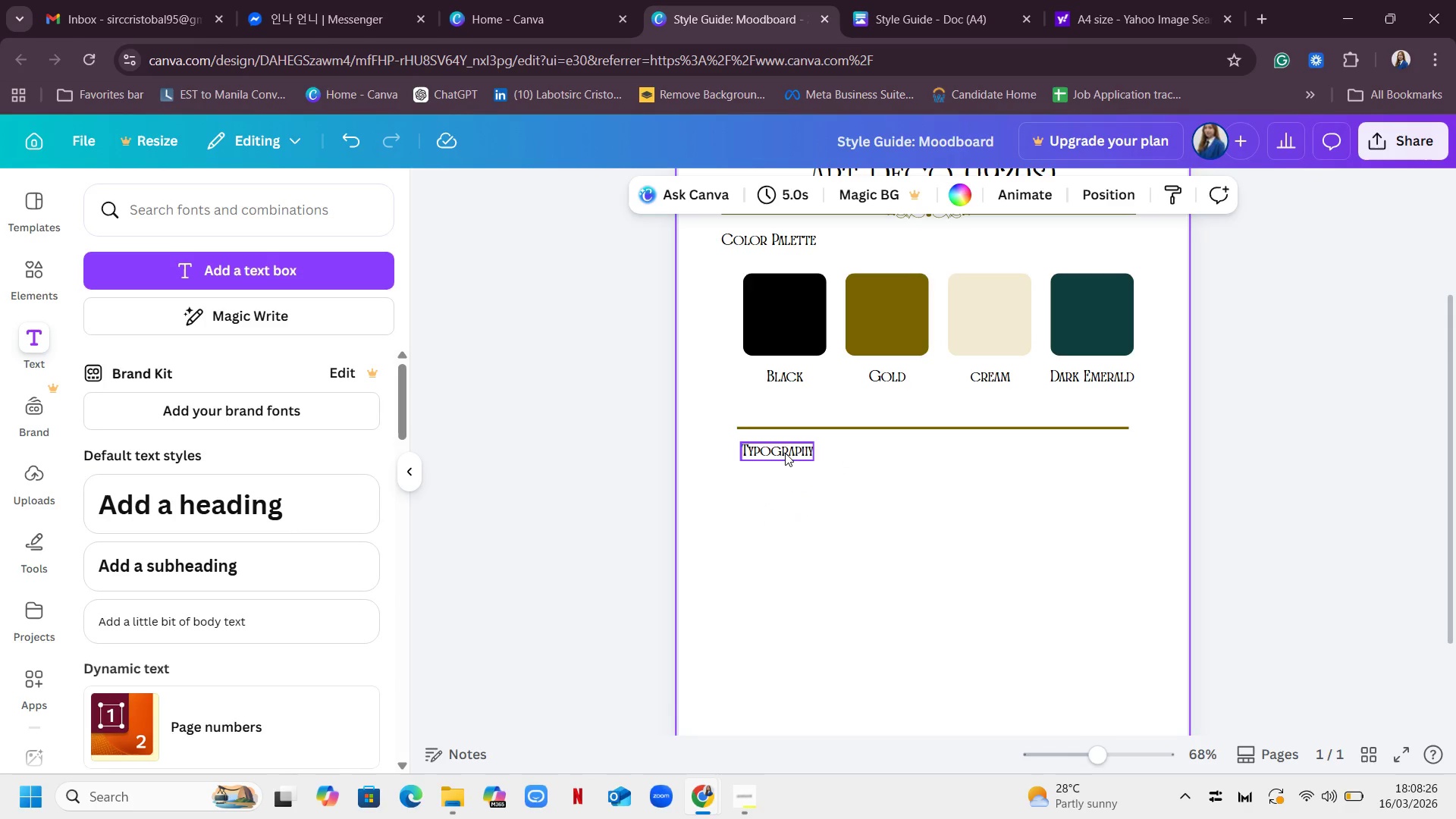 
left_click_drag(start_coordinate=[785, 453], to_coordinate=[777, 460])
 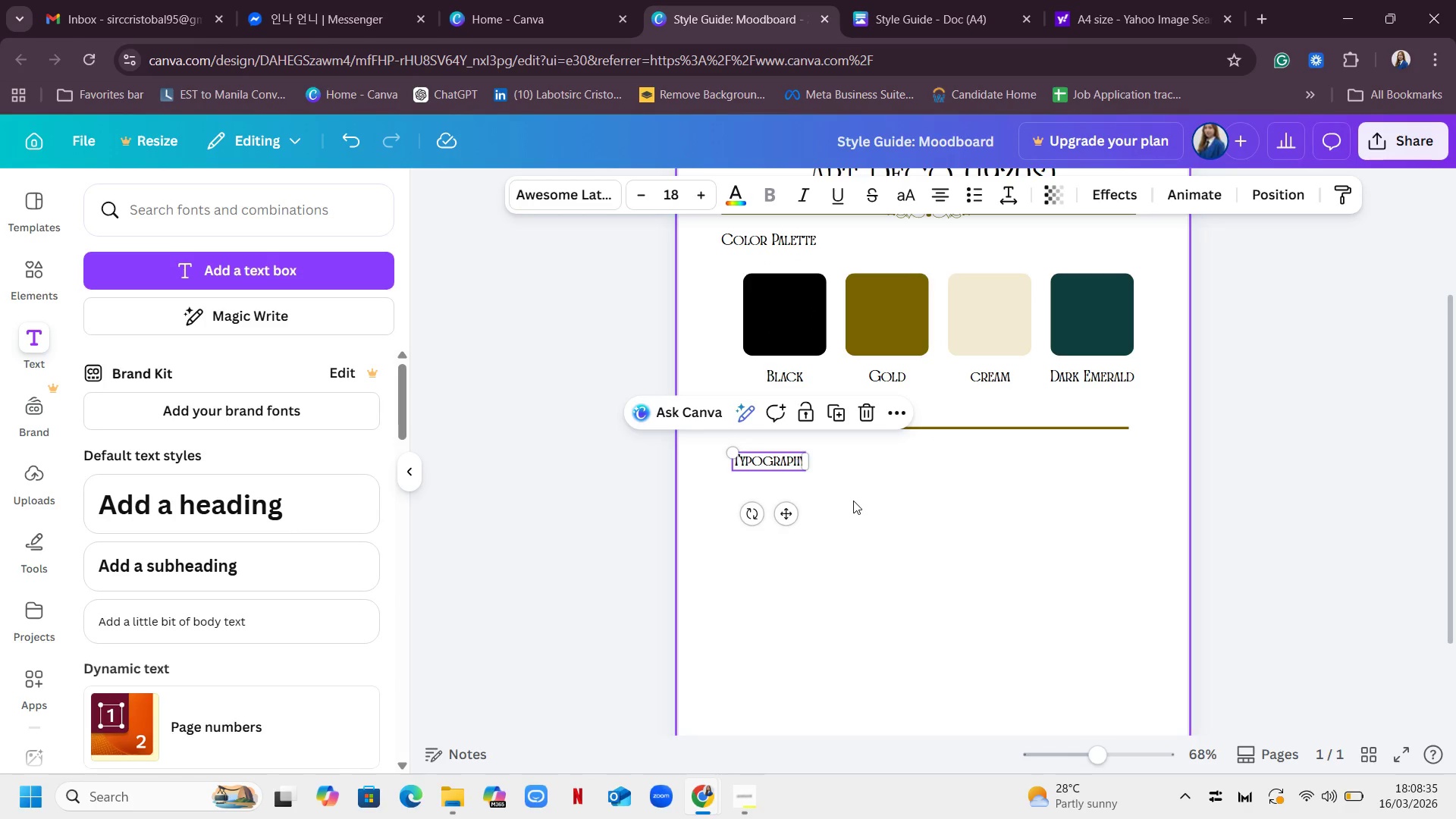 
left_click([853, 500])
 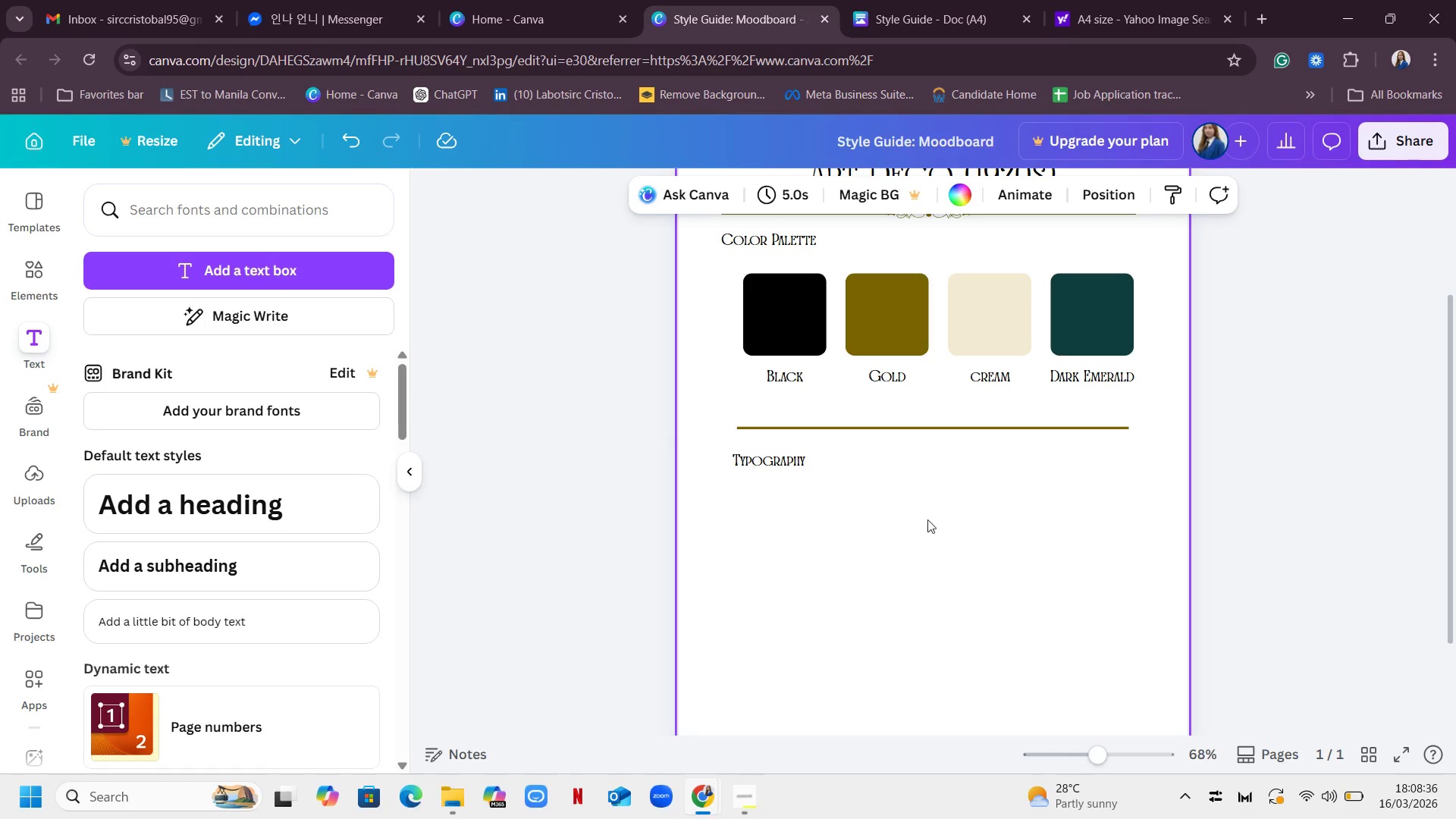 
scroll: coordinate [925, 519], scroll_direction: up, amount: 1.0
 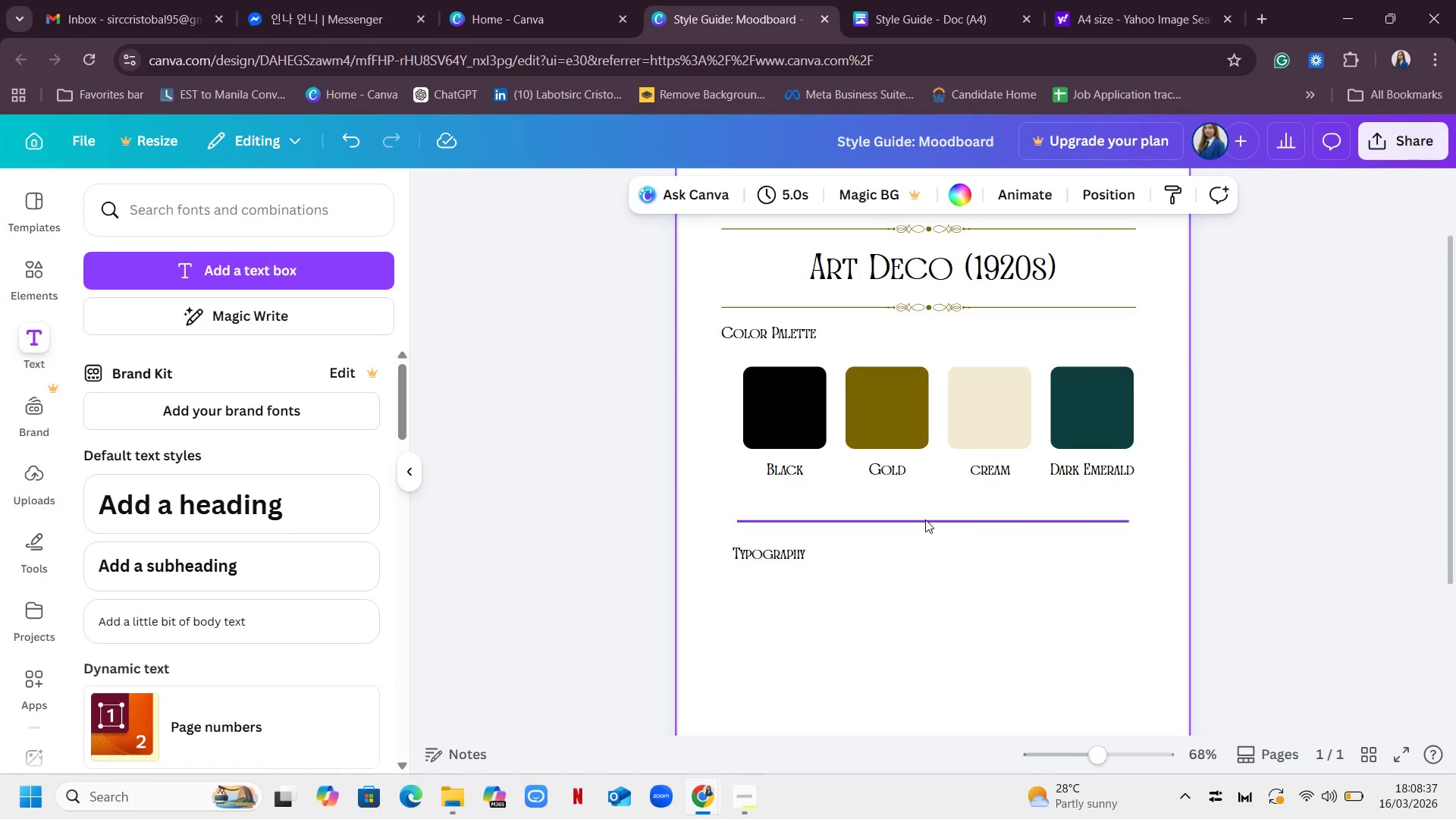 
scroll: coordinate [925, 519], scroll_direction: down, amount: 1.0
 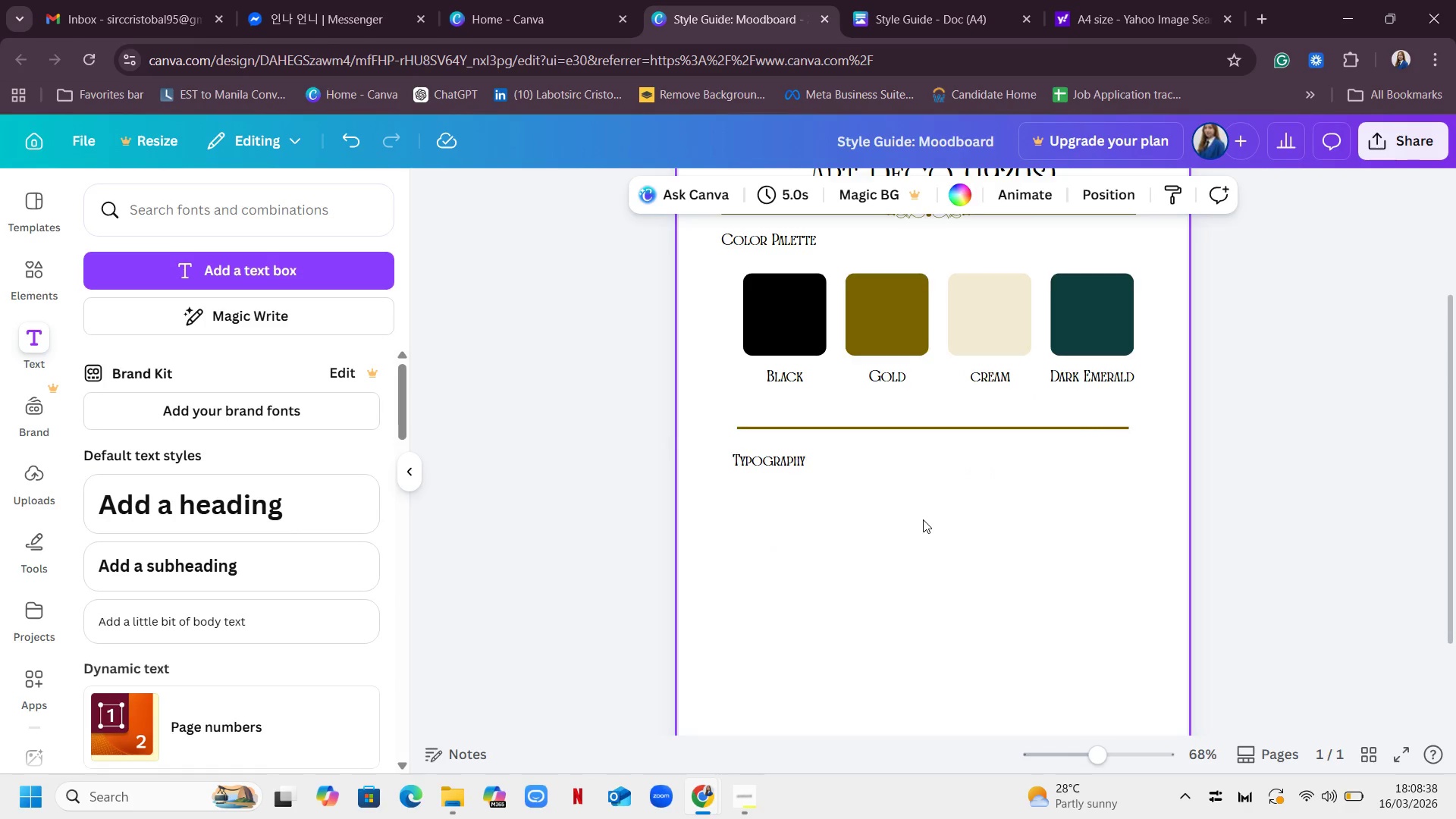 
scroll: coordinate [923, 519], scroll_direction: up, amount: 1.0
 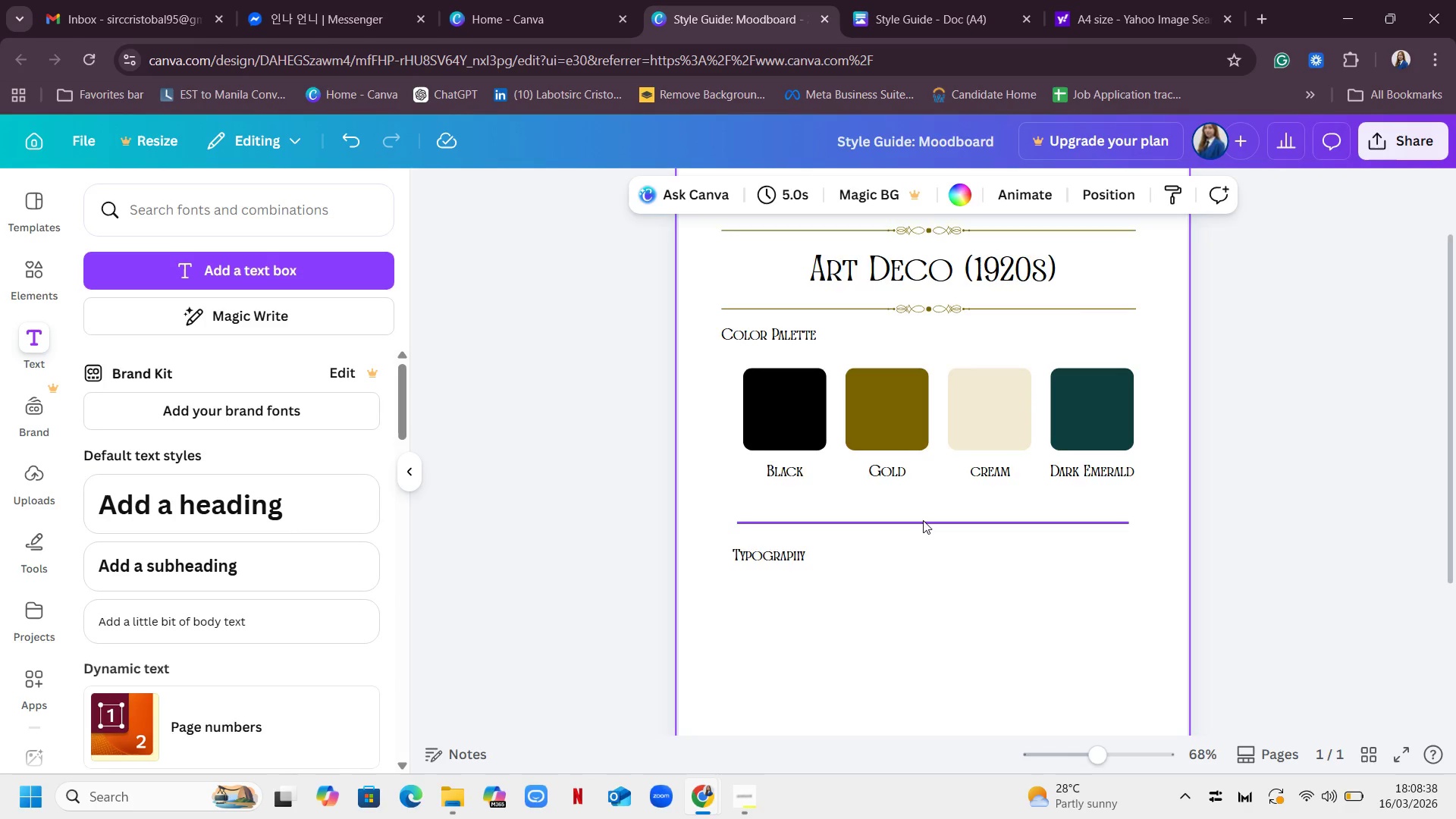 
scroll: coordinate [922, 521], scroll_direction: none, amount: 0.0
 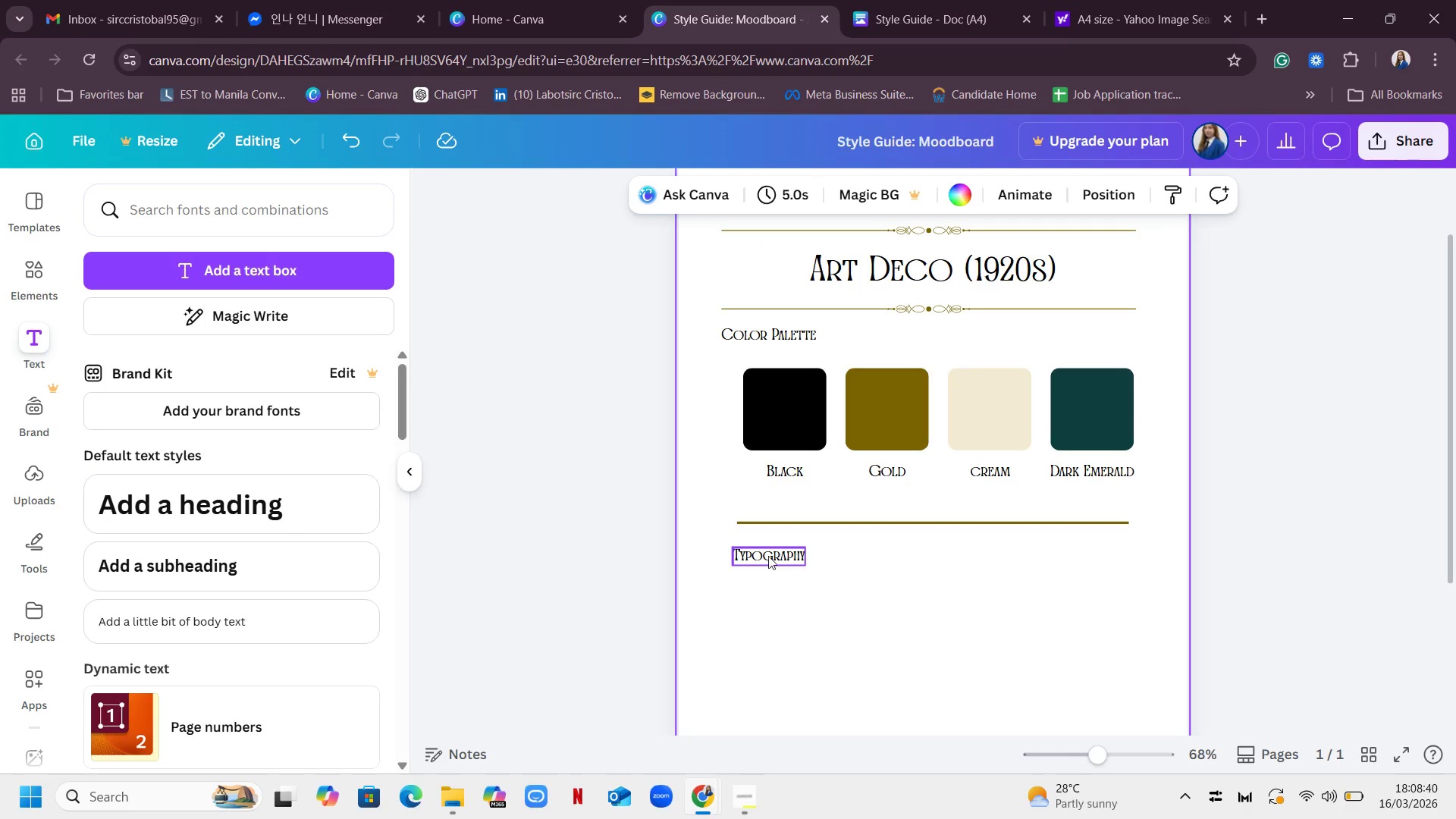 
left_click_drag(start_coordinate=[768, 556], to_coordinate=[760, 556])
 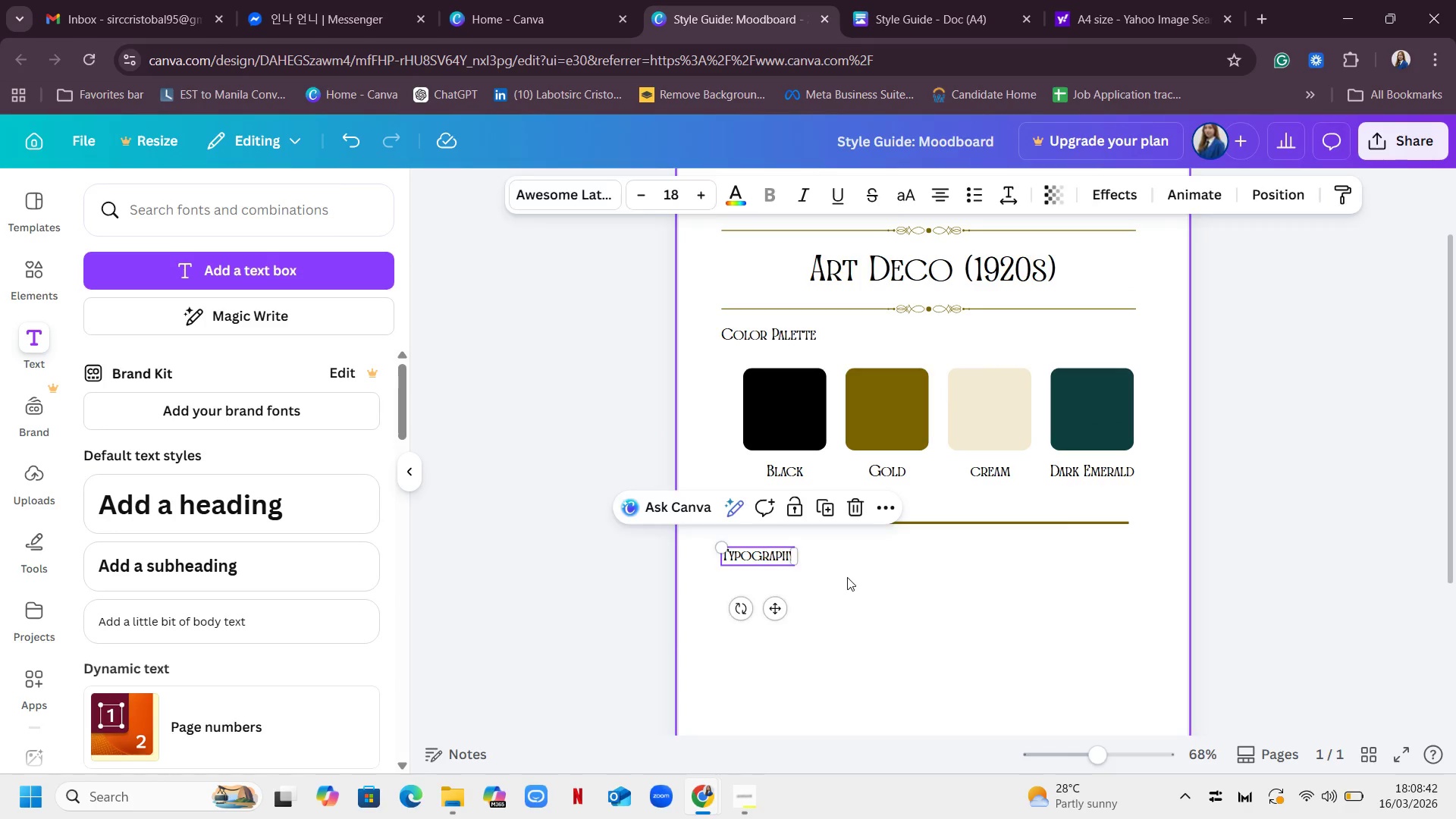 
left_click([847, 577])
 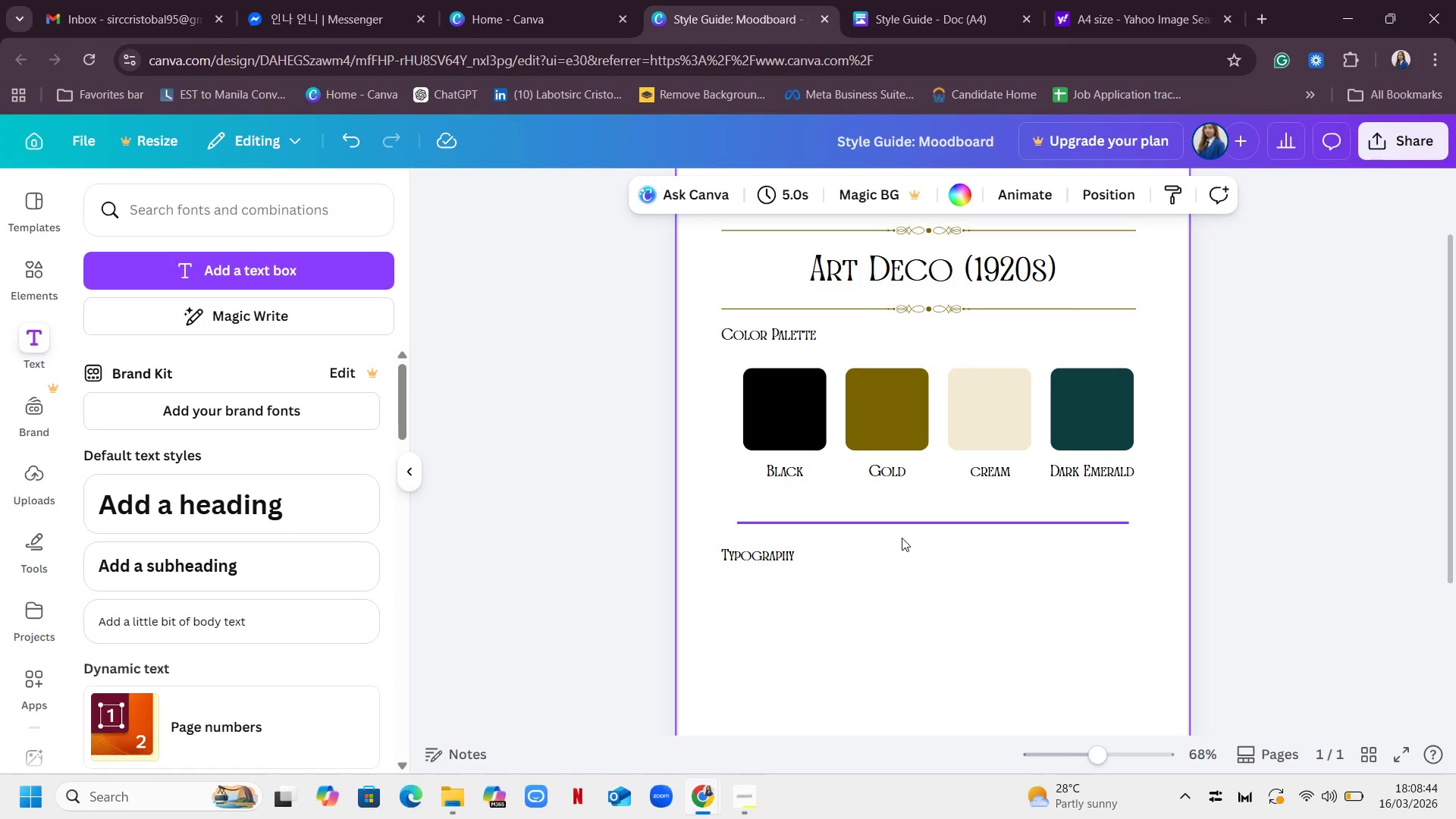 
scroll: coordinate [902, 538], scroll_direction: down, amount: 1.0
 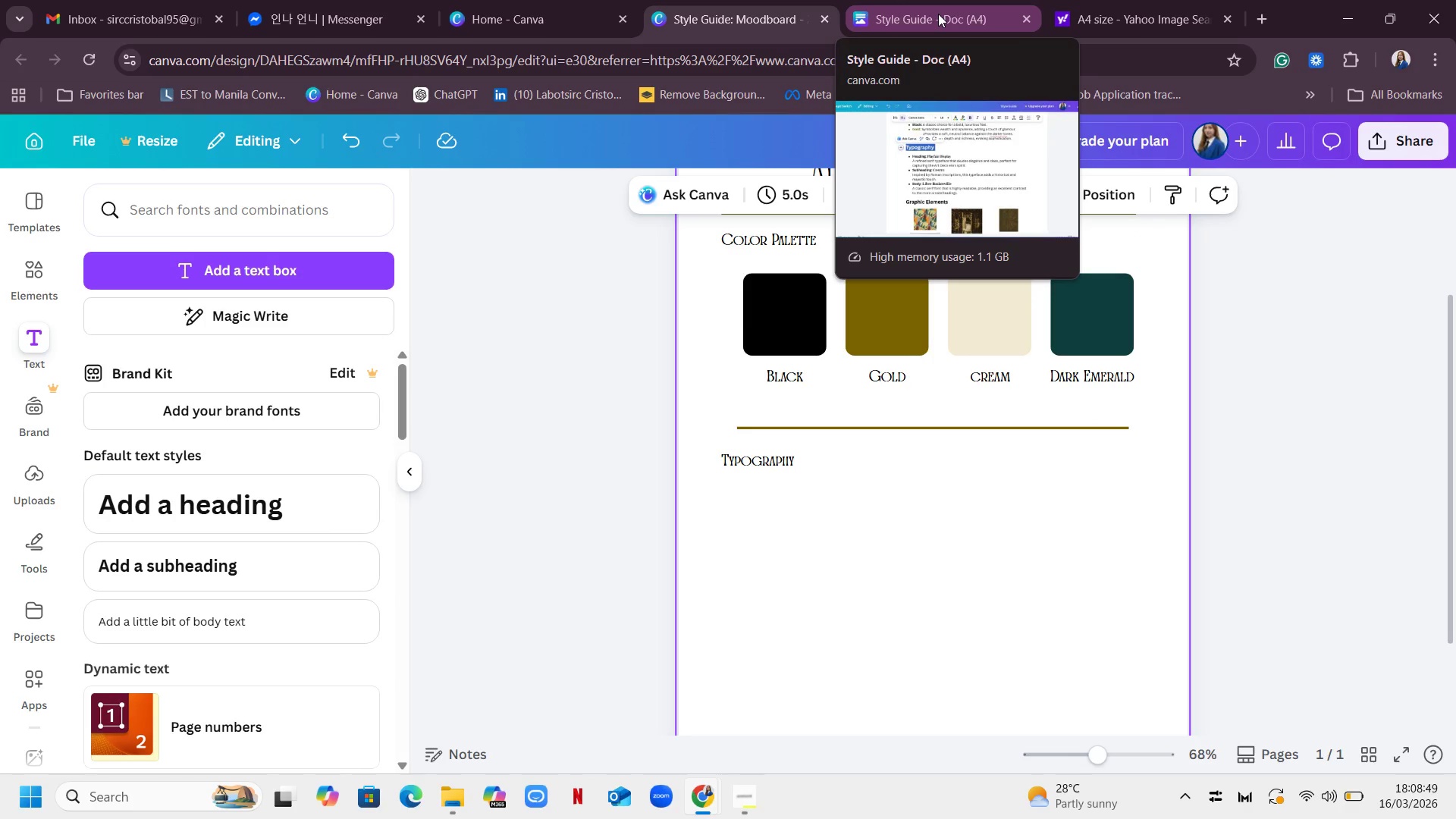 
wait(5.48)
 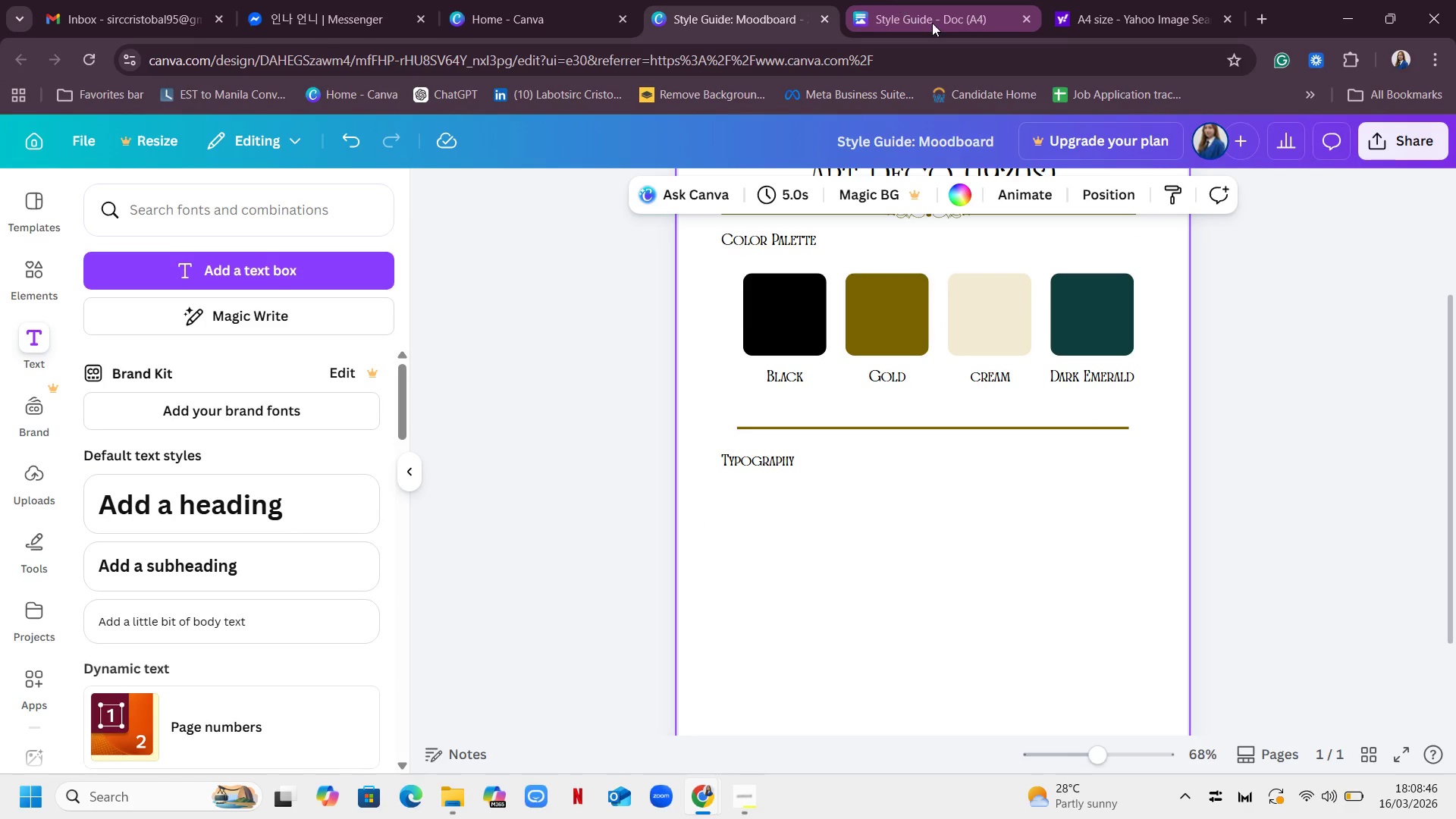 
left_click([938, 14])
 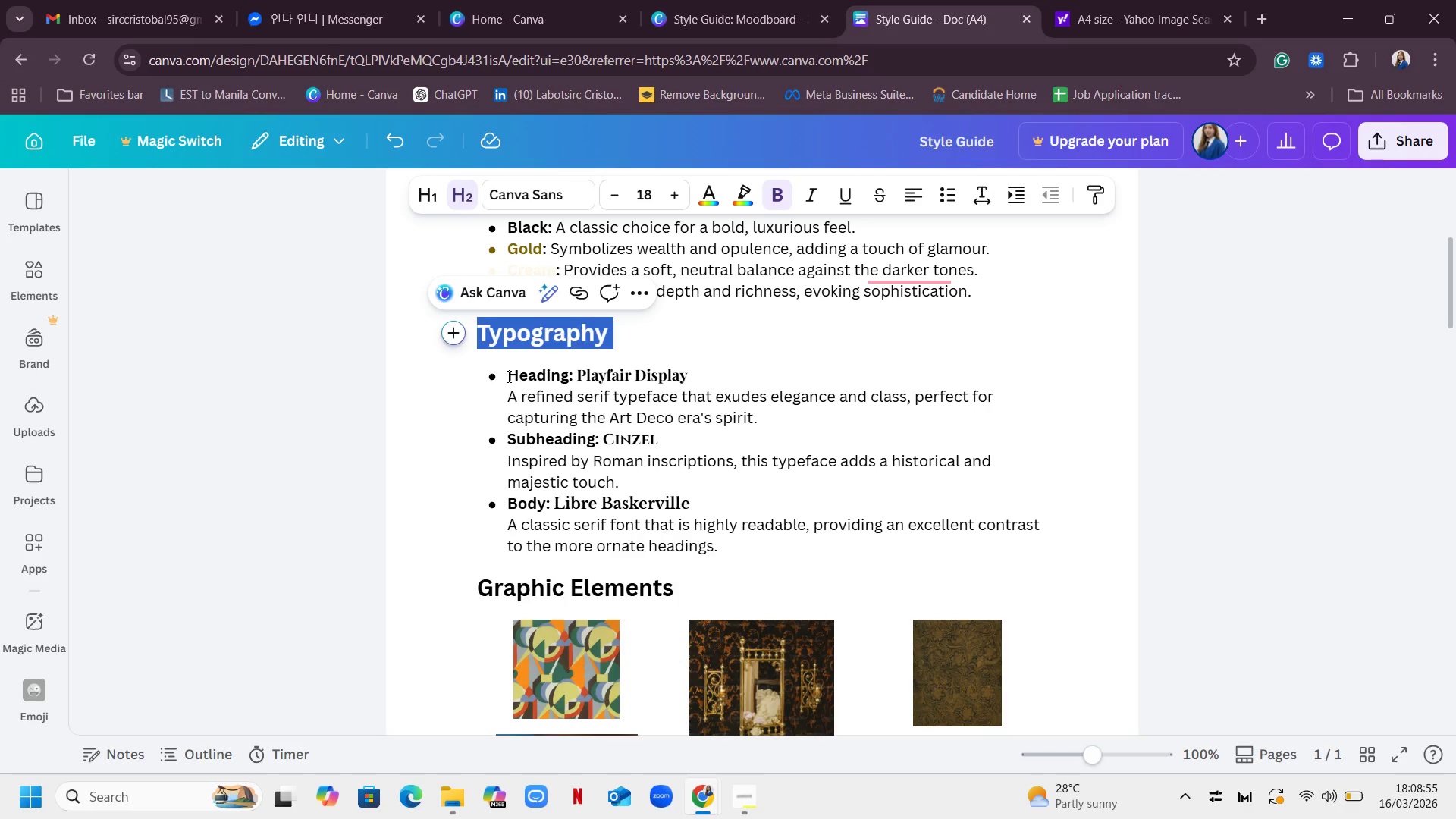 
wait(5.98)
 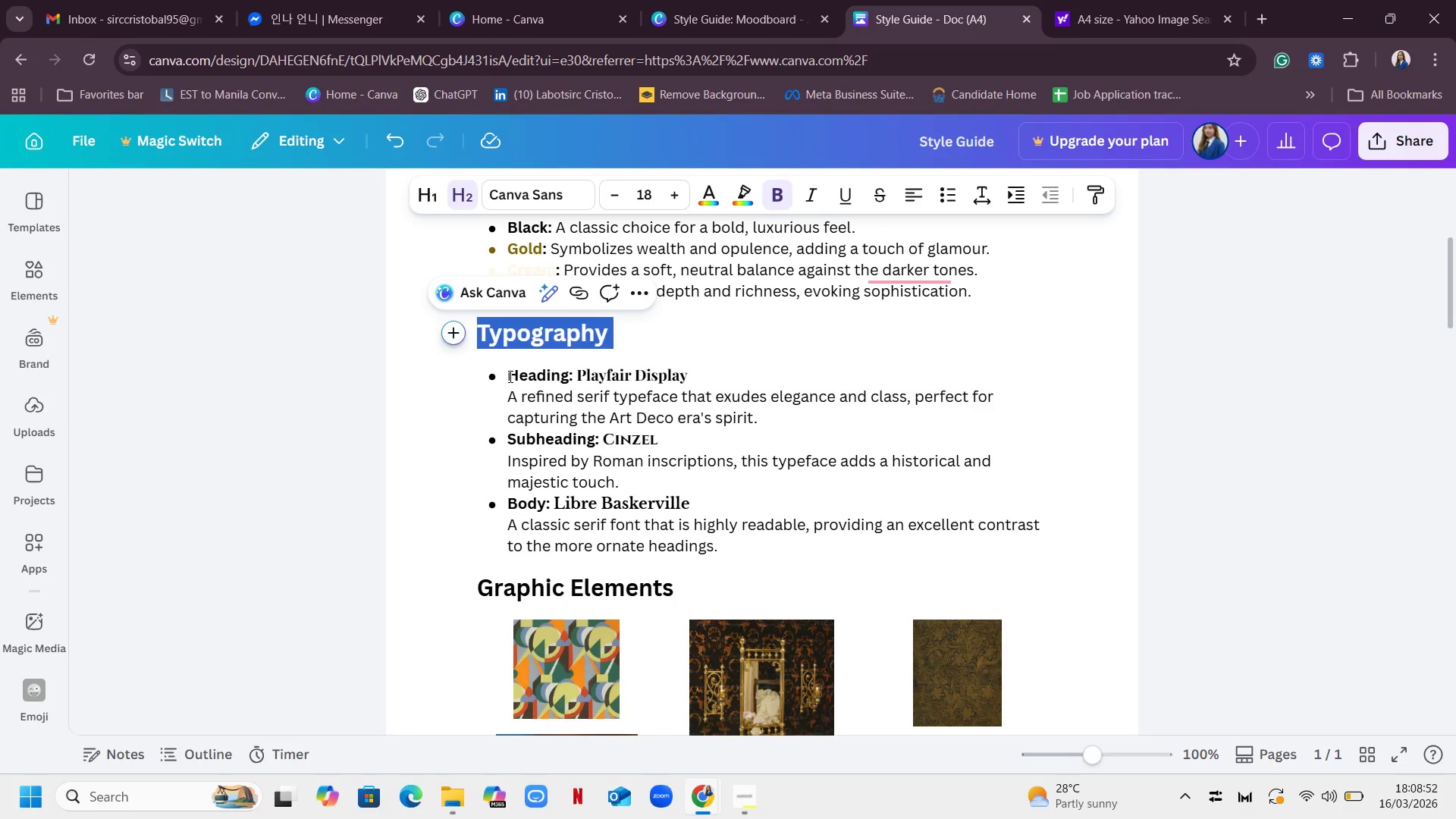 
left_click_drag(start_coordinate=[507, 376], to_coordinate=[703, 406])
 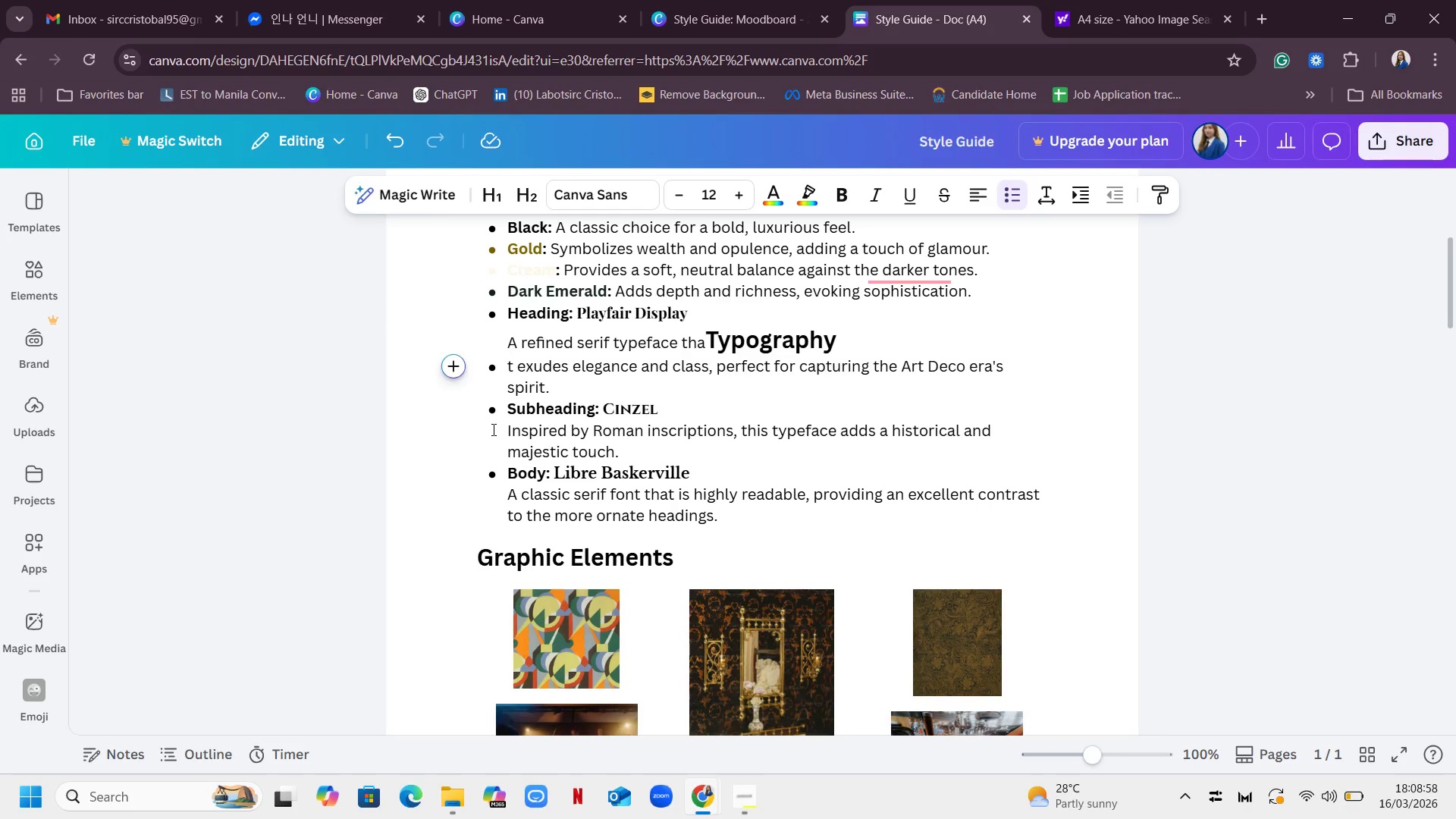 
key(Control+Z)
 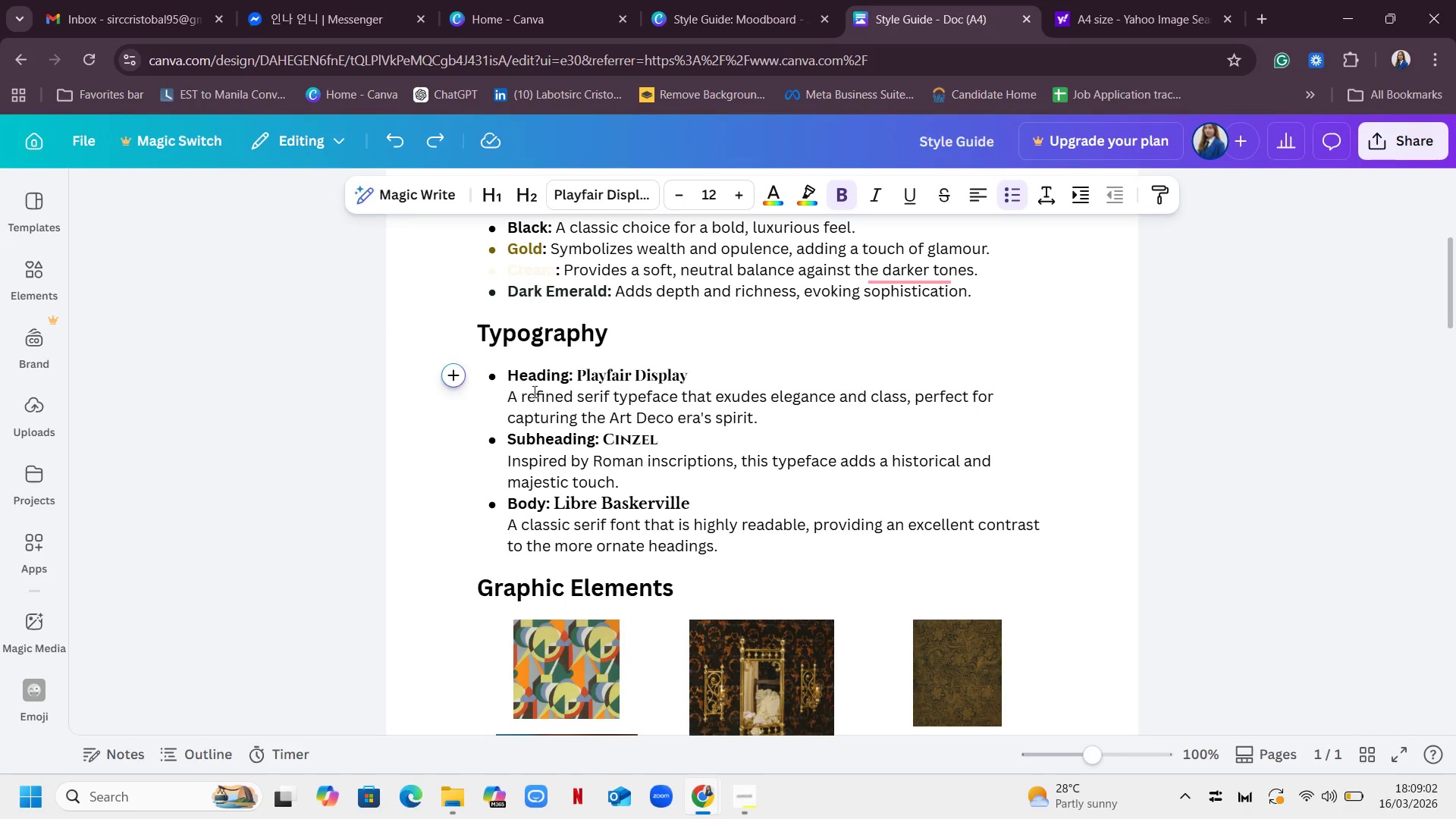 
left_click_drag(start_coordinate=[508, 375], to_coordinate=[751, 543])
 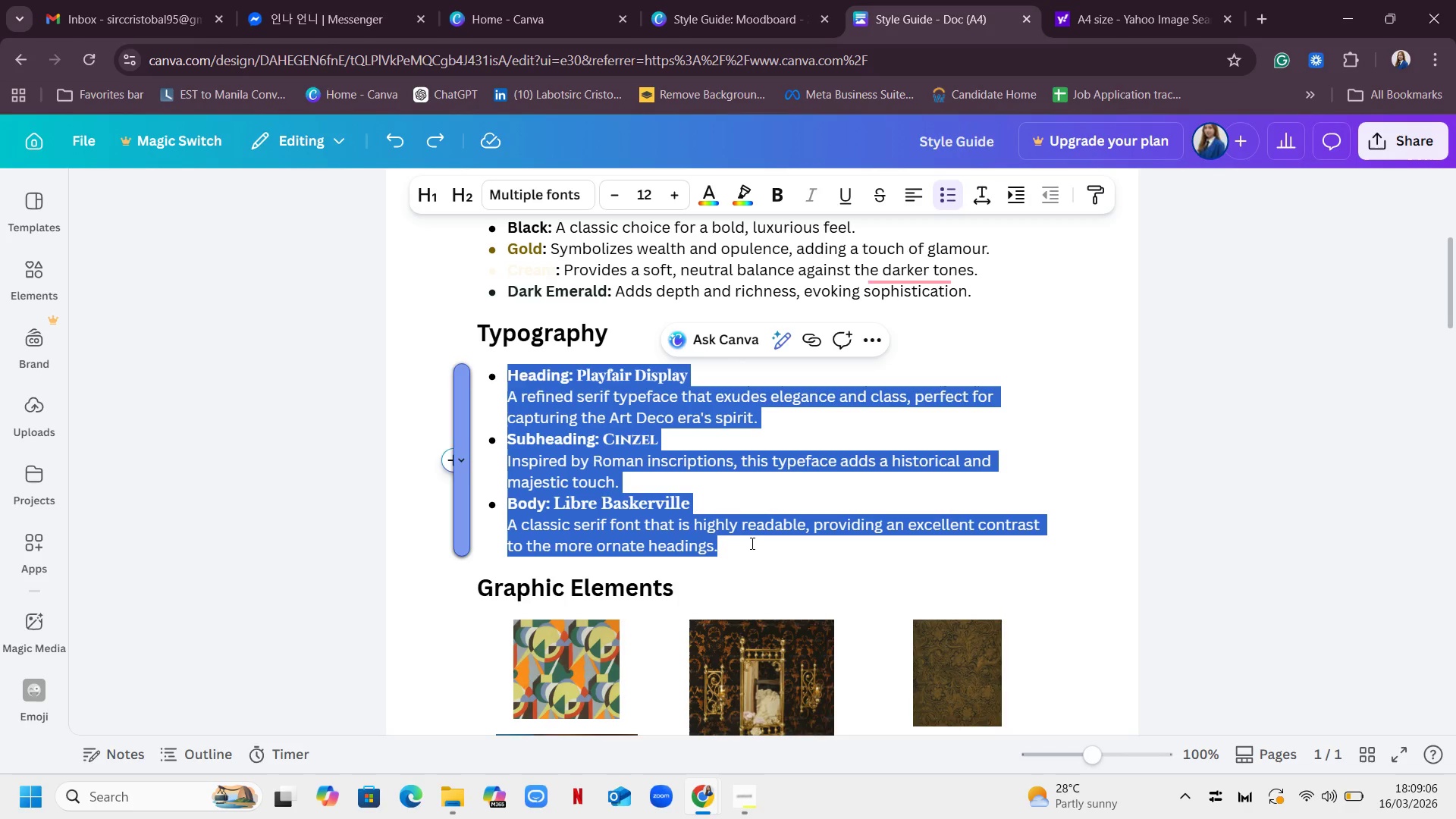 
key(Control+C)
 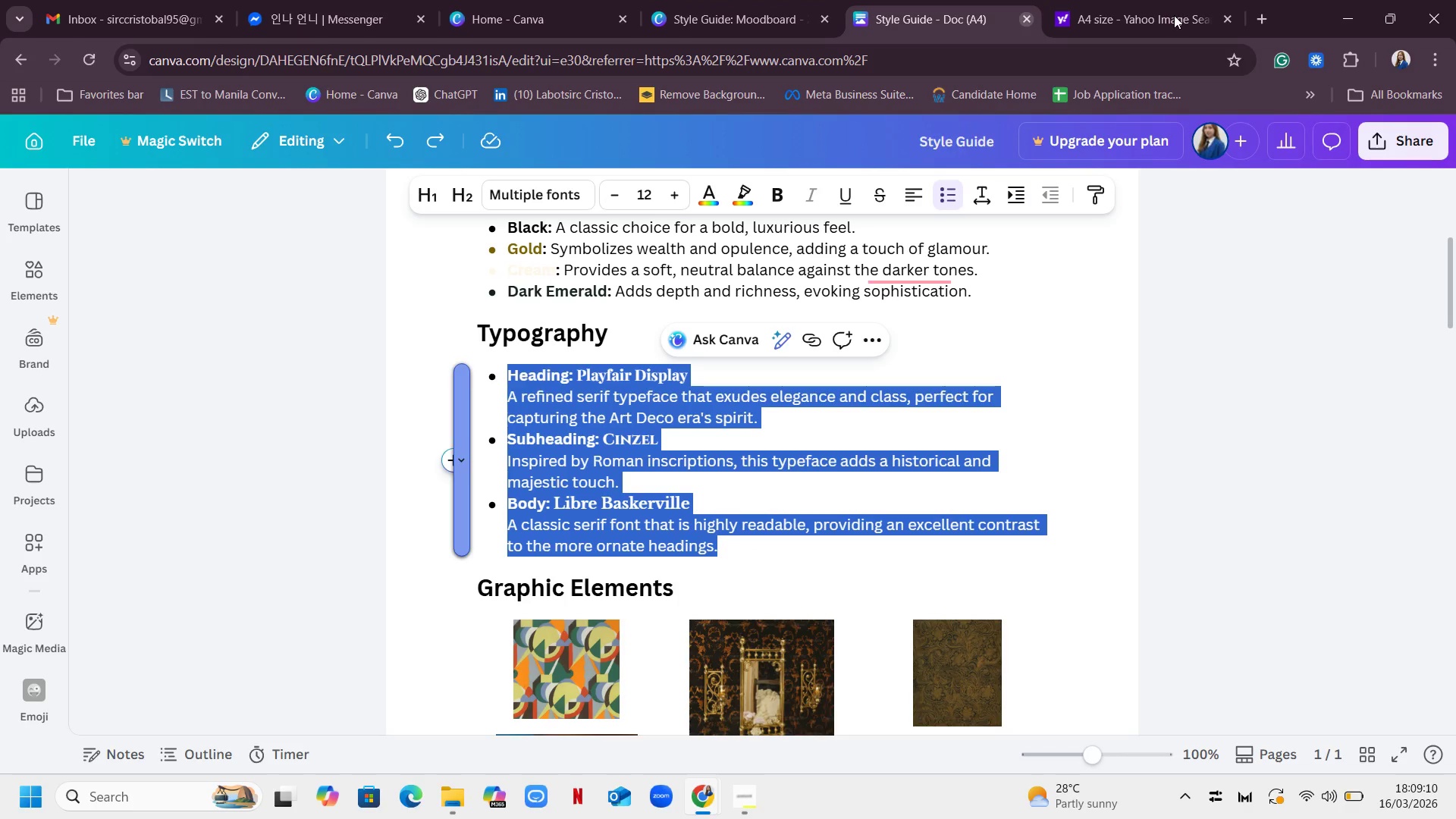 
left_click([532, 27])
 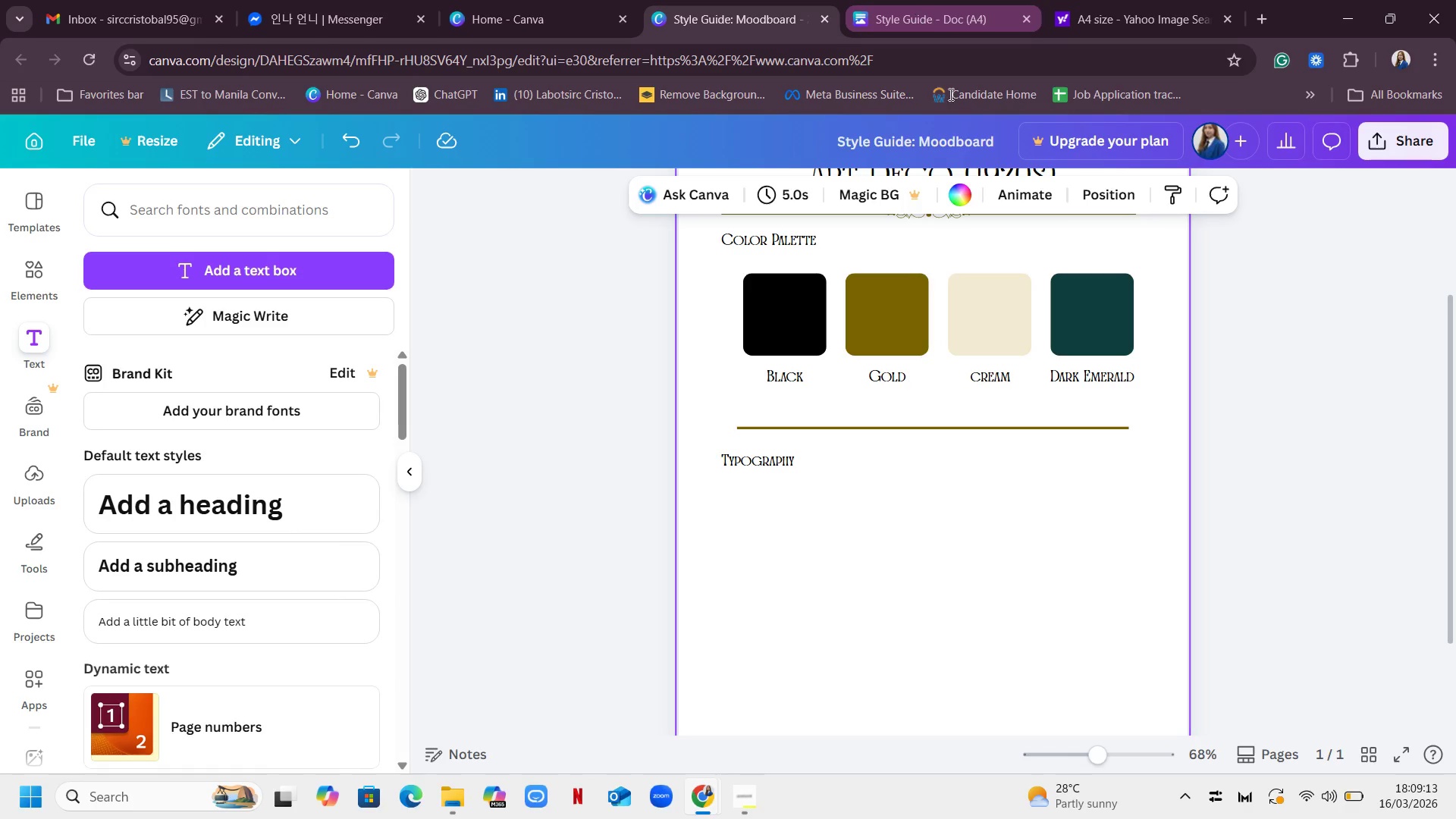 
scroll: coordinate [1229, 411], scroll_direction: up, amount: 1.0
 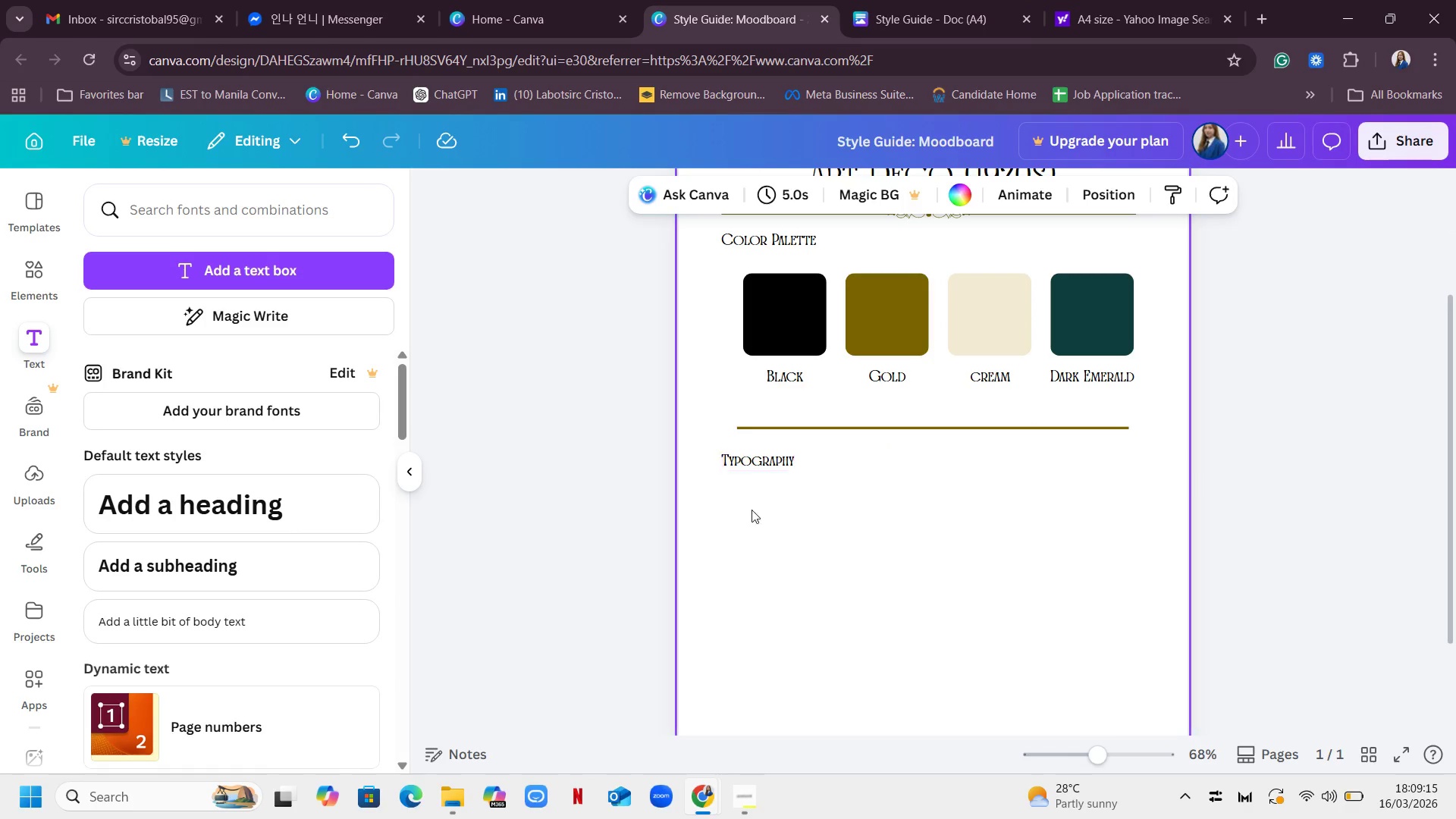 
left_click([773, 494])
 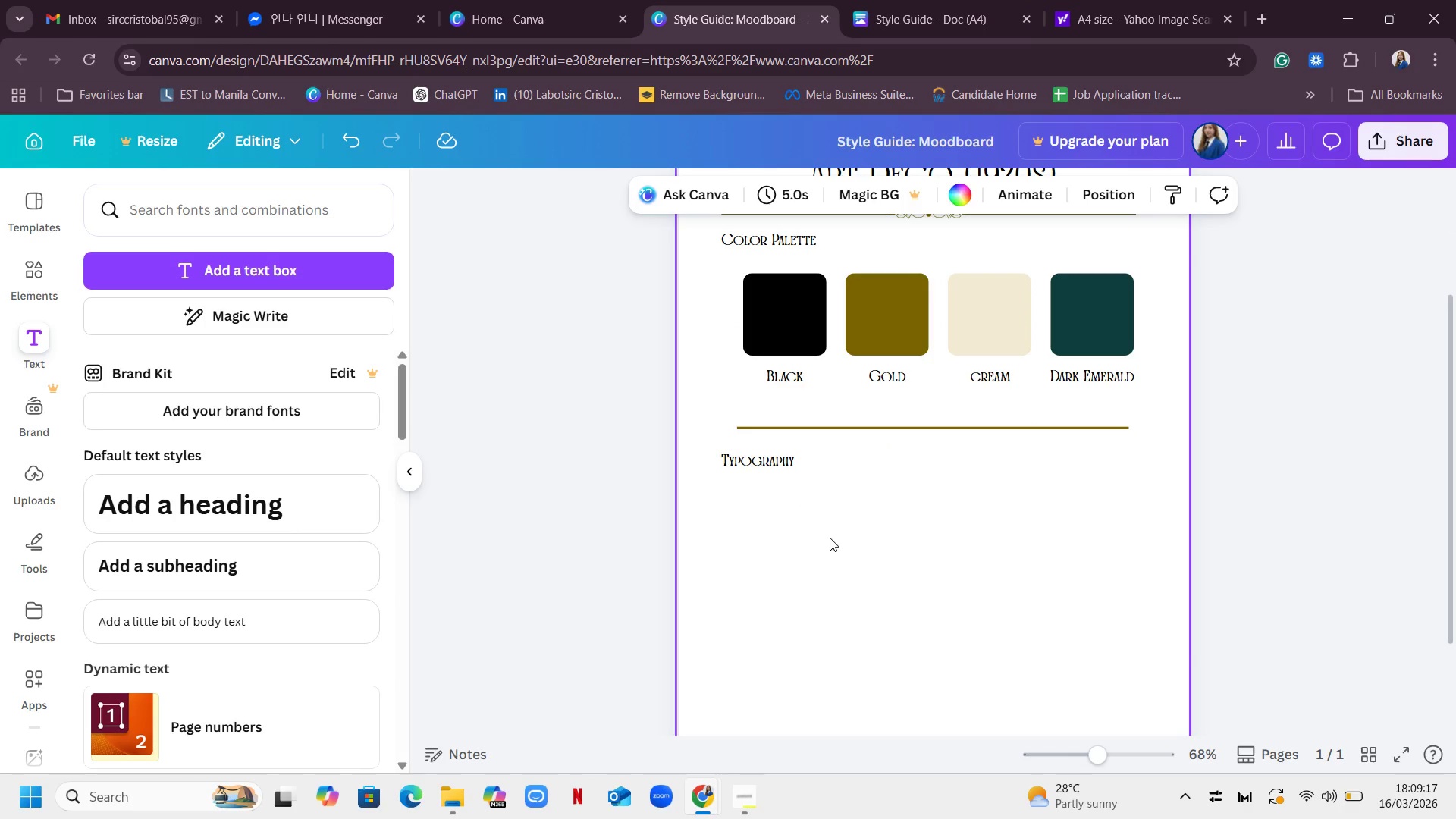 
left_click([807, 538])
 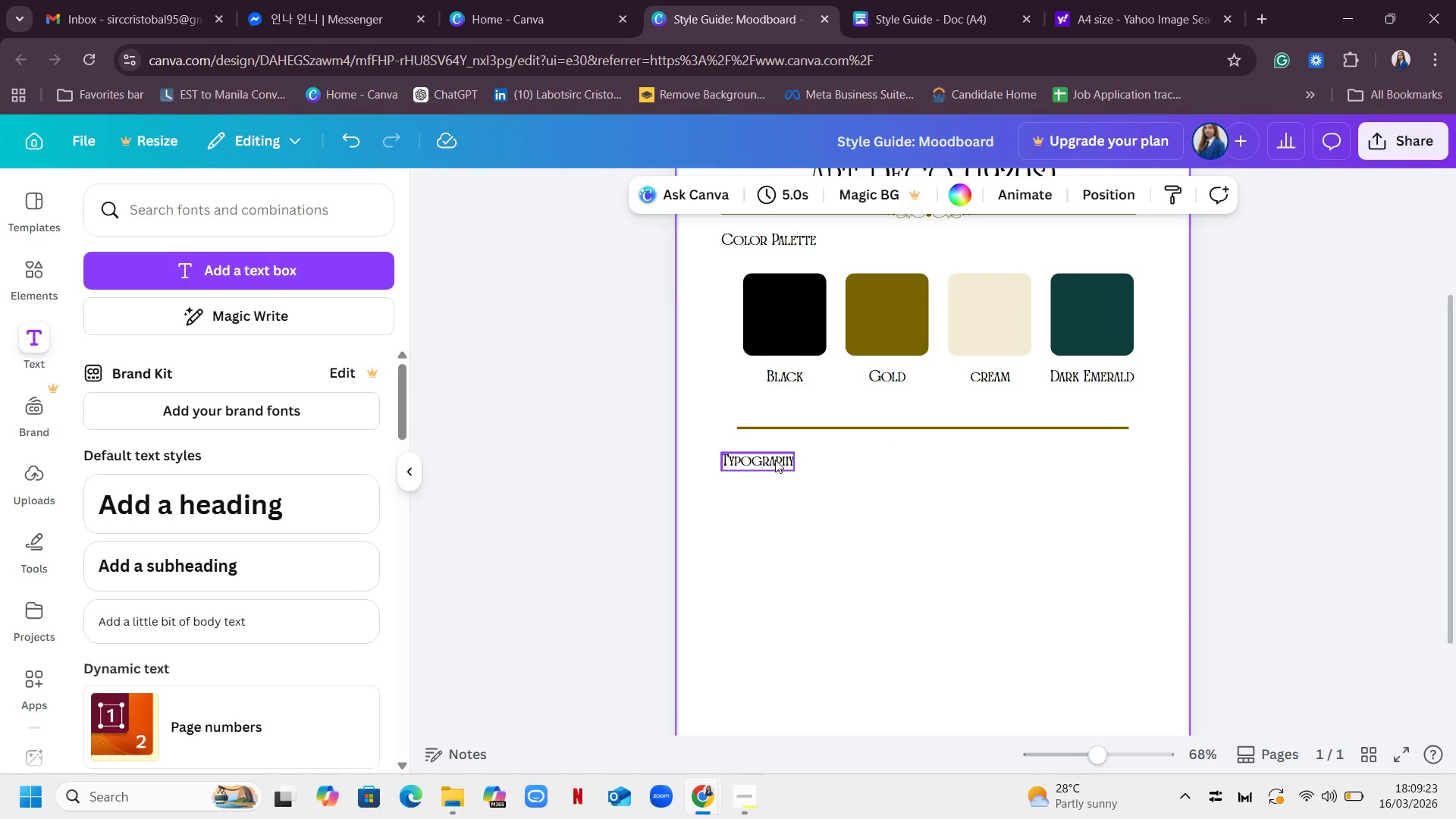 
wait(7.97)
 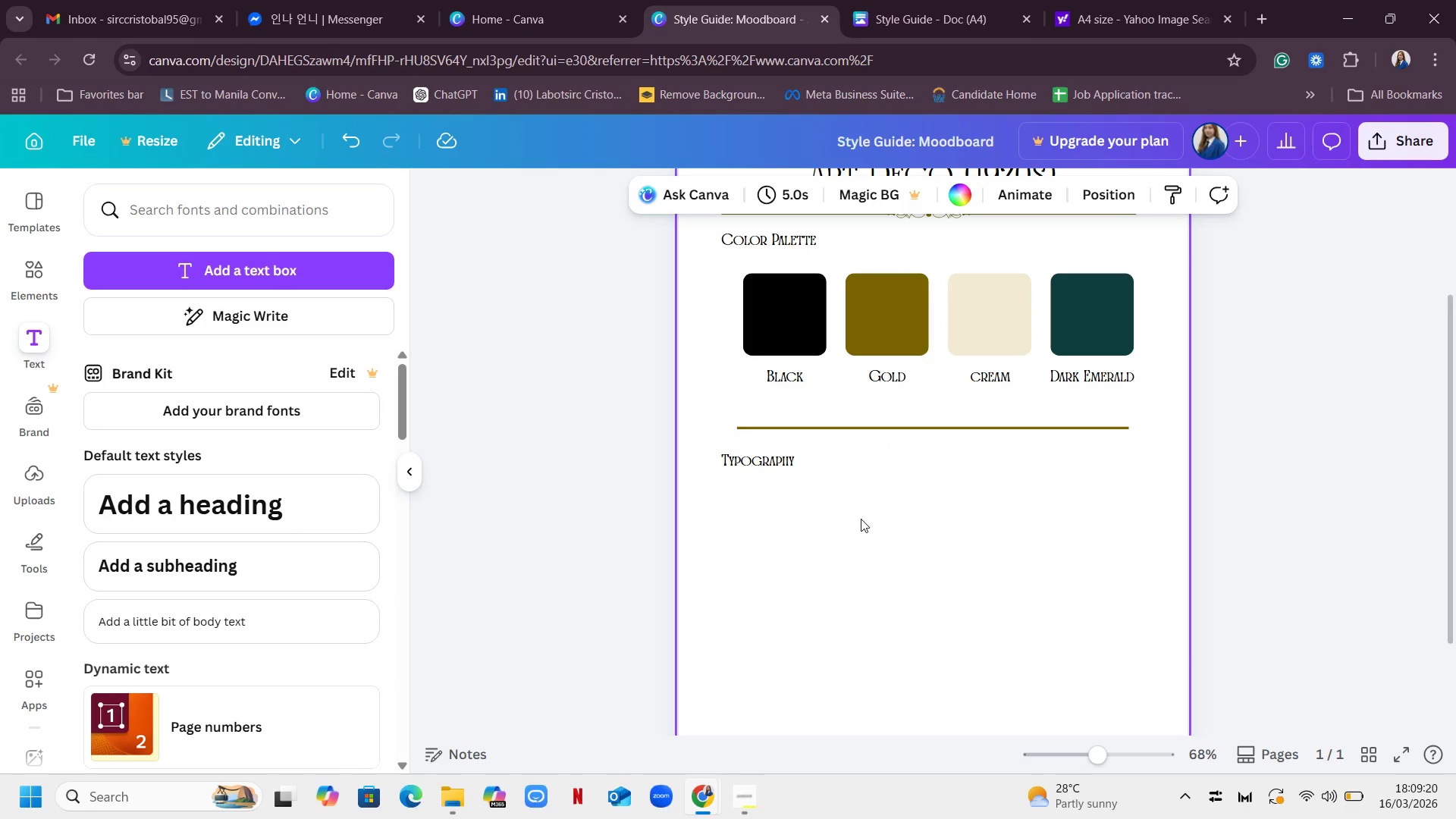 
left_click([775, 460])
 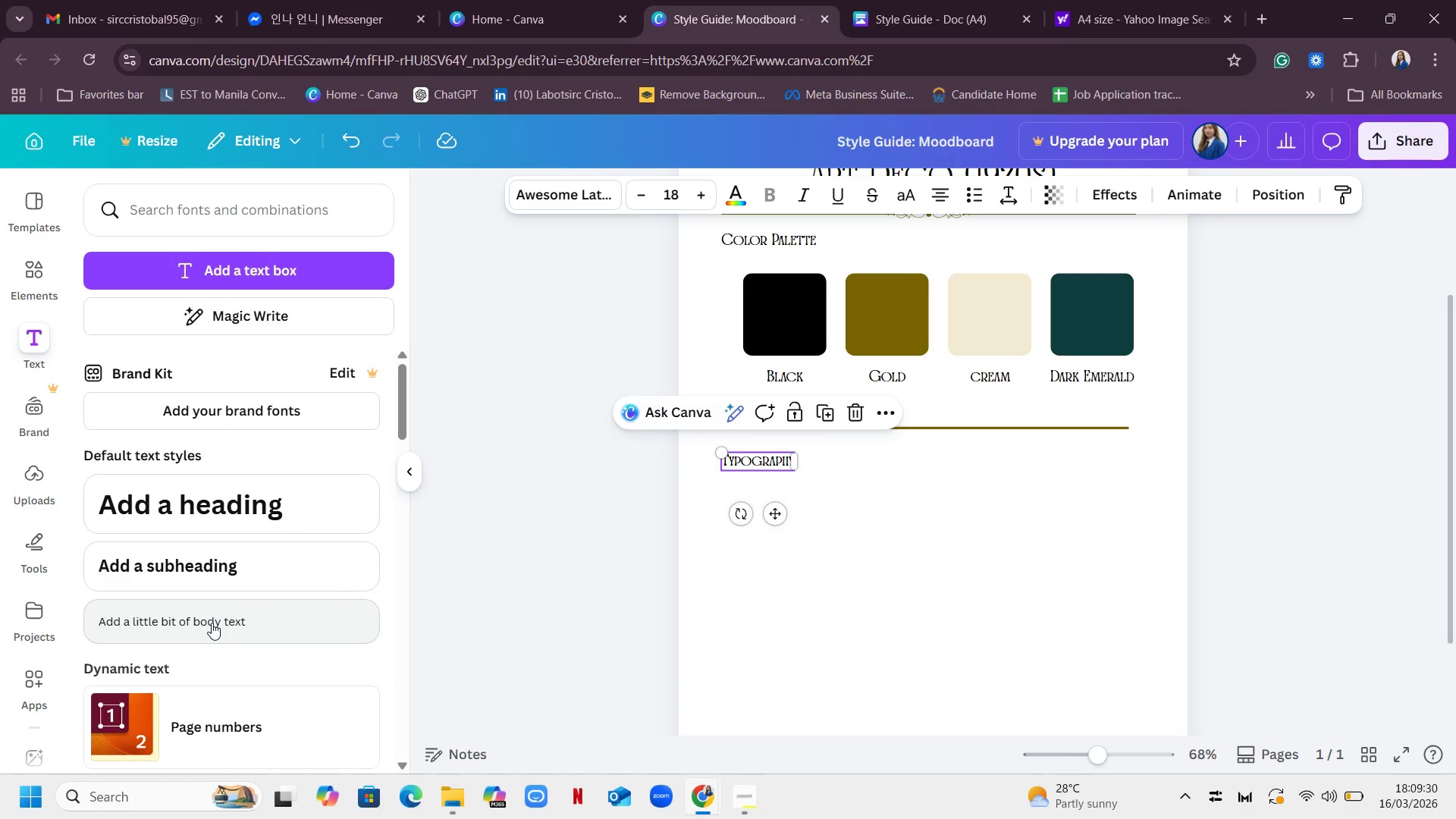 
wait(6.47)
 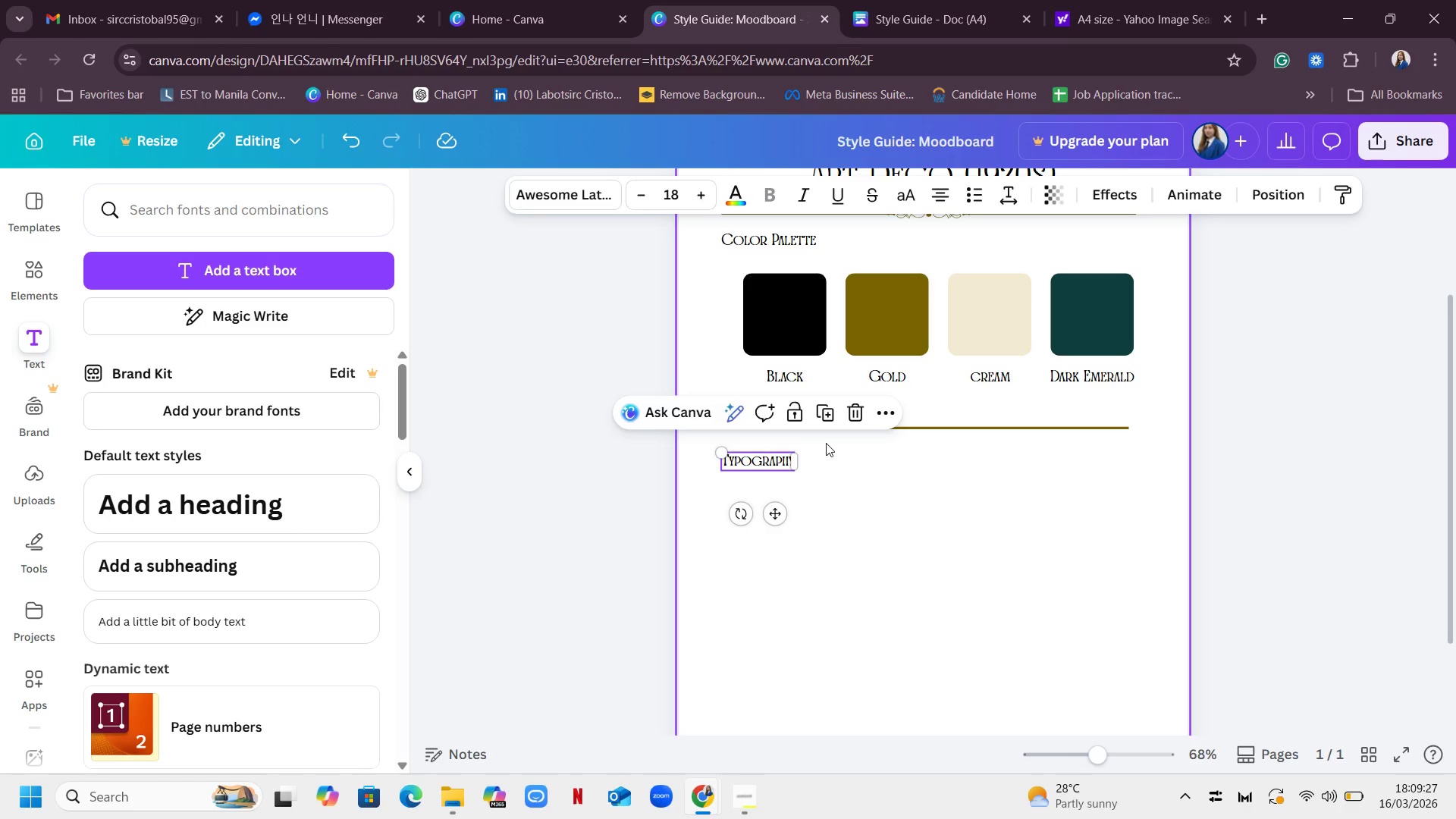 
left_click([212, 623])
 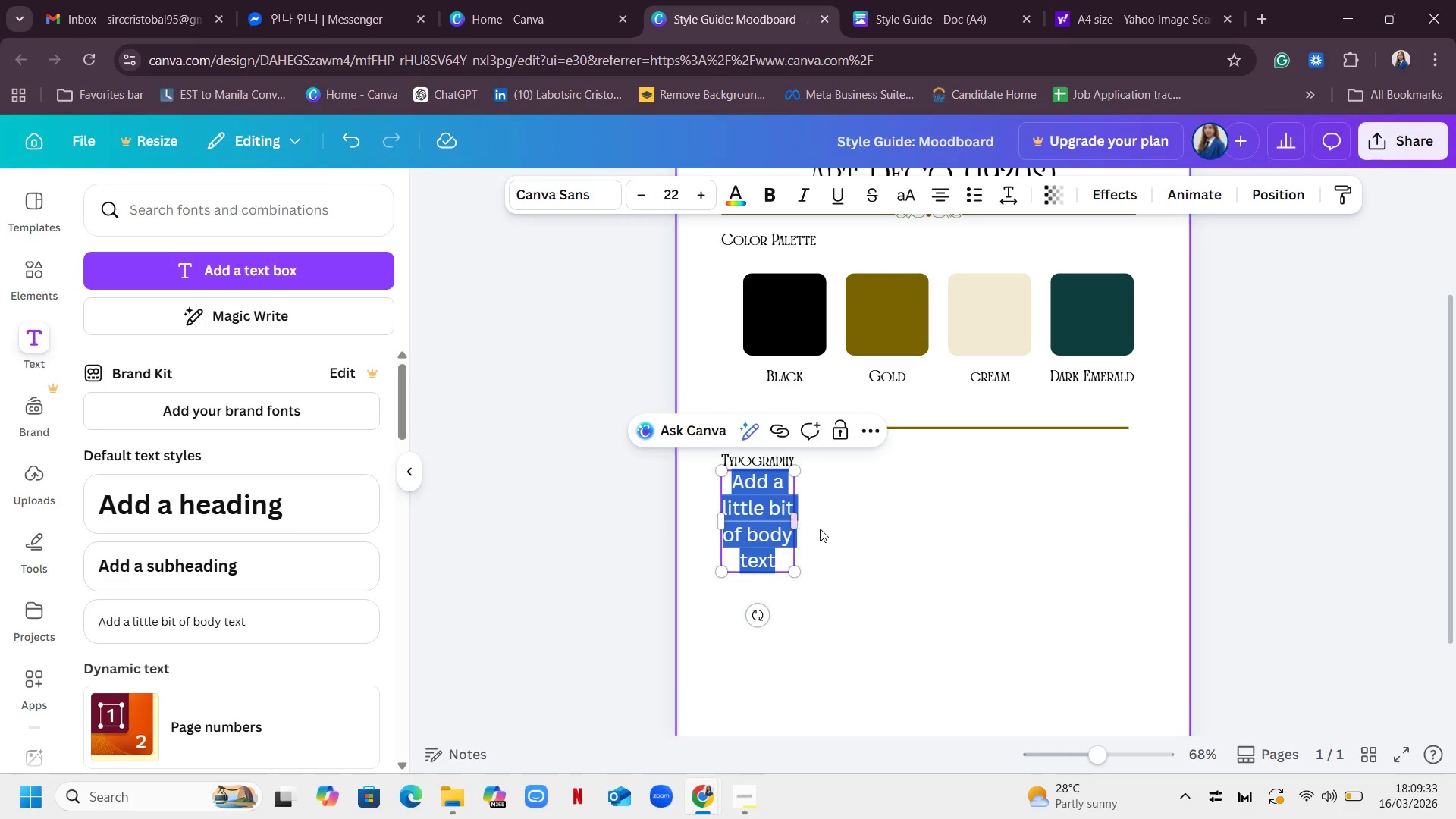 
key(Control+V)
 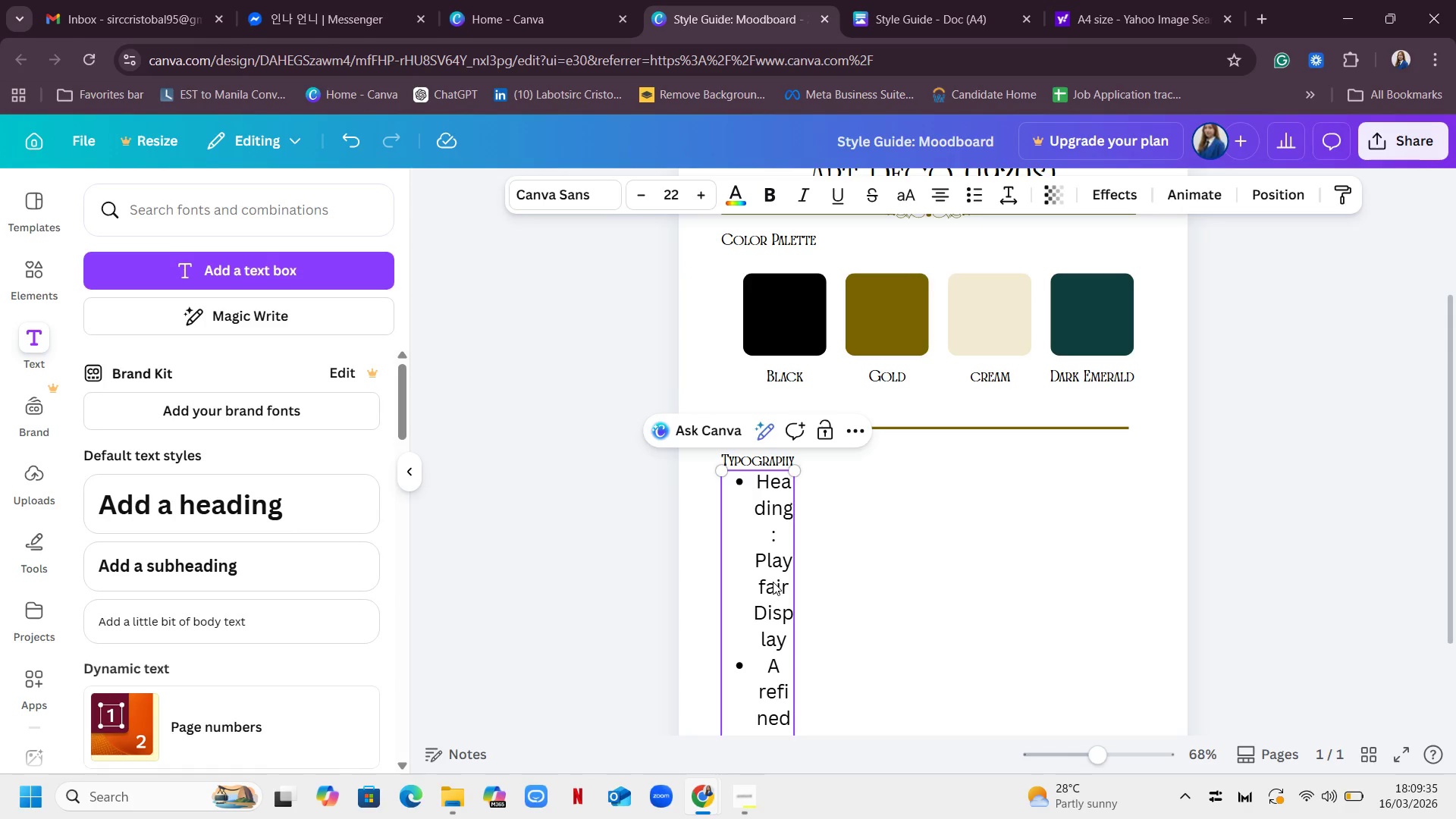 
left_click([773, 582])
 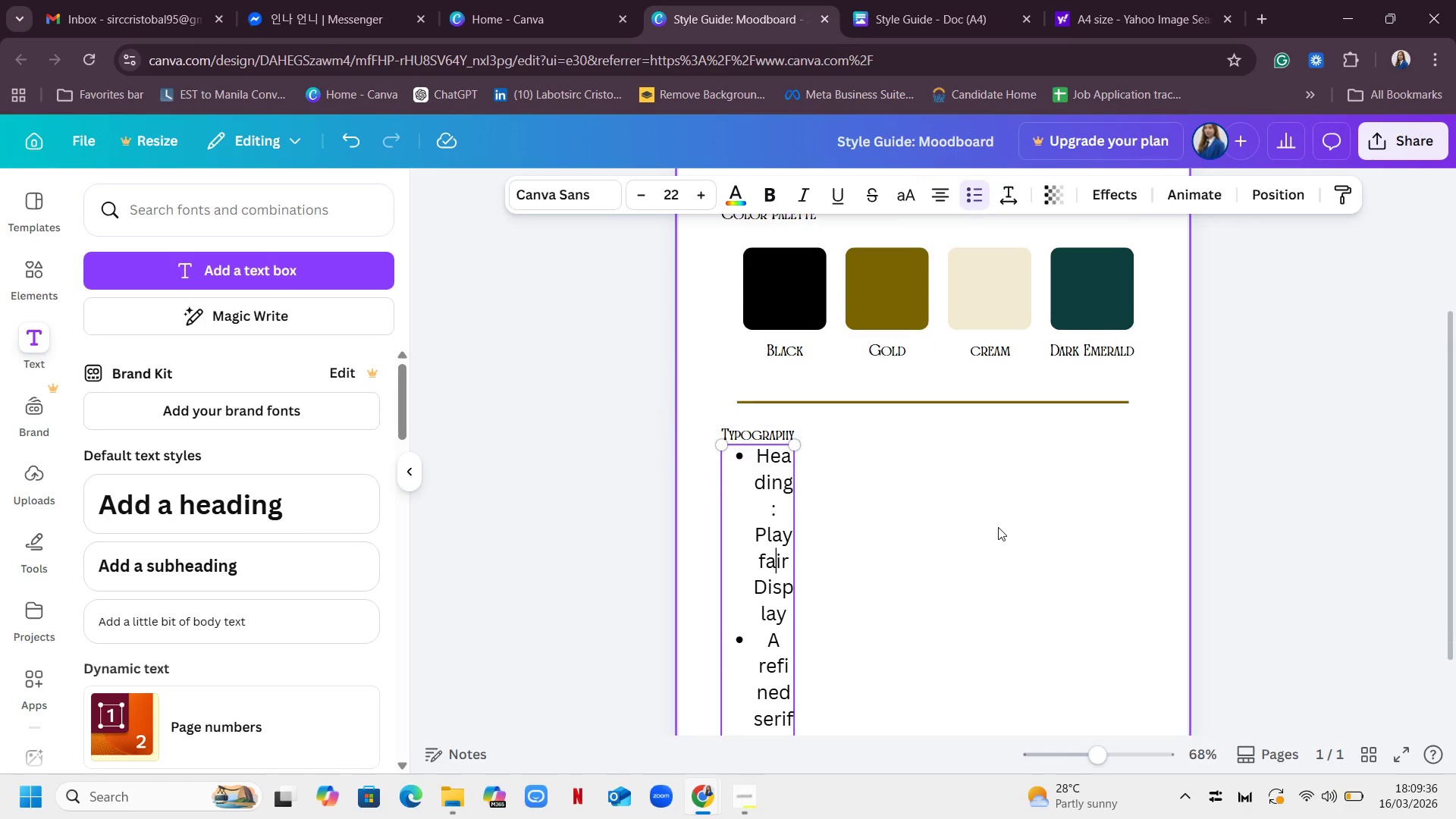 
scroll: coordinate [998, 527], scroll_direction: down, amount: 2.0
 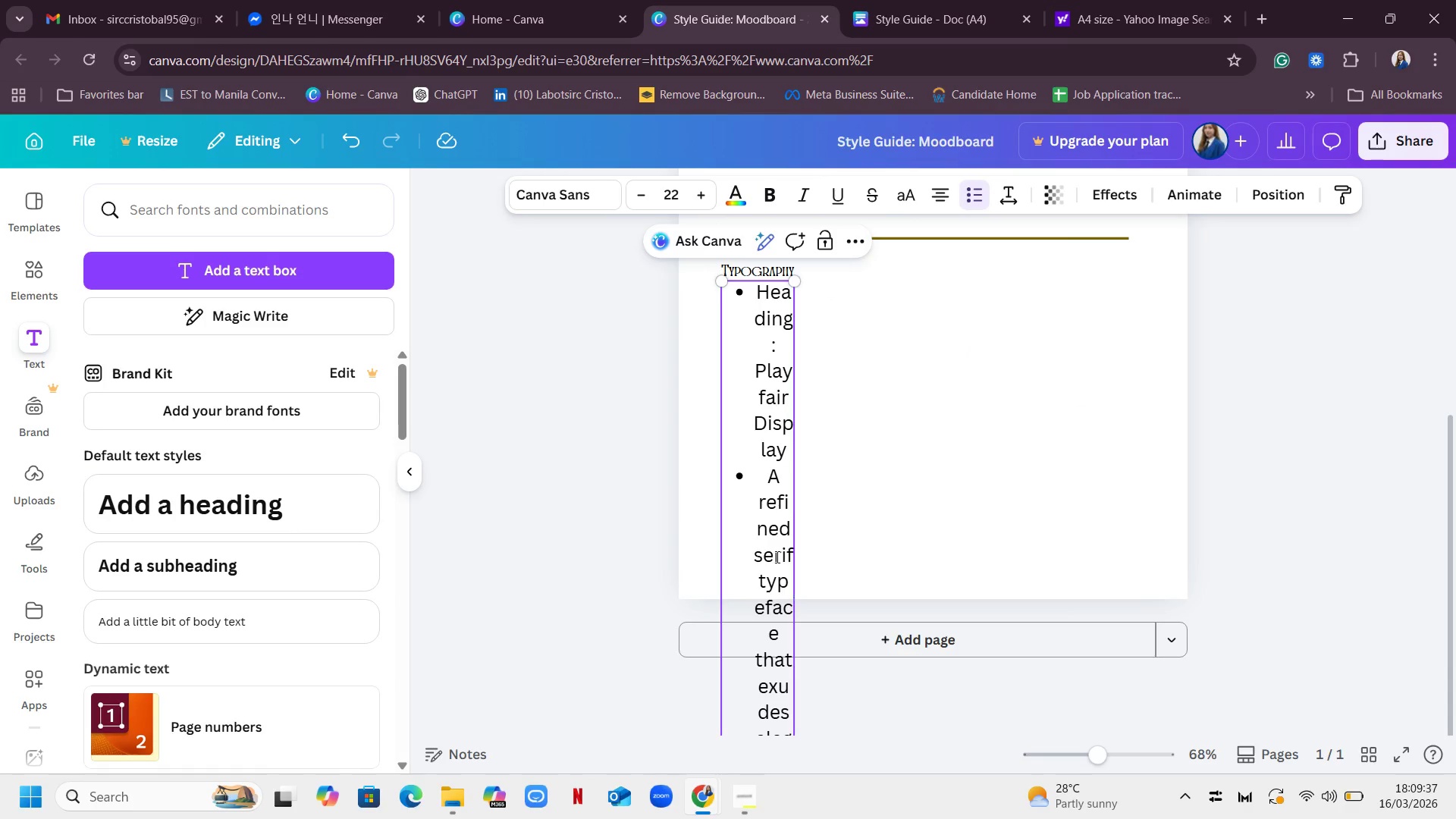 
left_click([764, 516])
 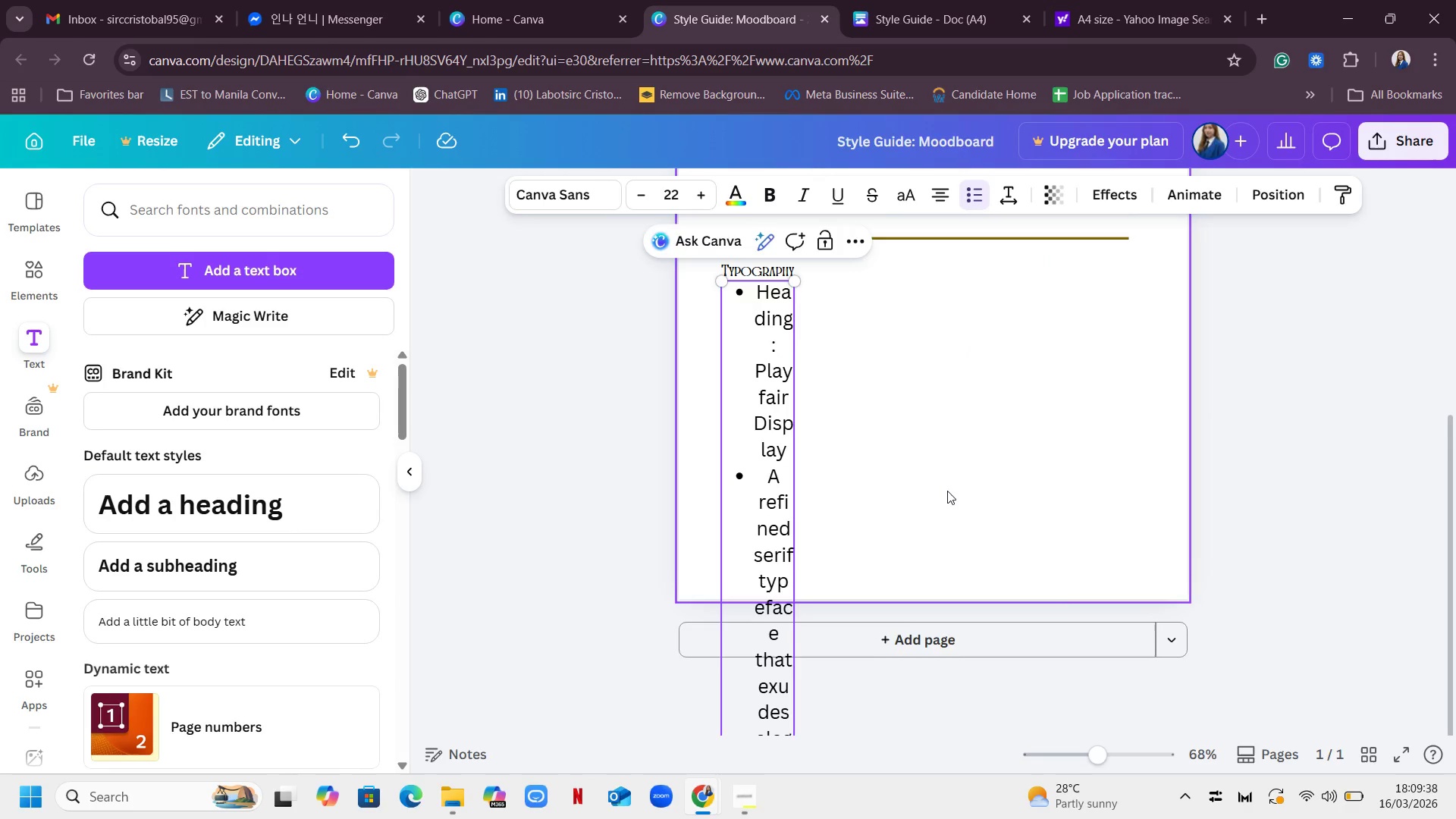 
scroll: coordinate [947, 491], scroll_direction: up, amount: 3.0
 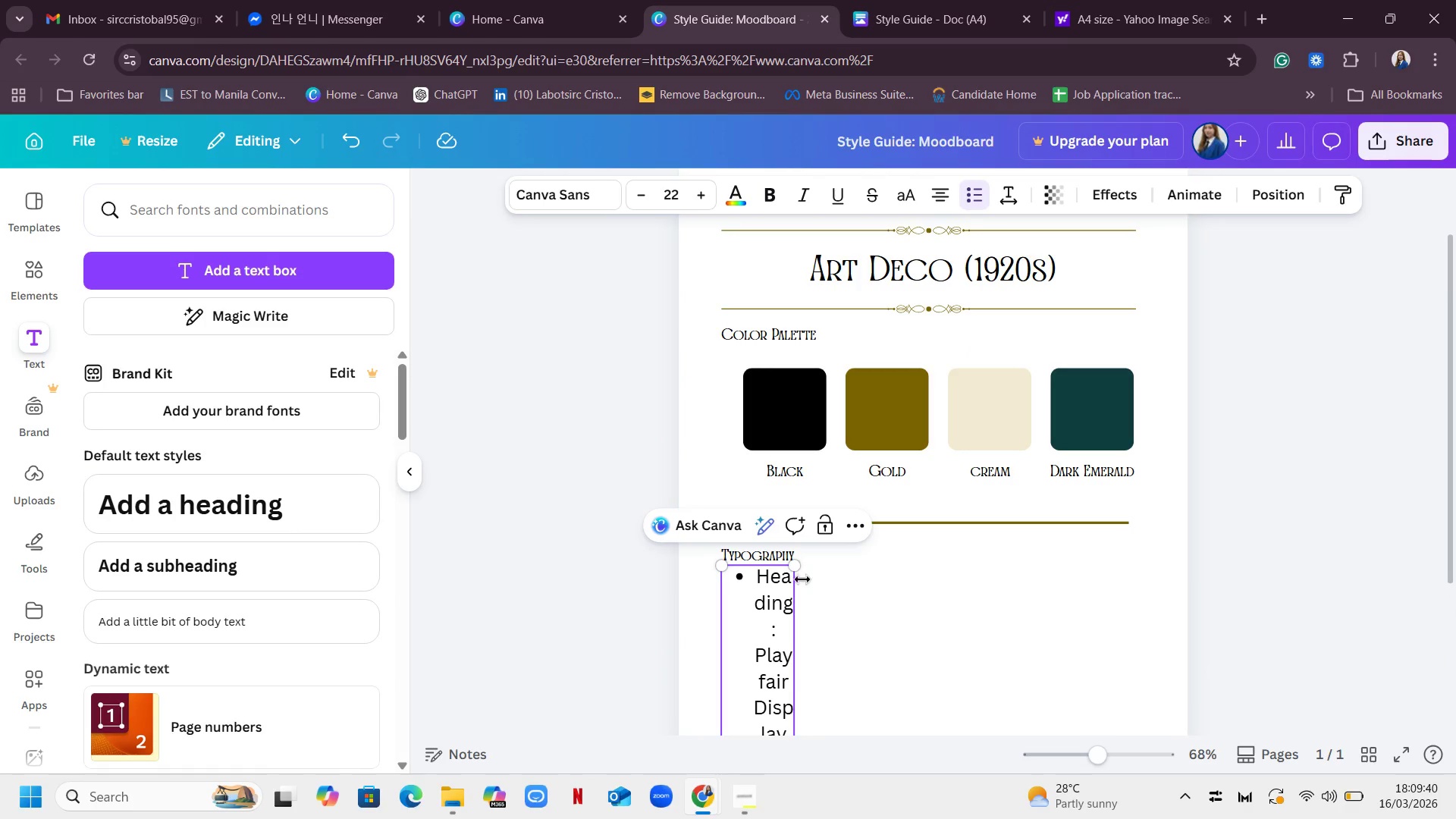 
left_click_drag(start_coordinate=[799, 570], to_coordinate=[985, 730])
 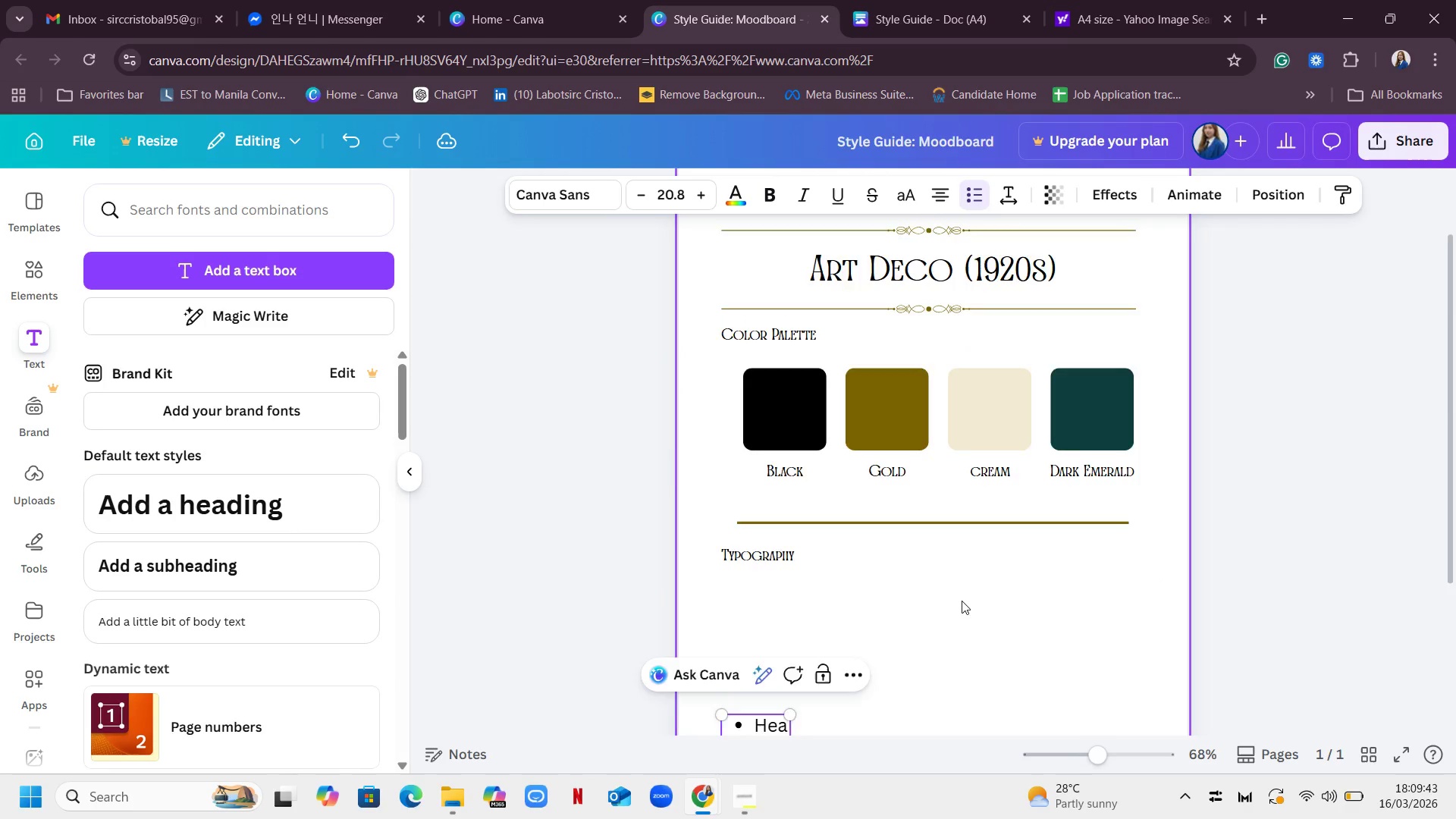 
scroll: coordinate [899, 537], scroll_direction: down, amount: 26.0
 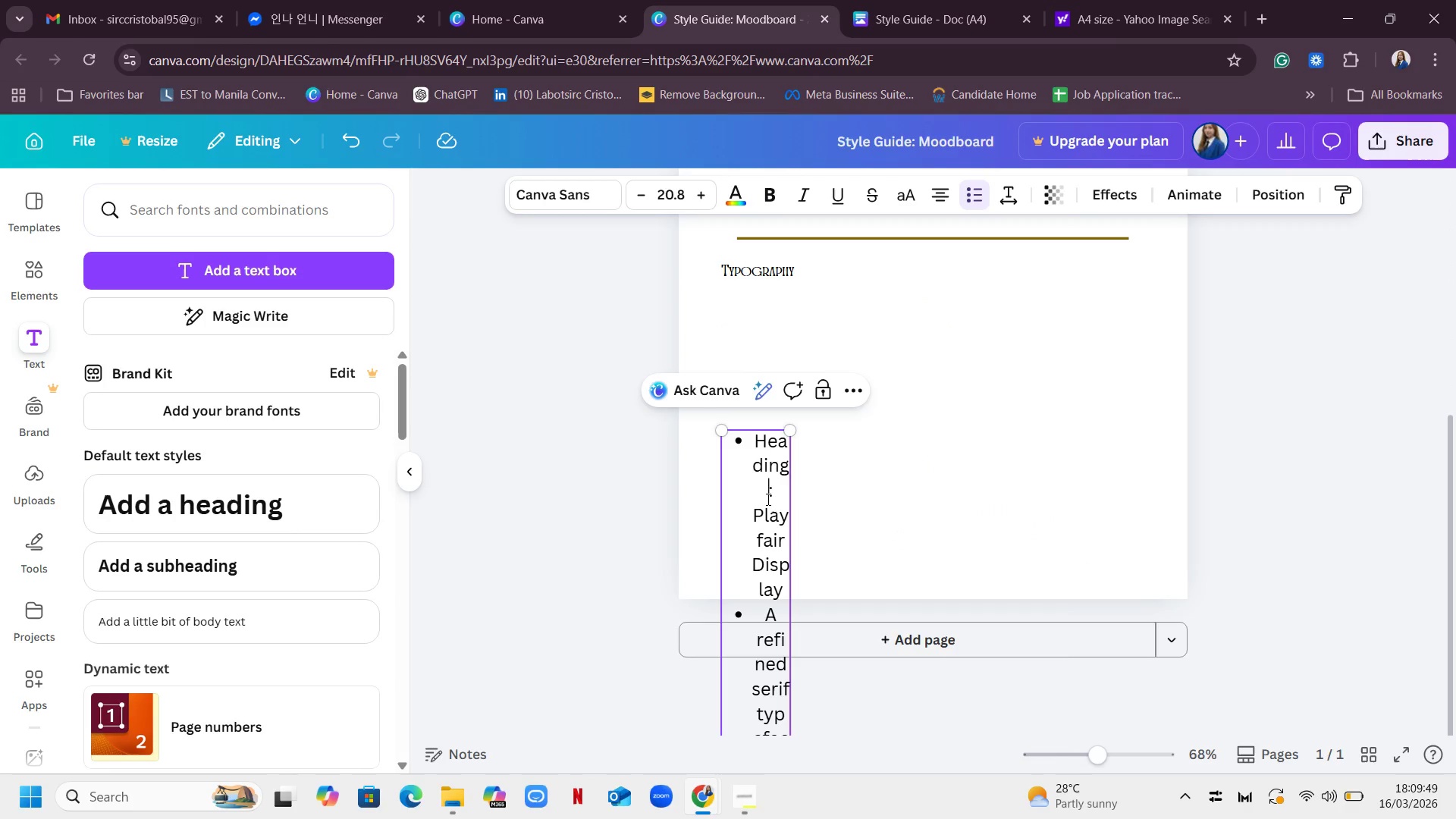 
double_click([767, 499])
 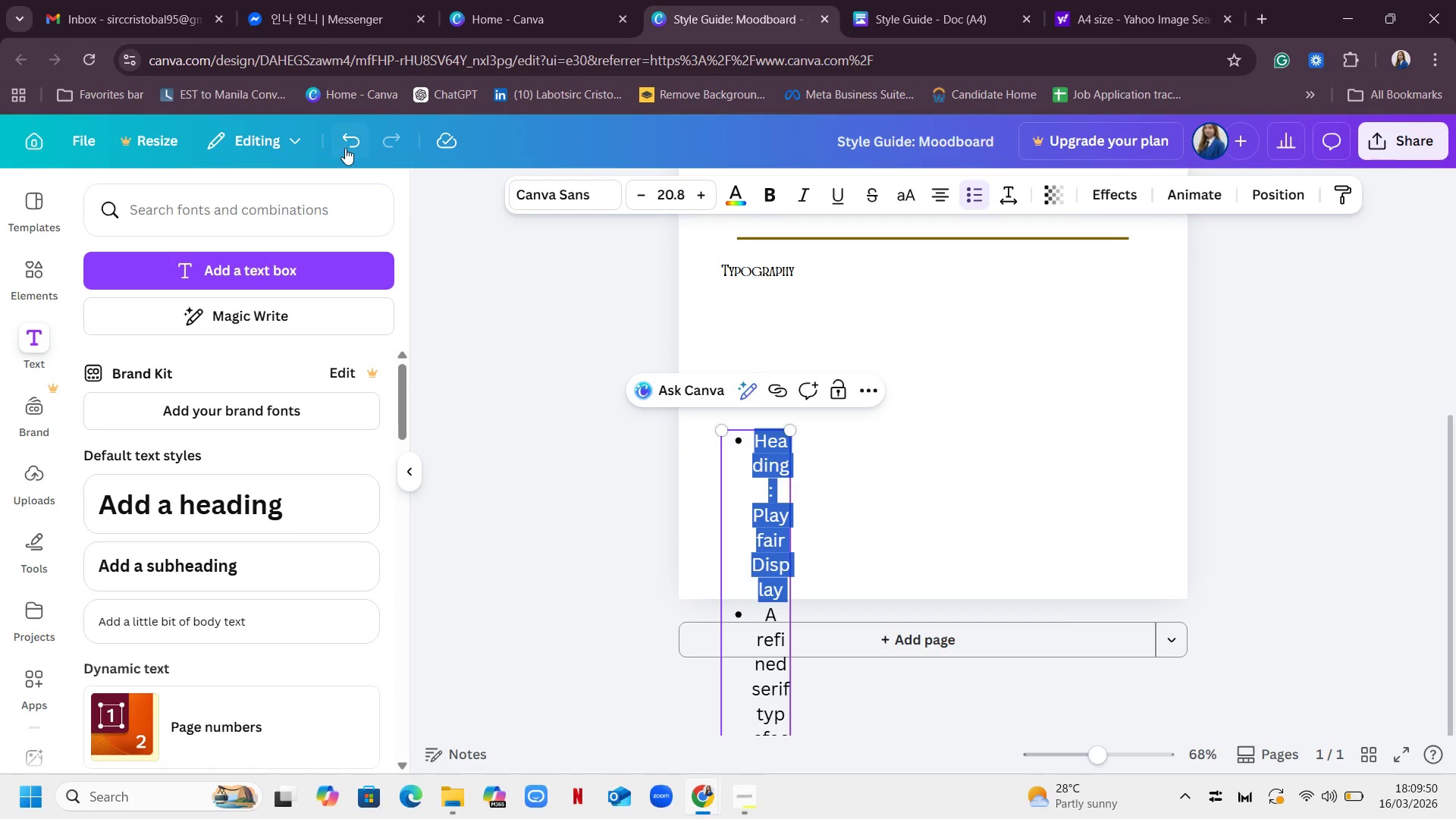 
left_click([350, 143])
 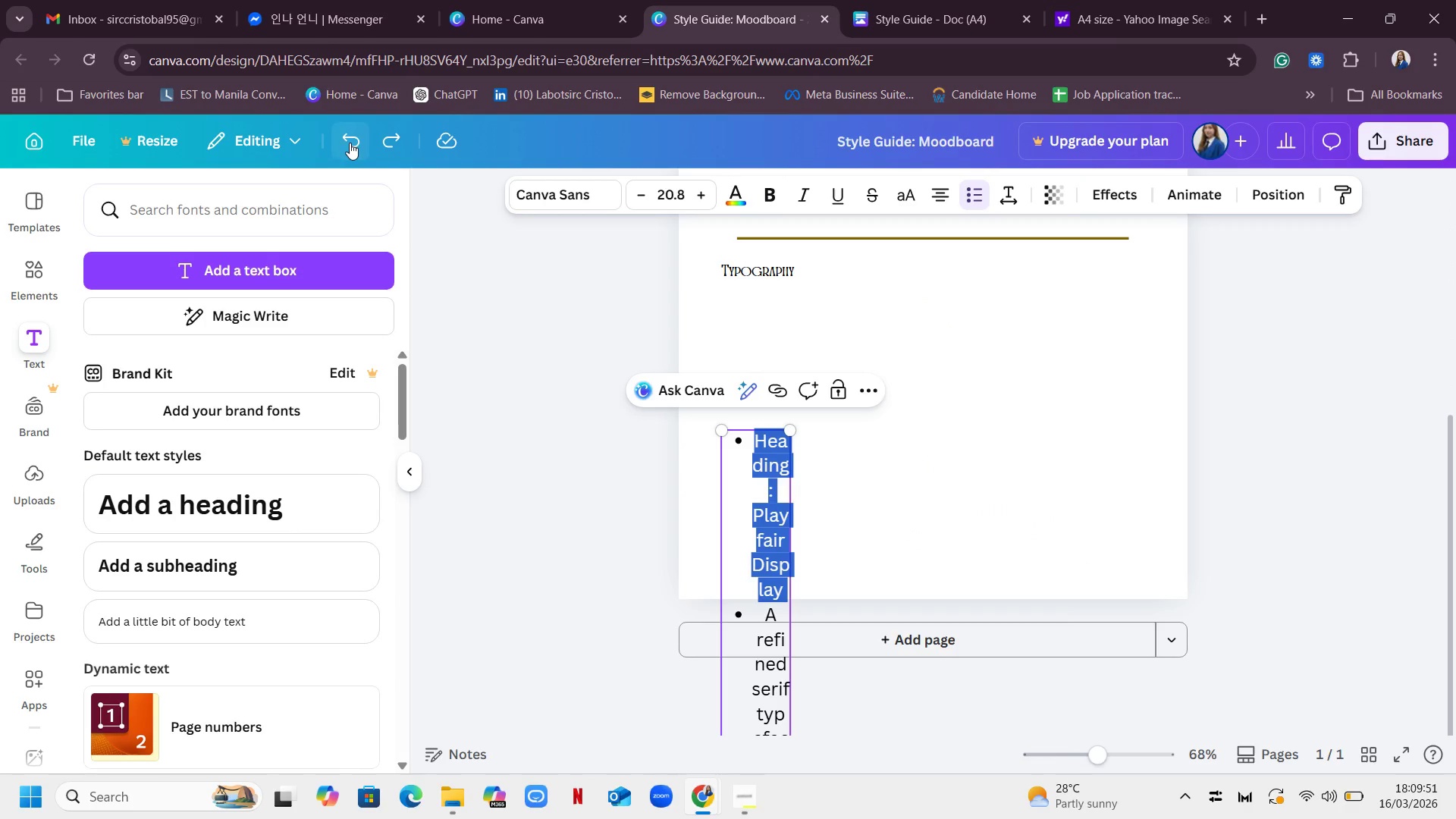 
left_click([350, 143])
 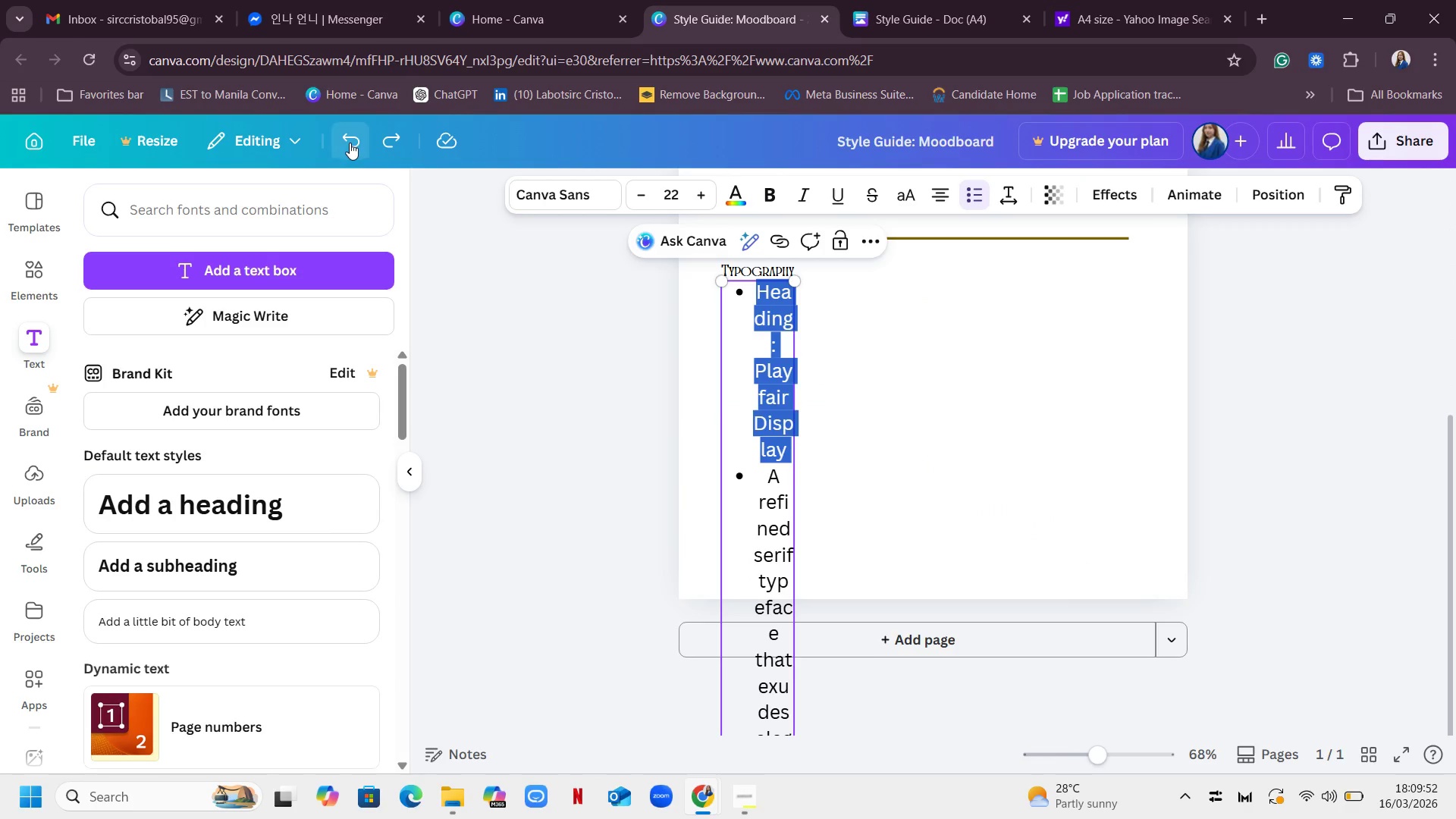 
left_click([350, 143])
 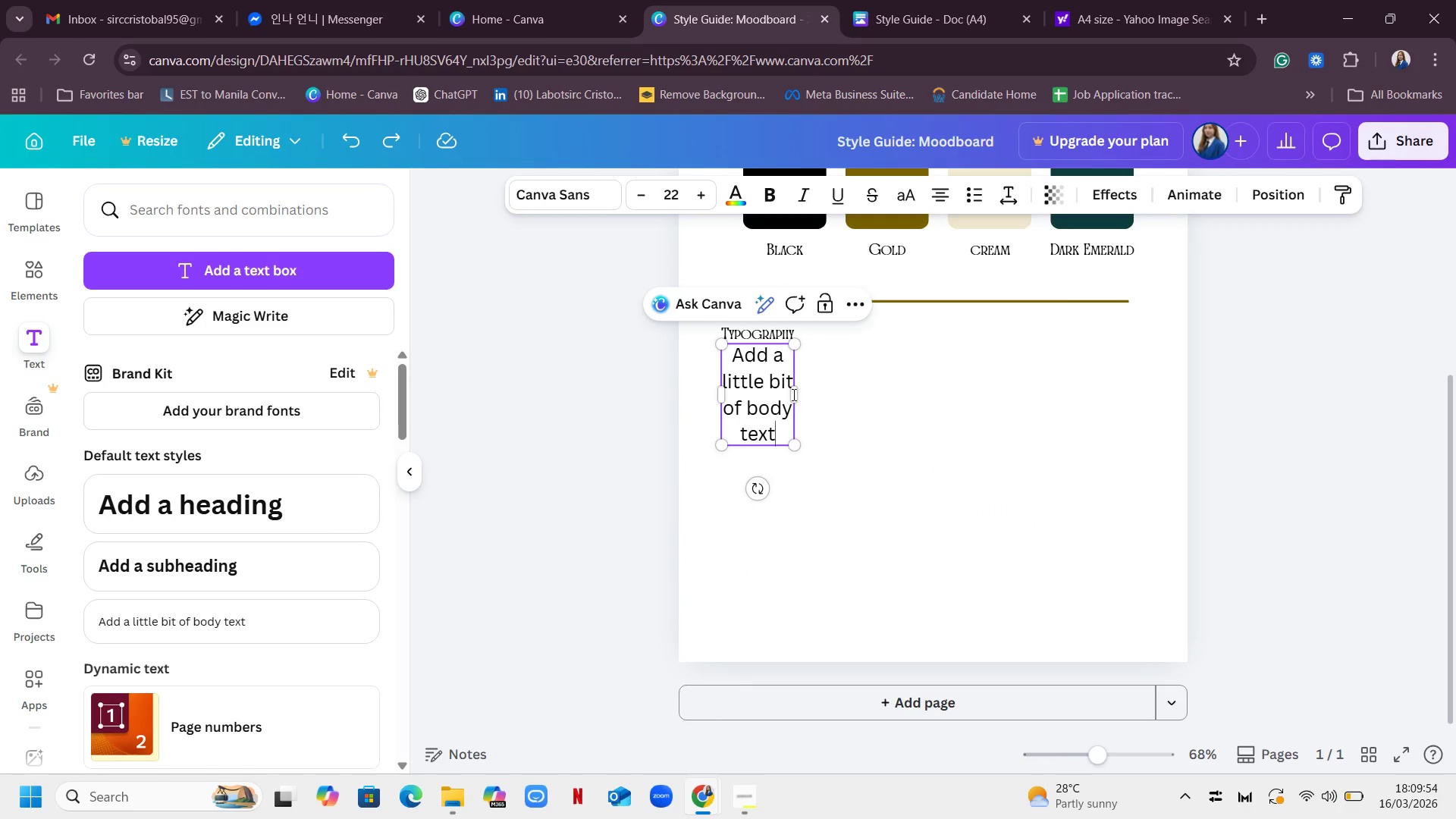 
left_click_drag(start_coordinate=[800, 396], to_coordinate=[1184, 415])
 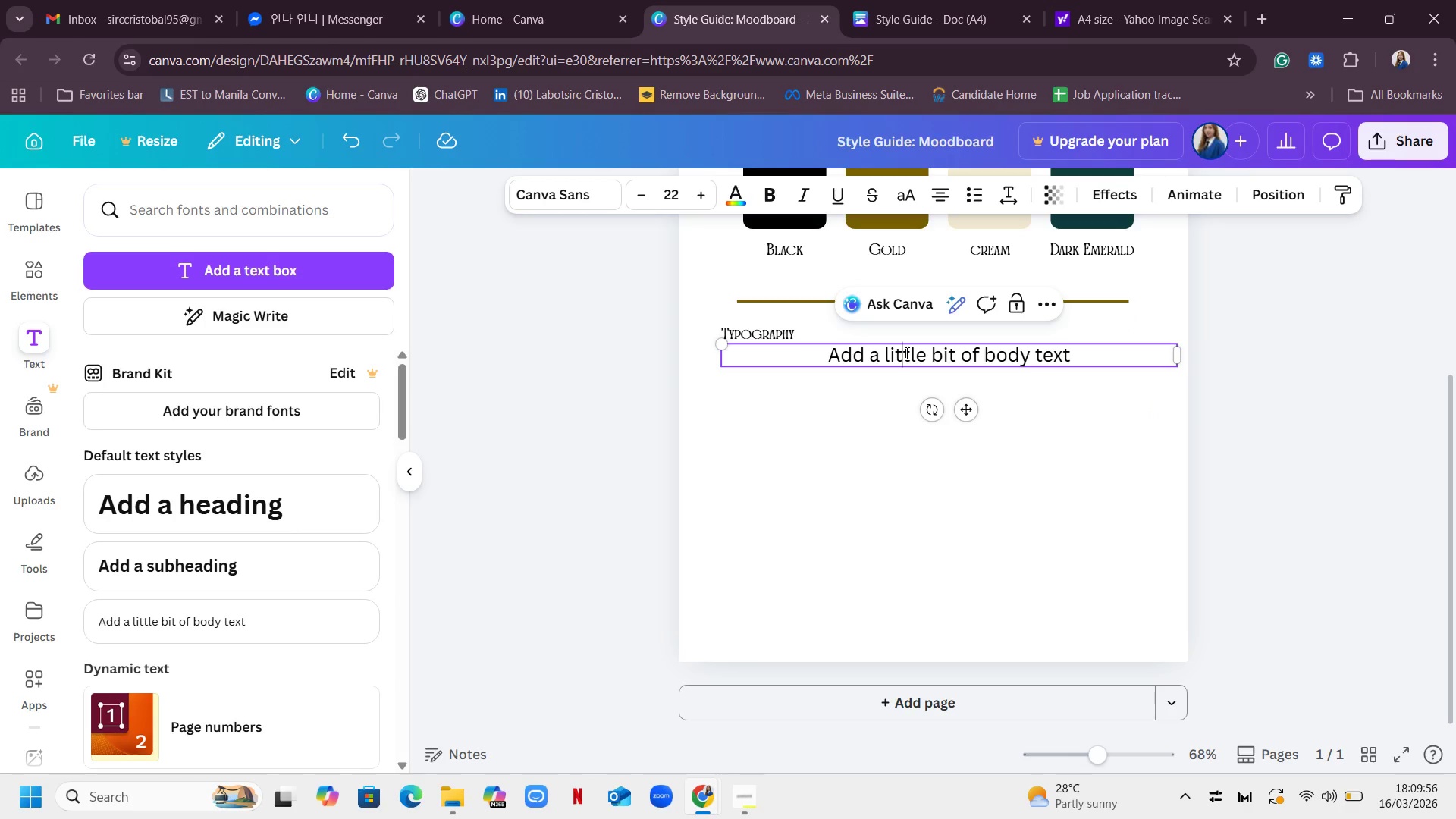 
double_click([905, 353])
 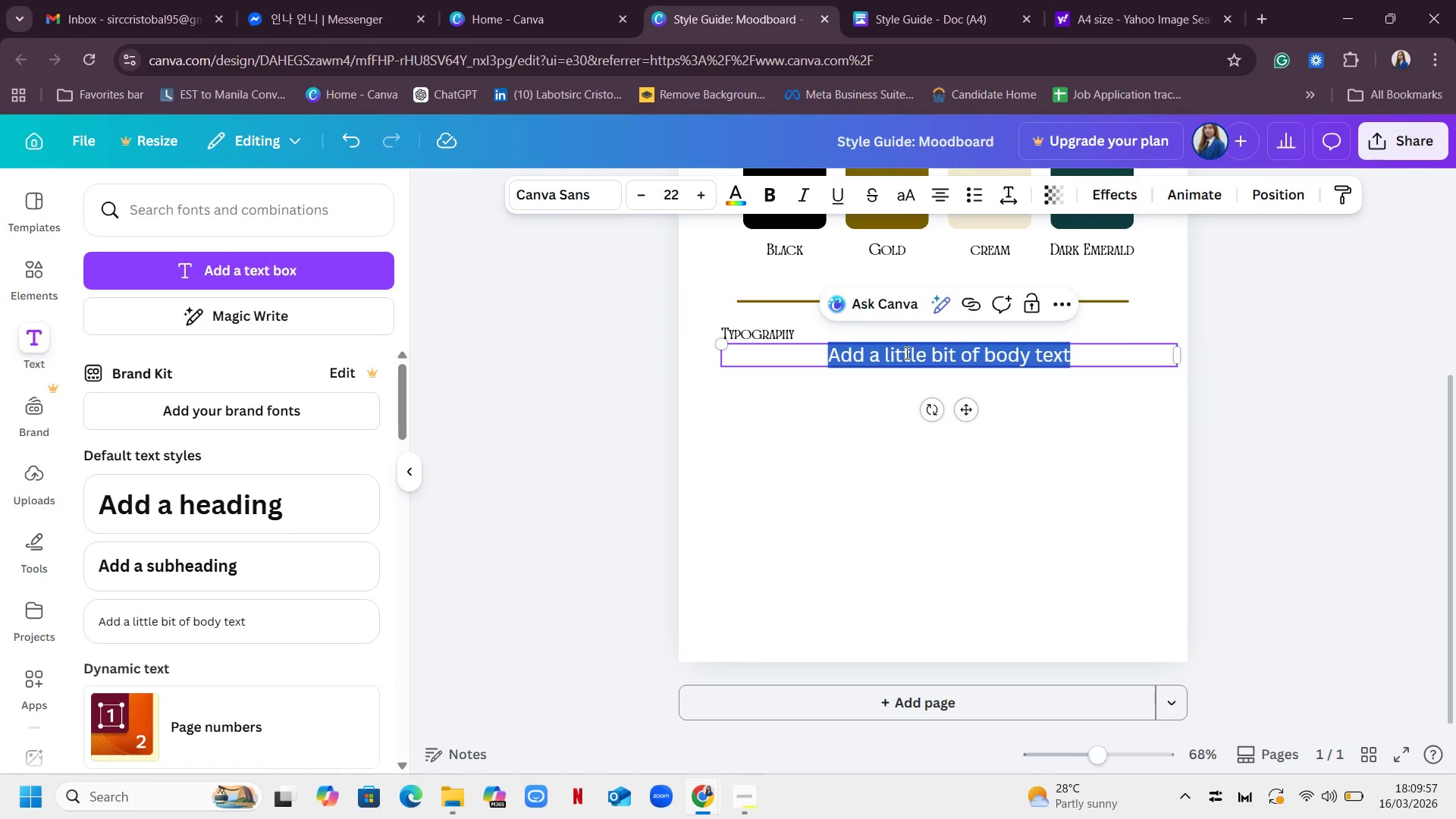 
triple_click([905, 353])
 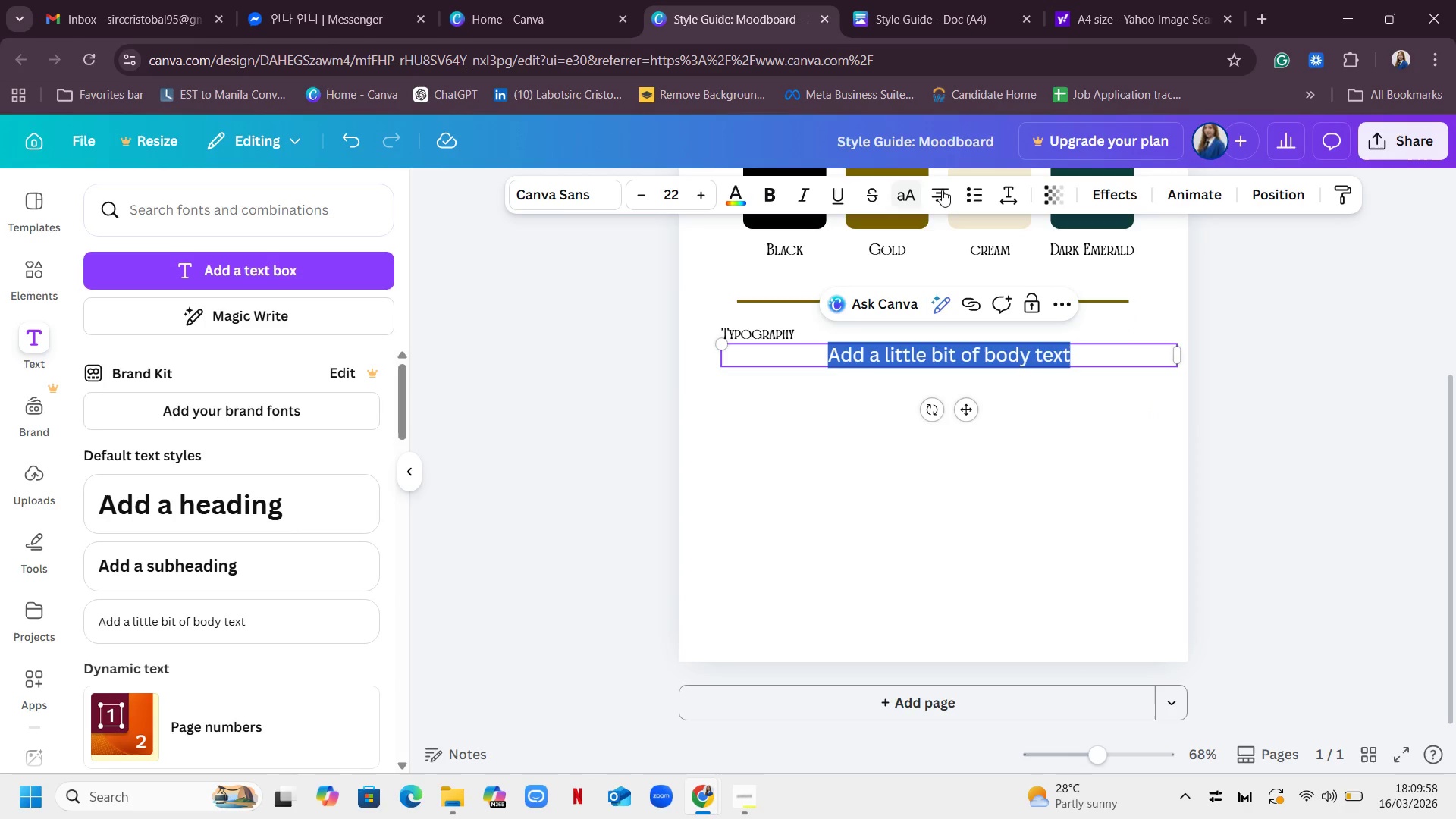 
left_click([943, 190])
 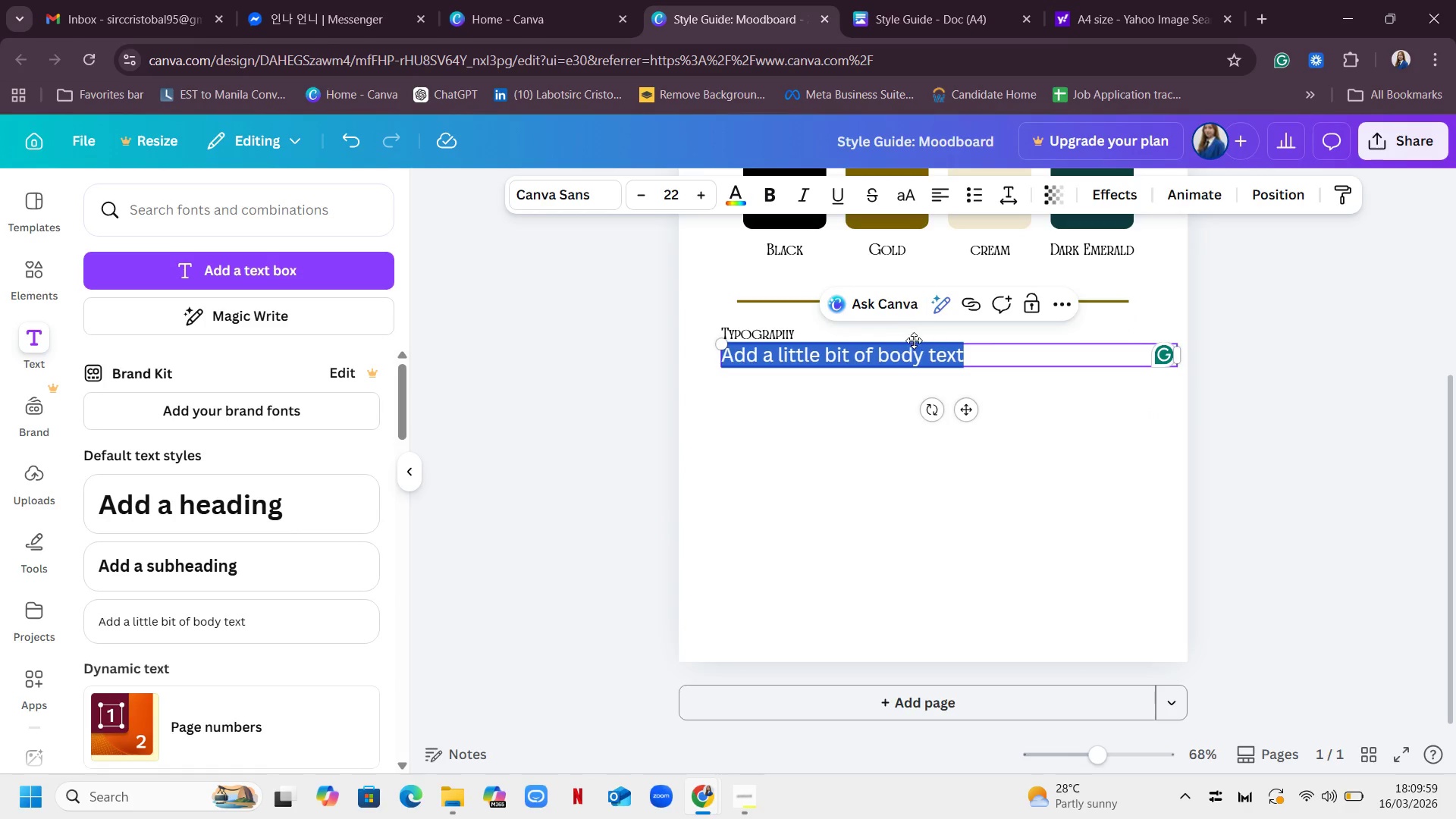 
key(Control+V)
 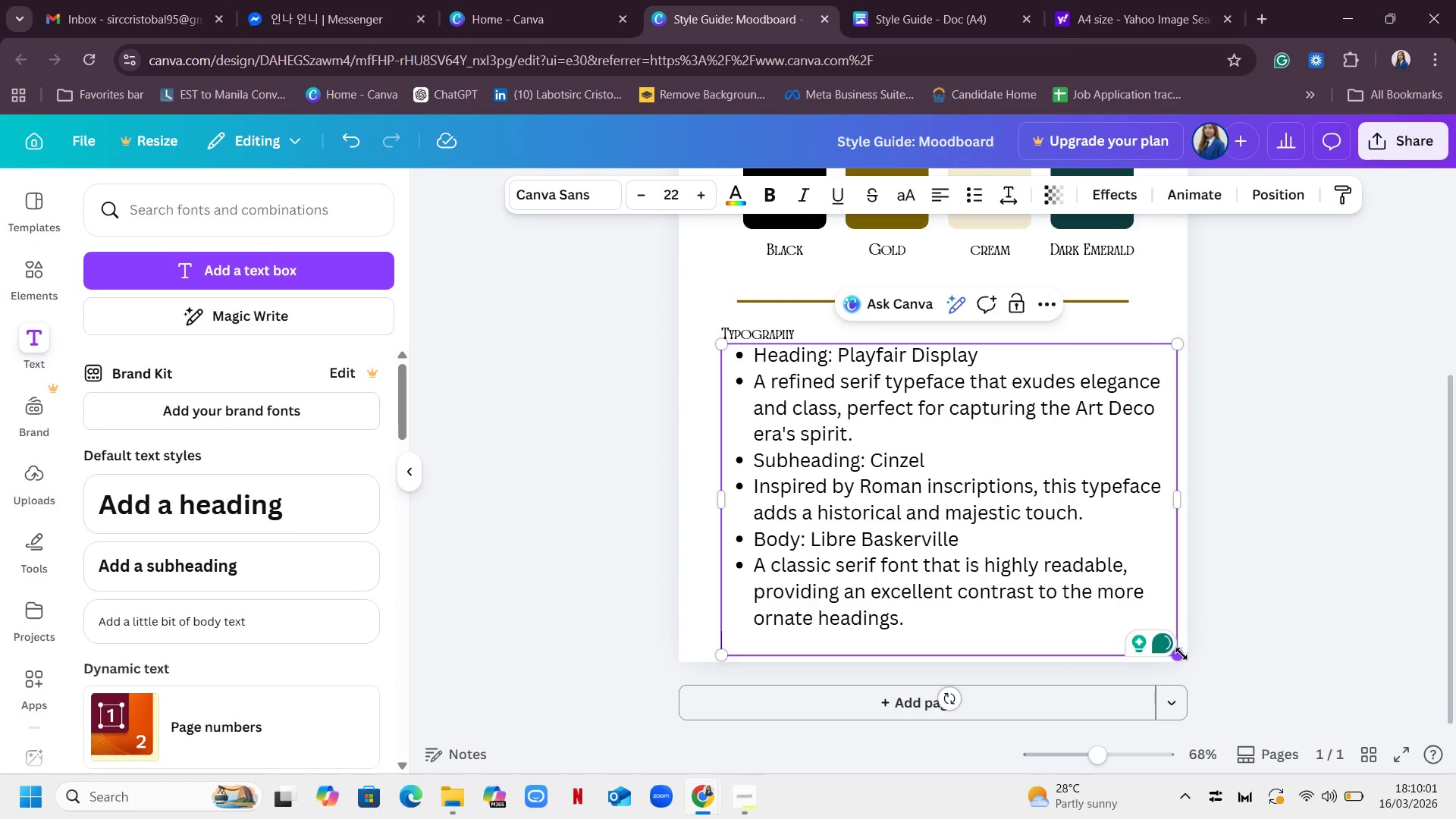 
left_click_drag(start_coordinate=[1182, 661], to_coordinate=[924, 536])
 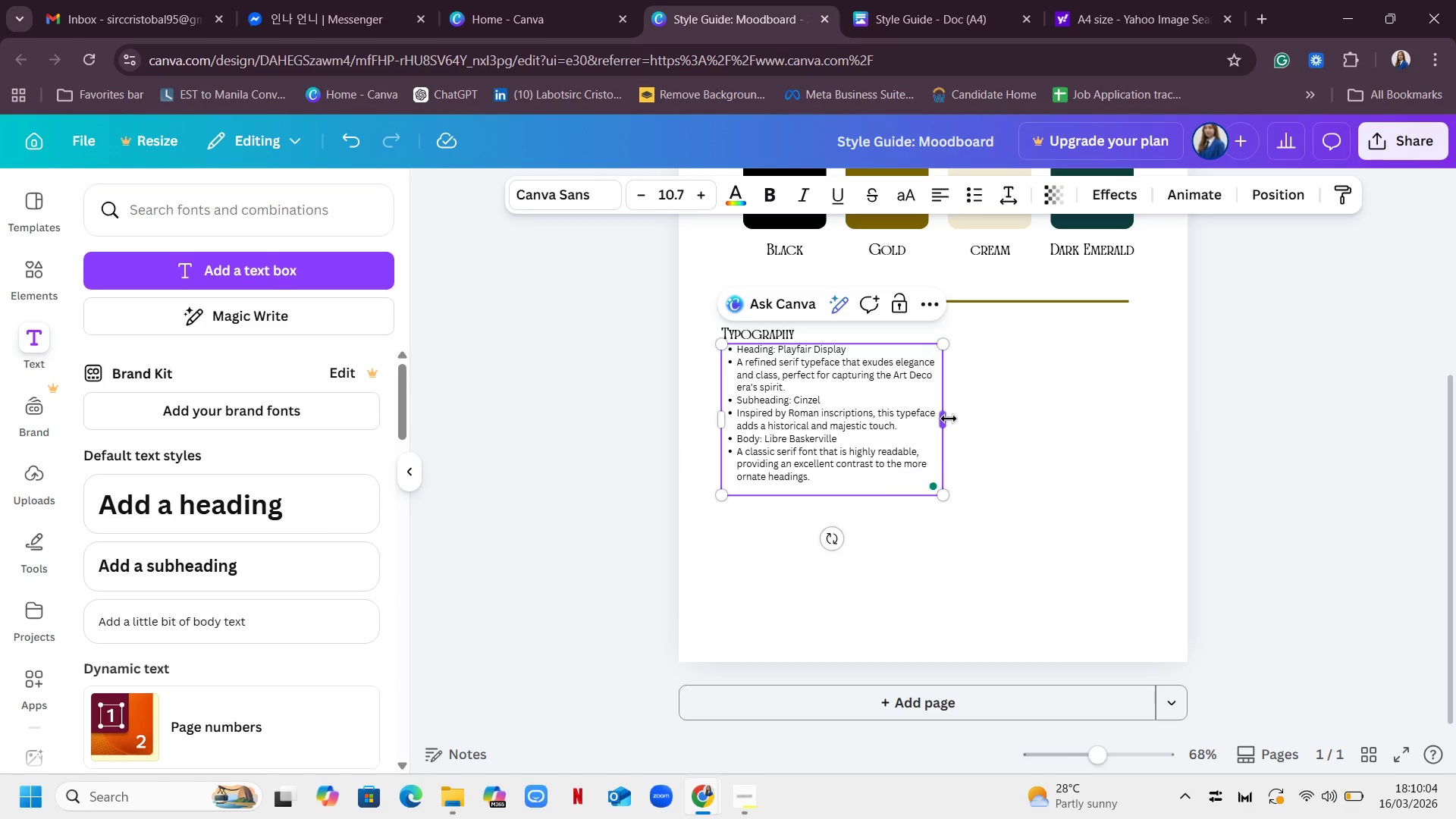 
left_click_drag(start_coordinate=[949, 419], to_coordinate=[1144, 433])
 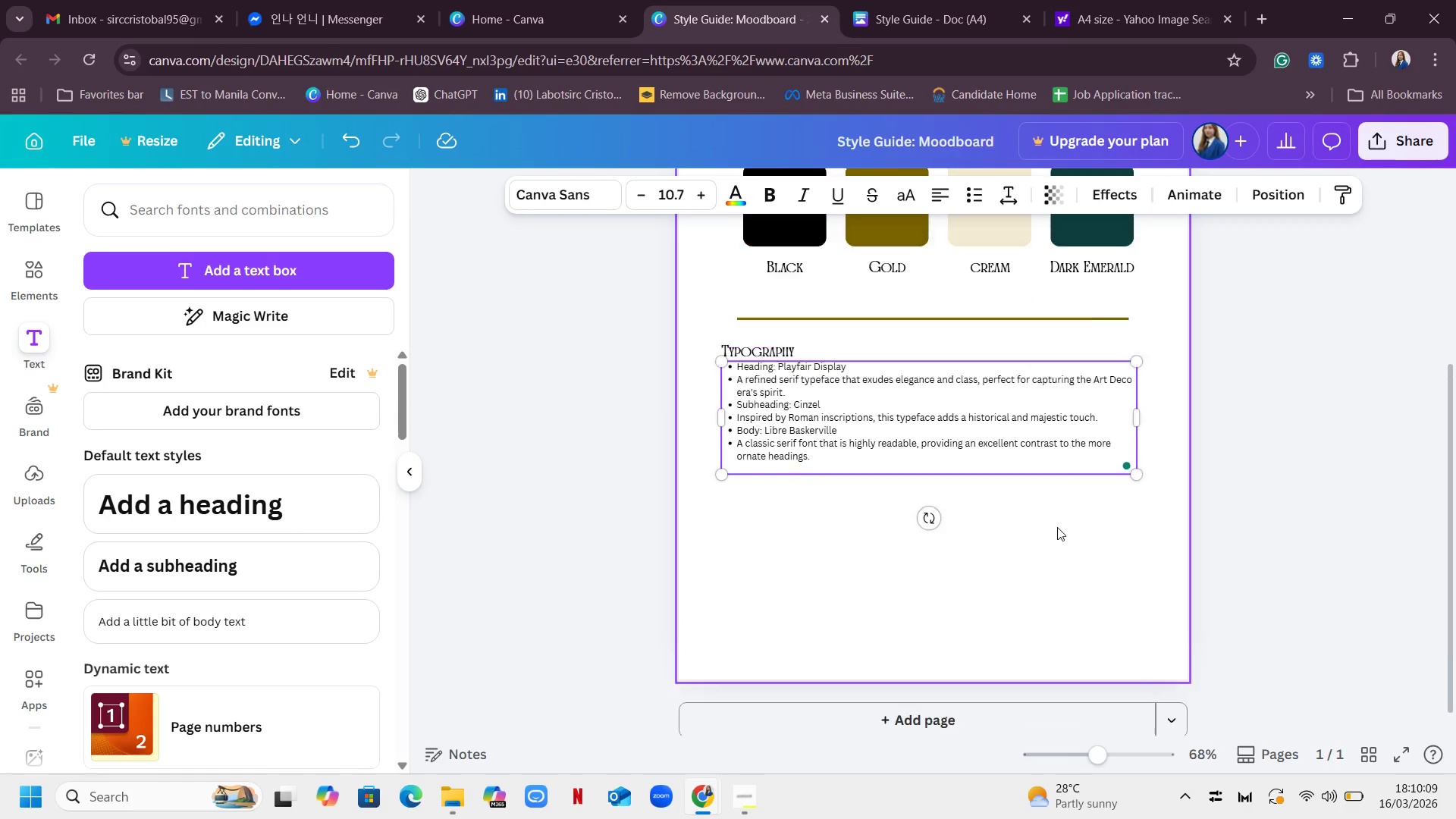 
scroll: coordinate [1057, 527], scroll_direction: up, amount: 1.0
 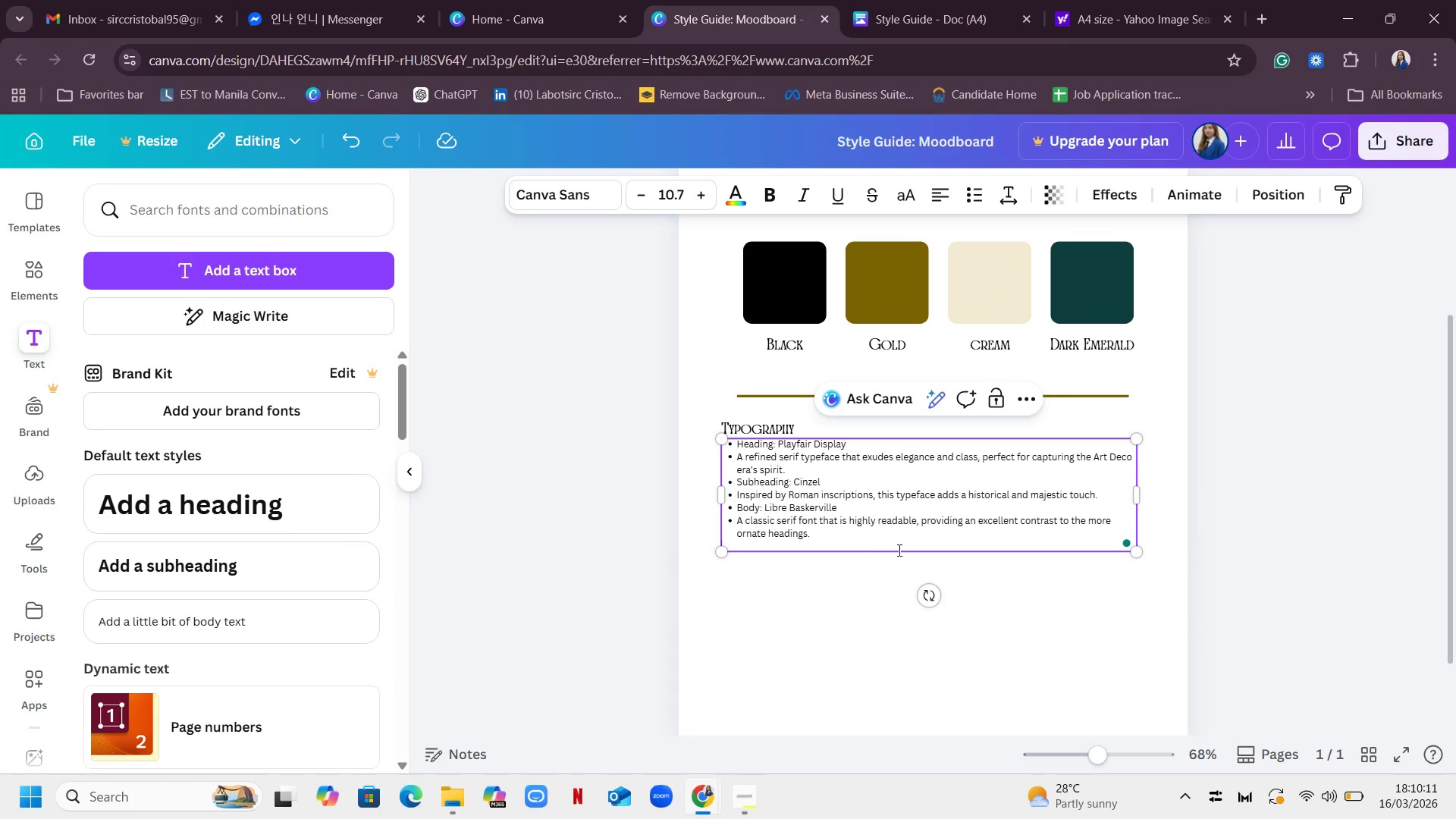 
left_click([850, 646])
 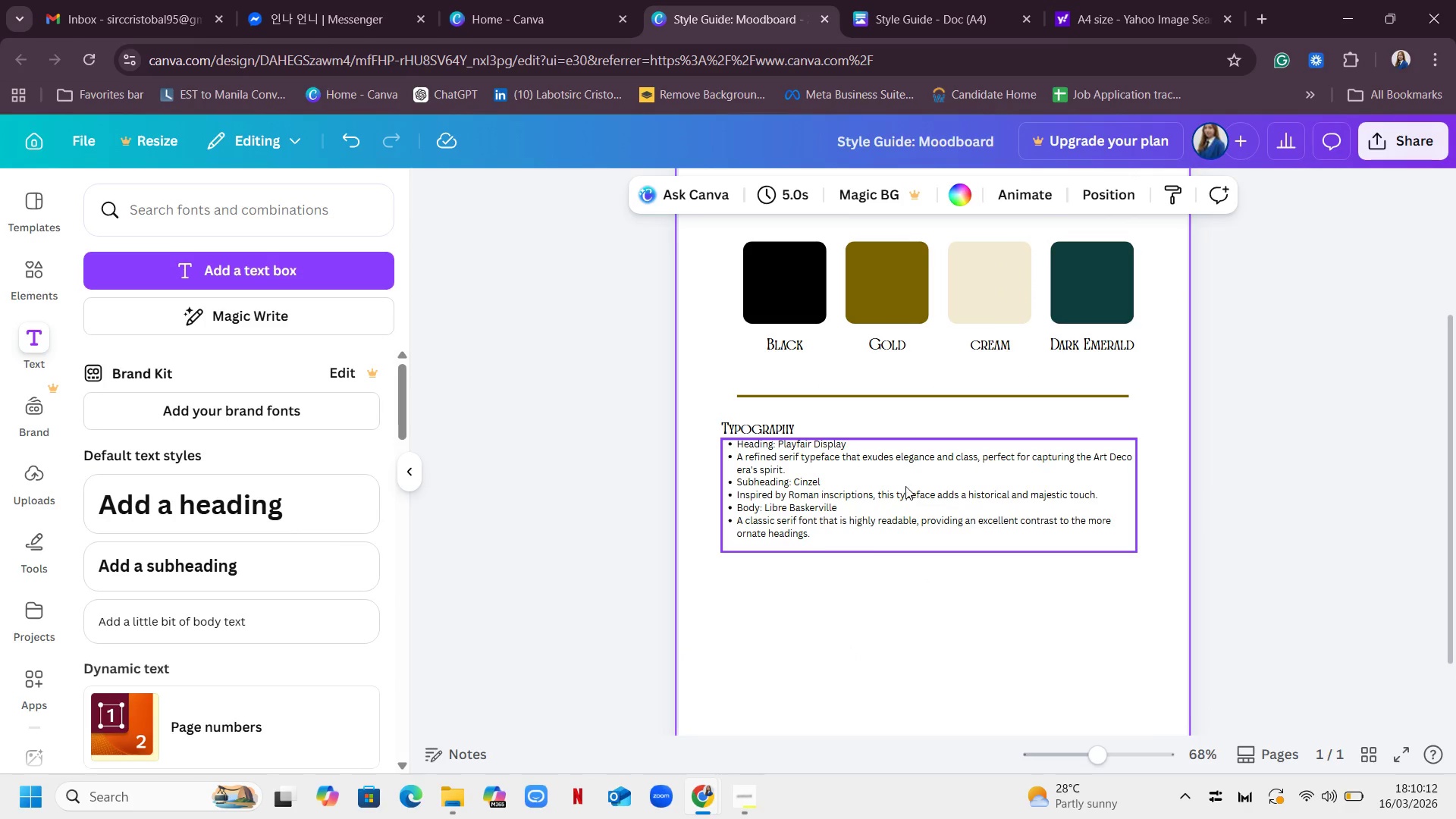 
left_click_drag(start_coordinate=[905, 486], to_coordinate=[905, 494])
 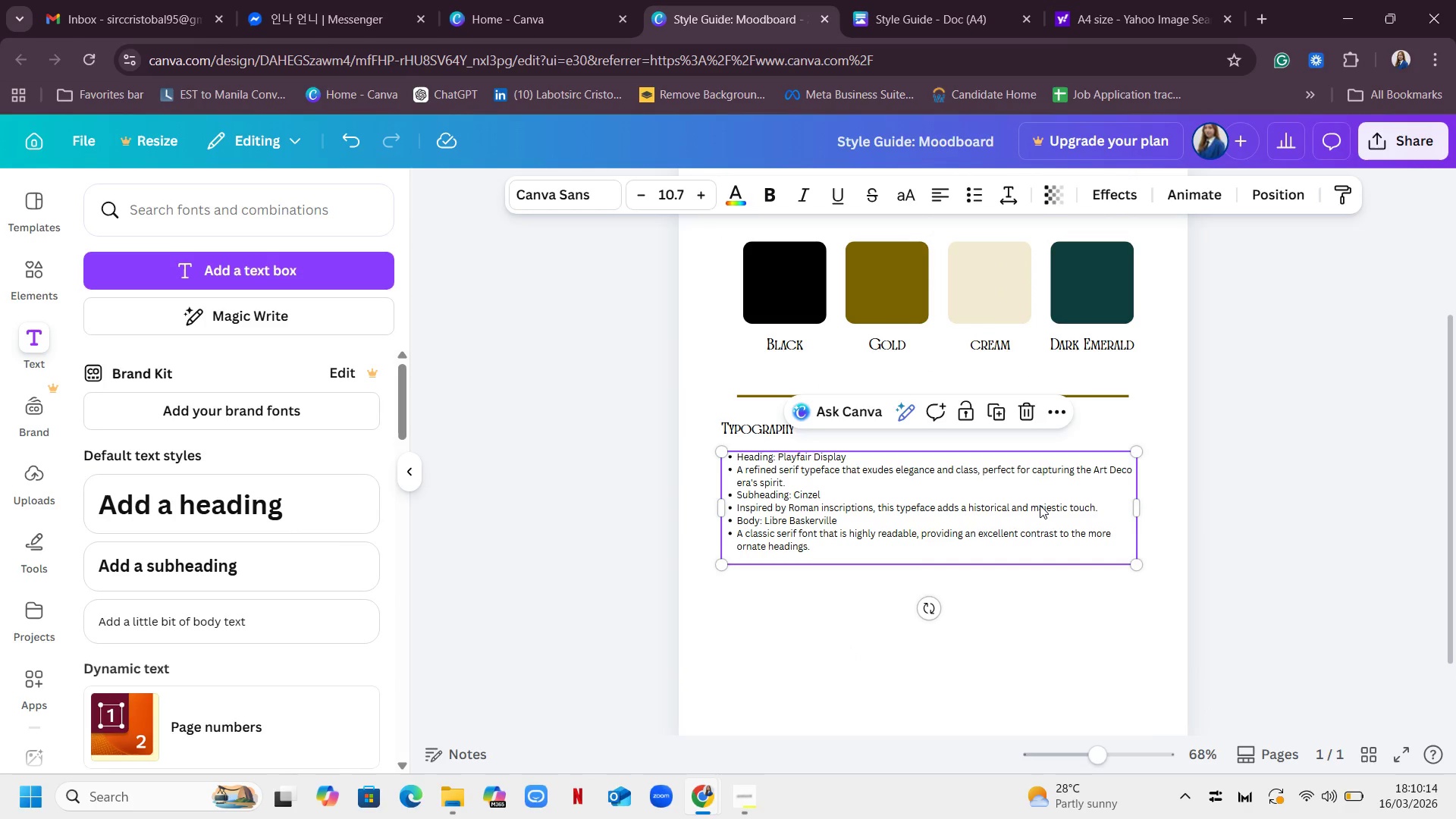 
double_click([1040, 505])
 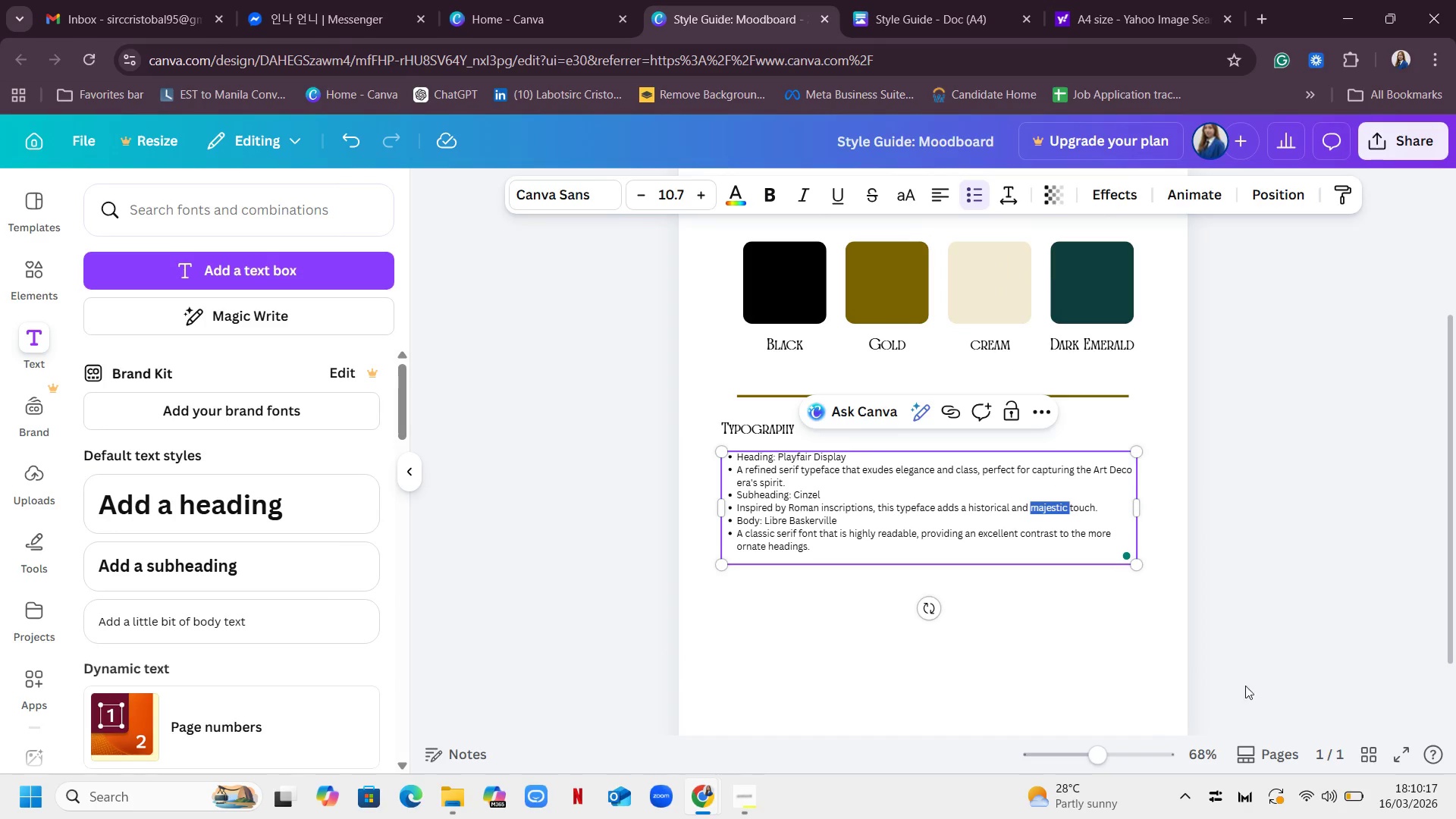 
left_click_drag(start_coordinate=[1095, 761], to_coordinate=[1117, 765])
 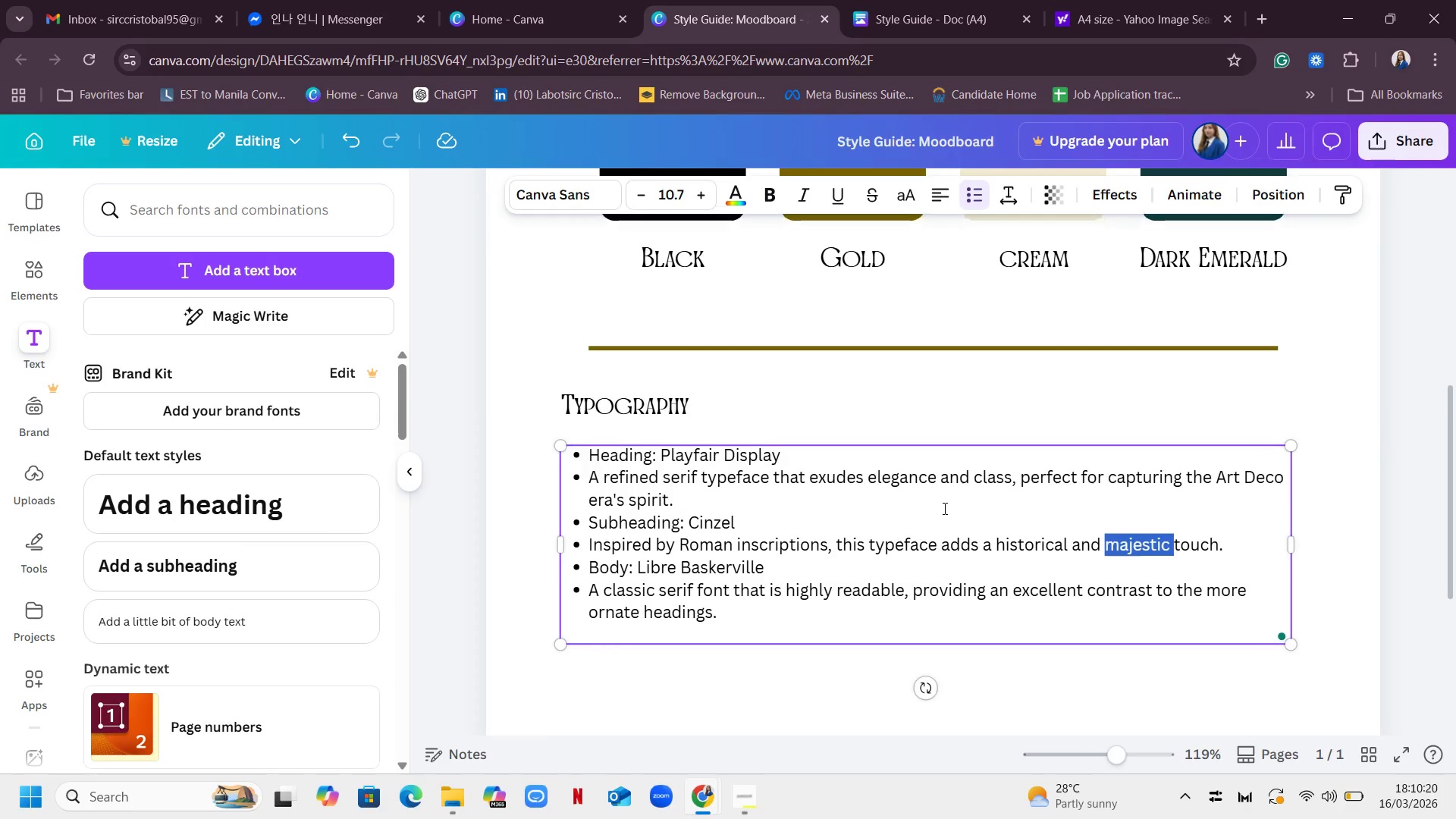 
scroll: coordinate [943, 508], scroll_direction: down, amount: 1.0
 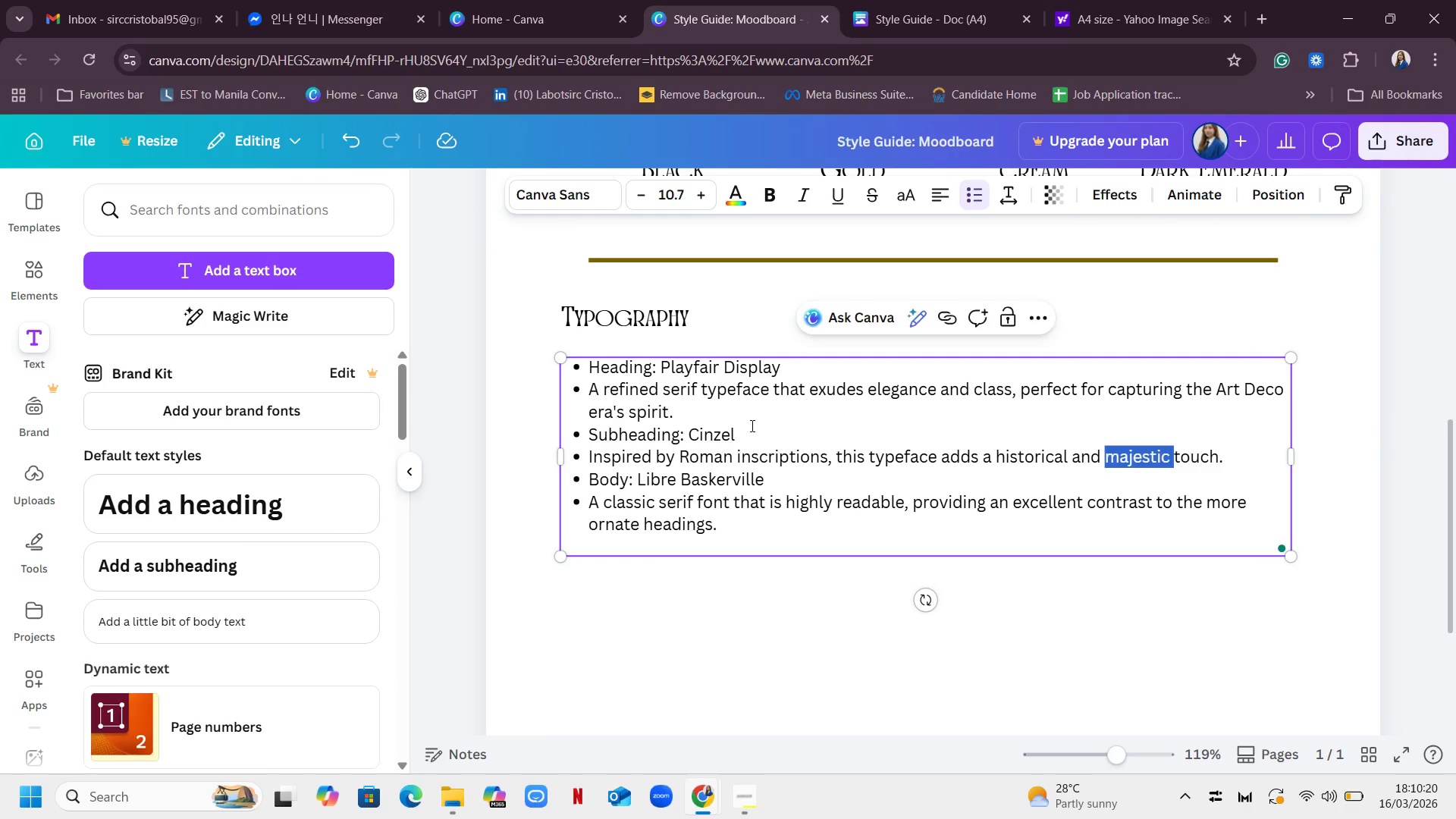 
left_click([751, 425])
 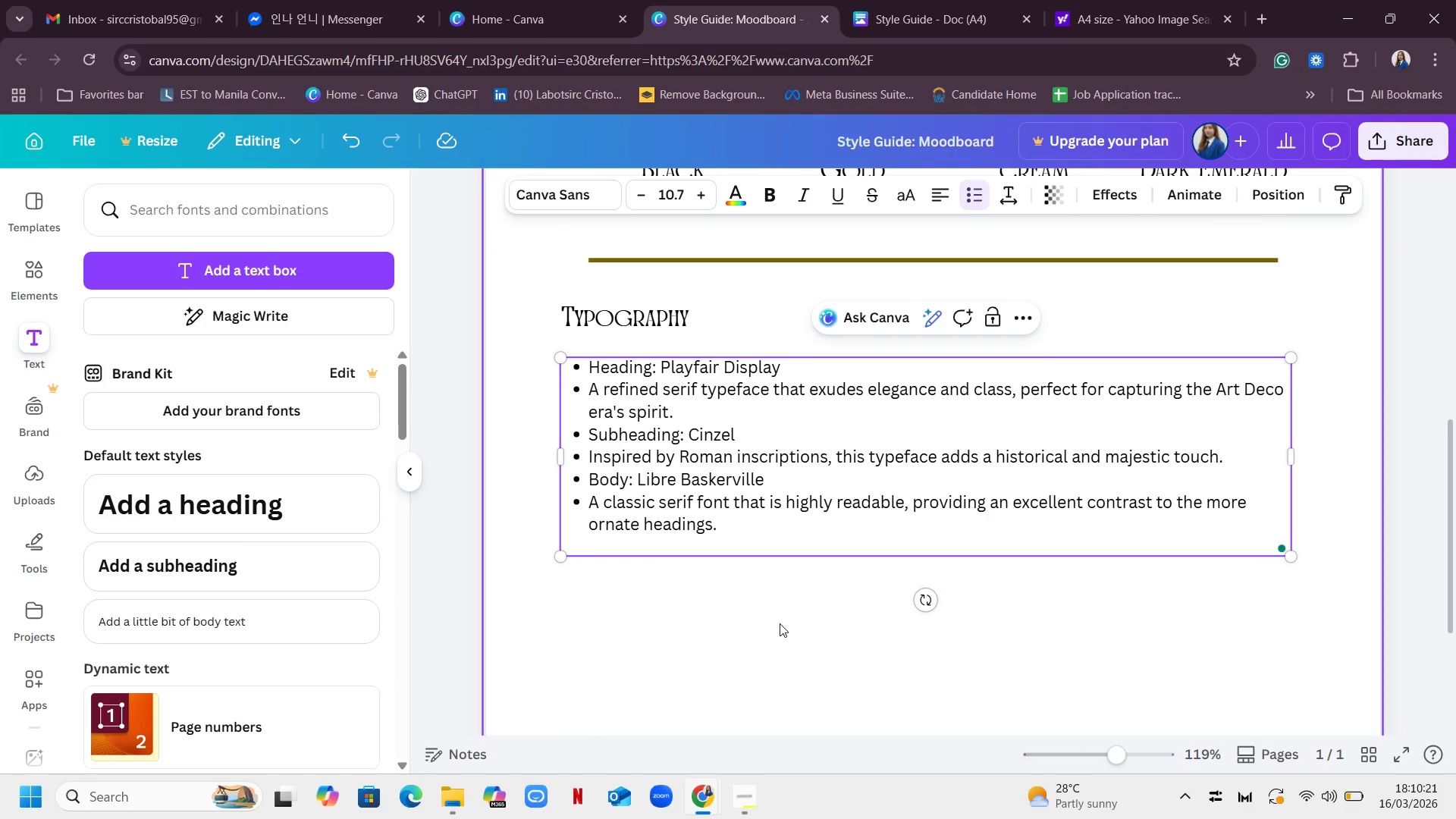 
left_click([780, 623])
 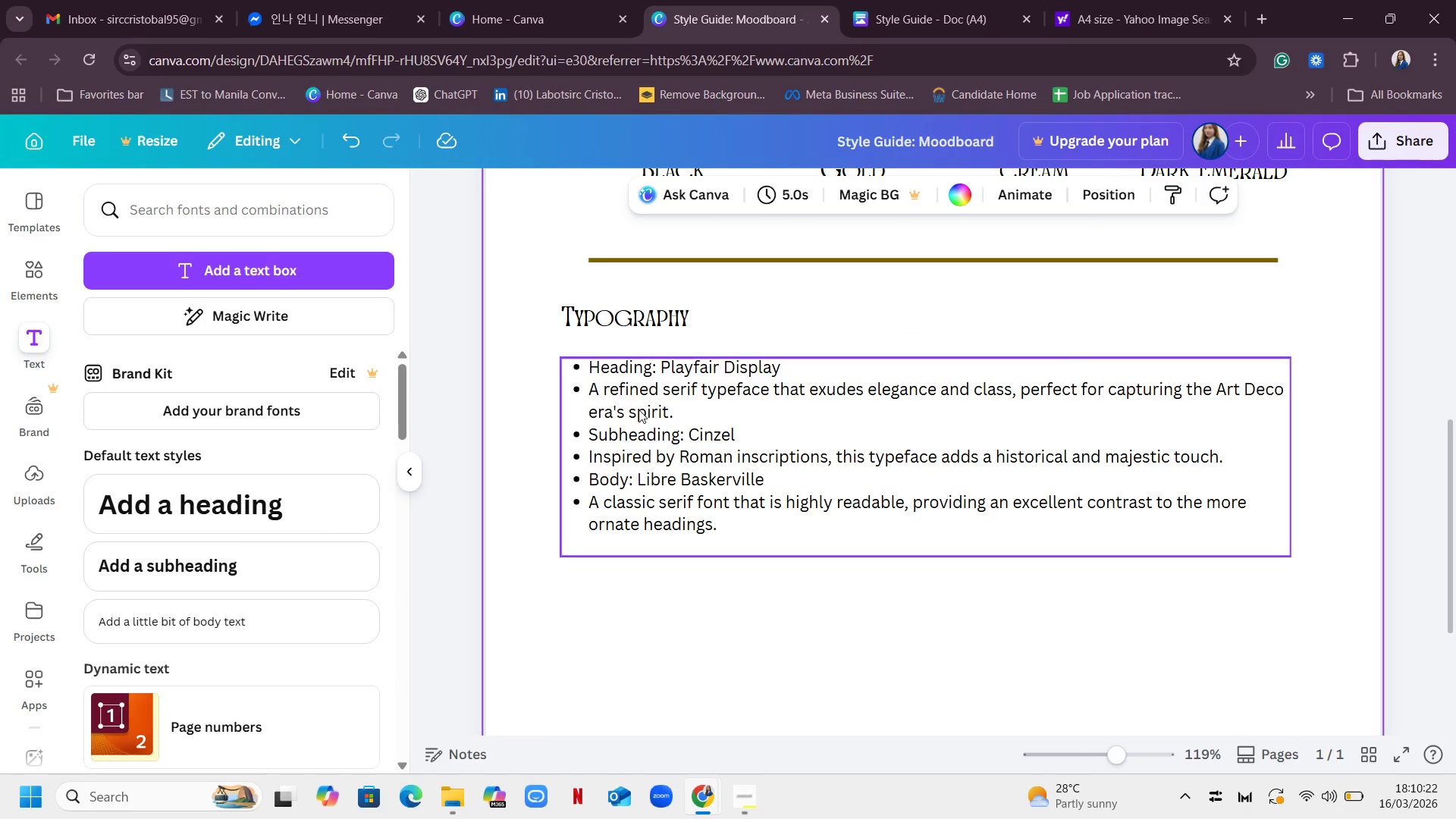 
left_click([639, 410])
 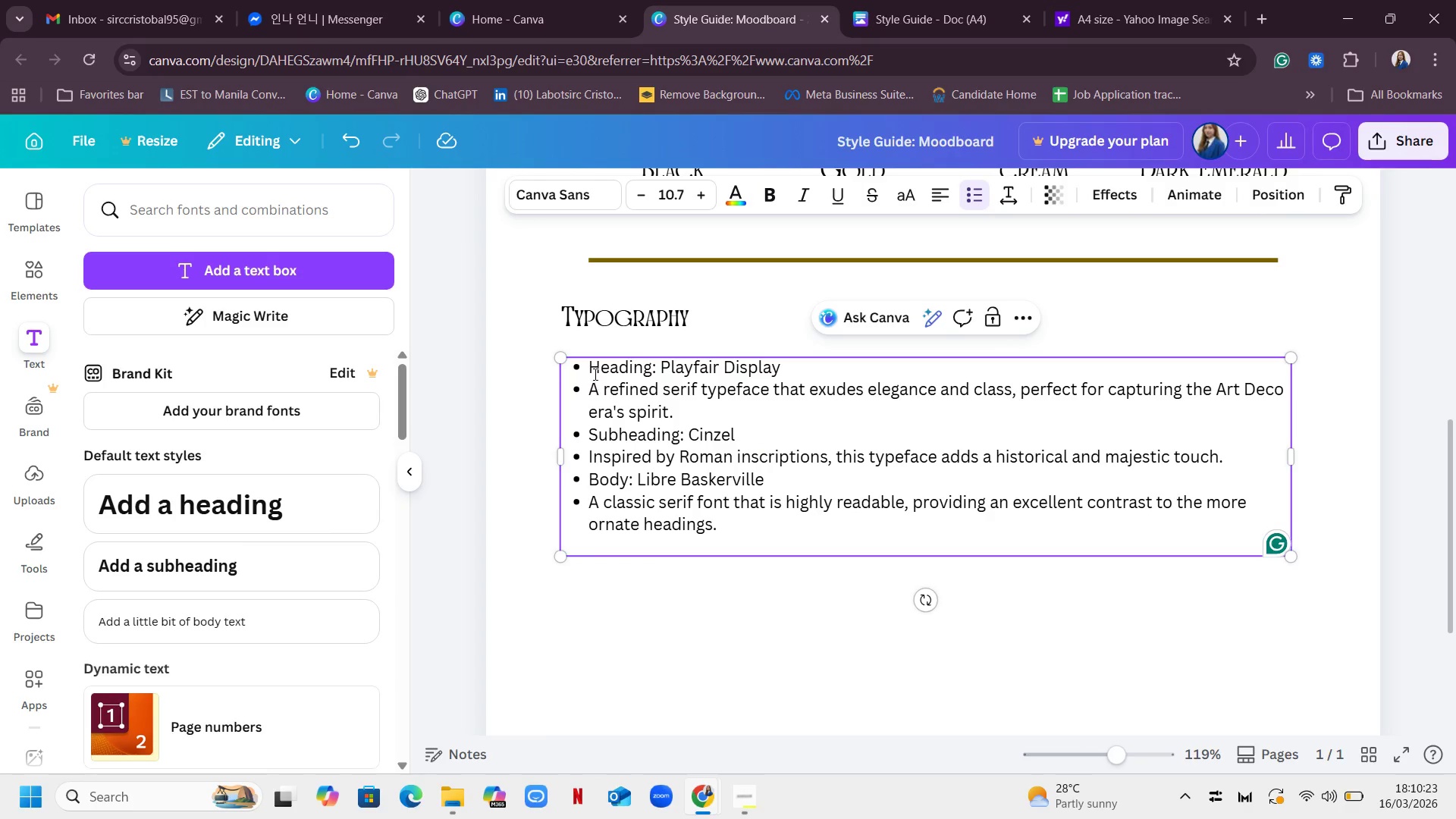 
left_click([592, 365])
 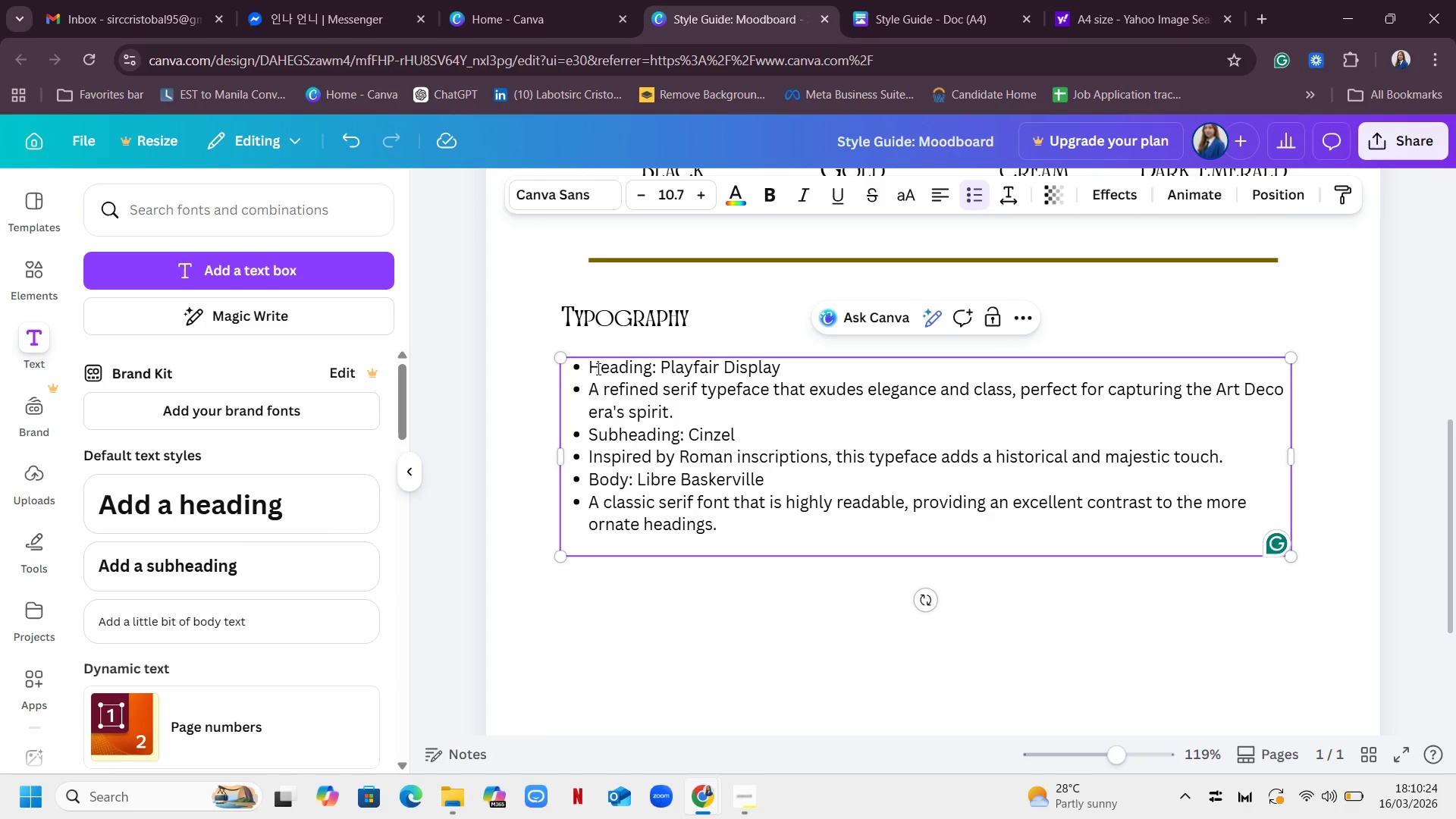 
key(Backslash)
 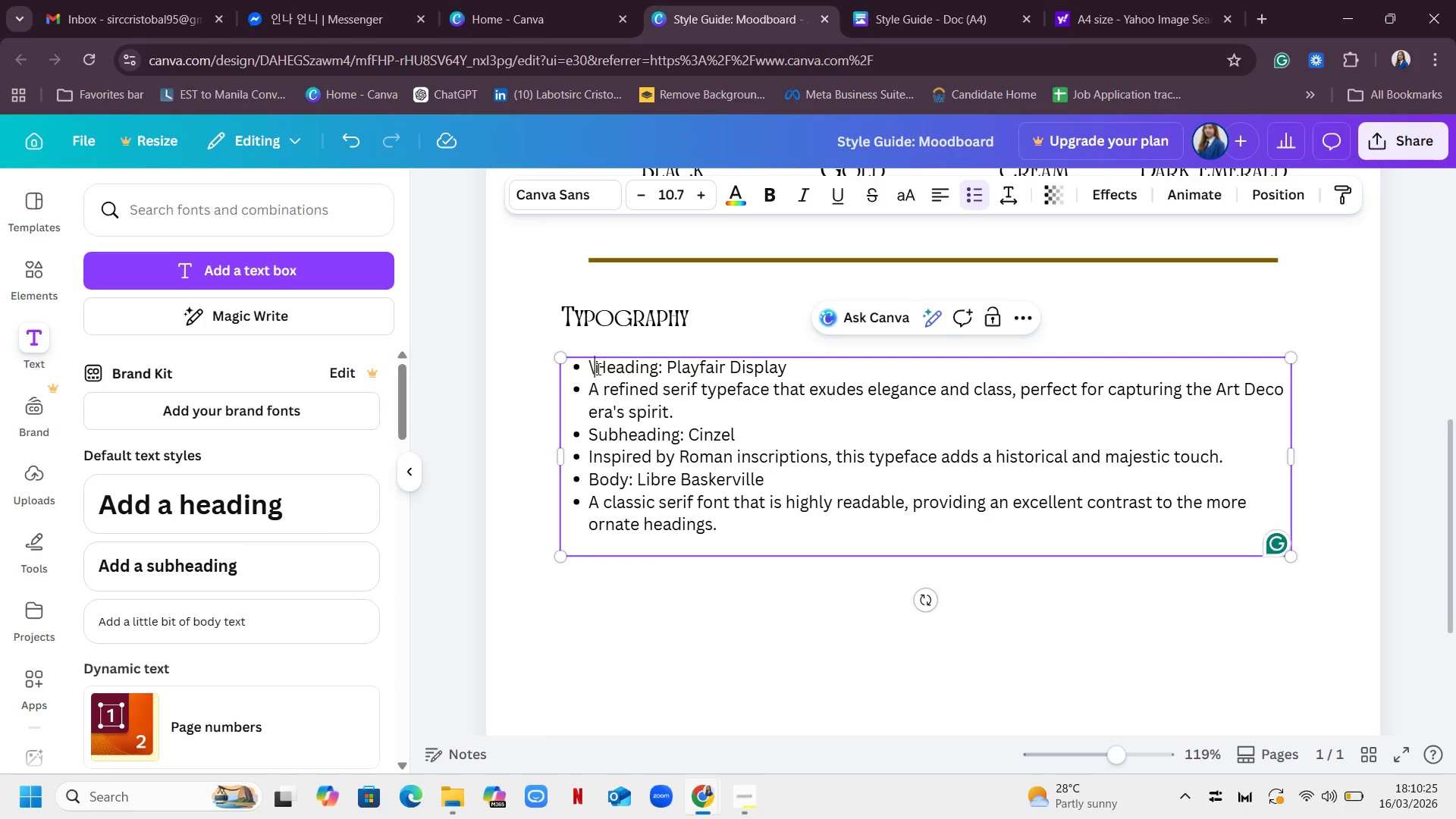 
key(Backspace)
 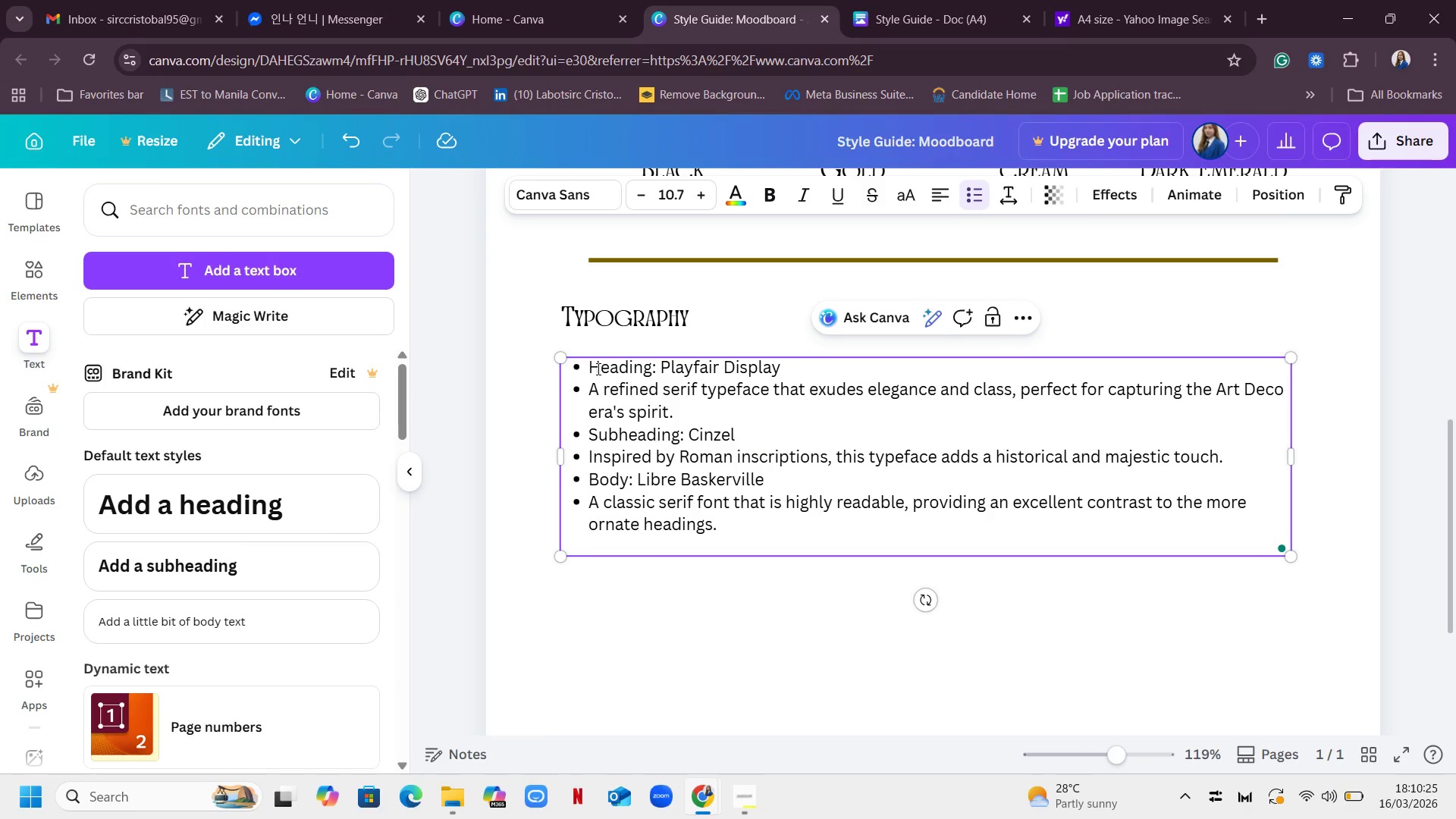 
key(Backspace)
 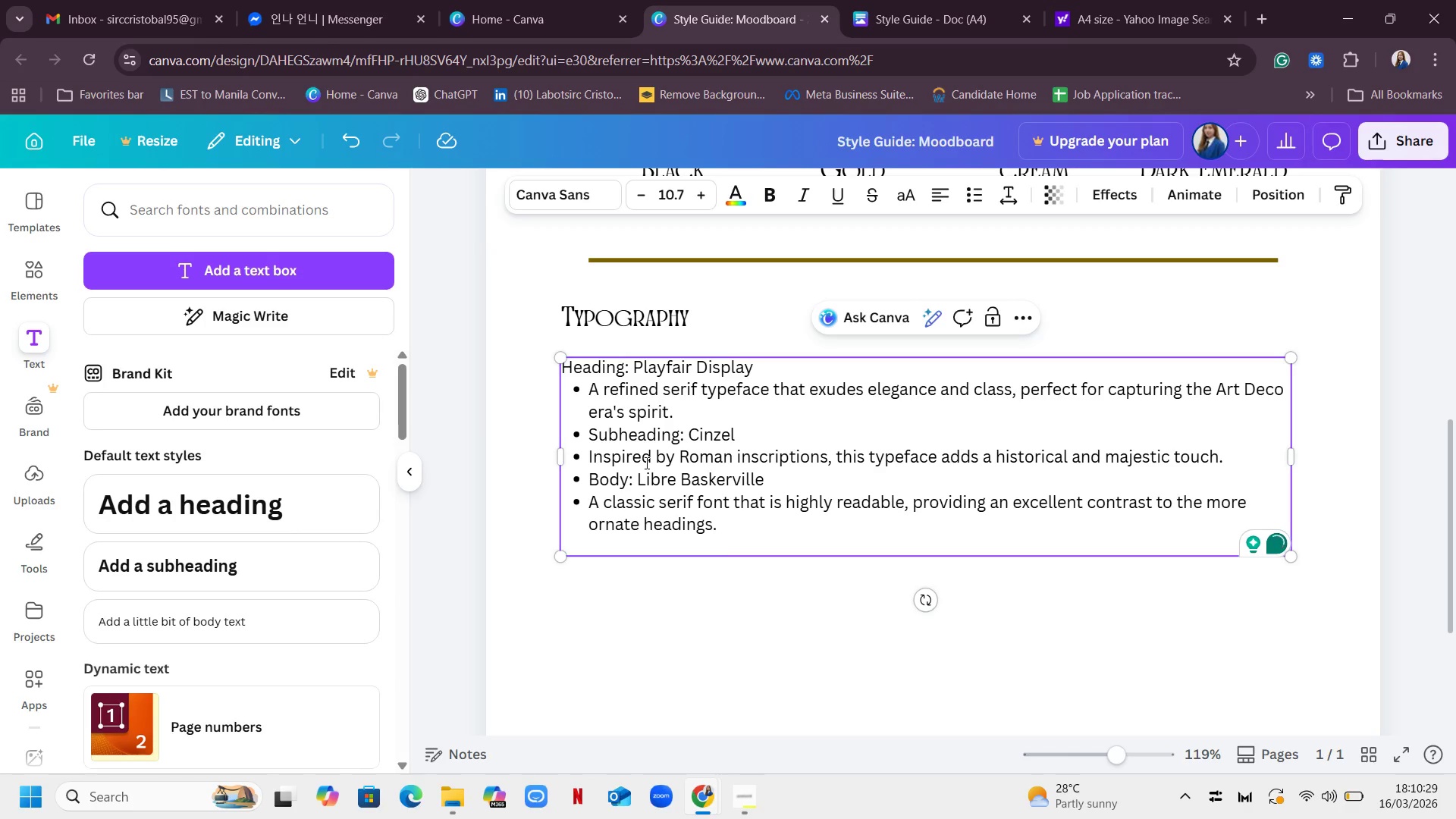 
wait(5.16)
 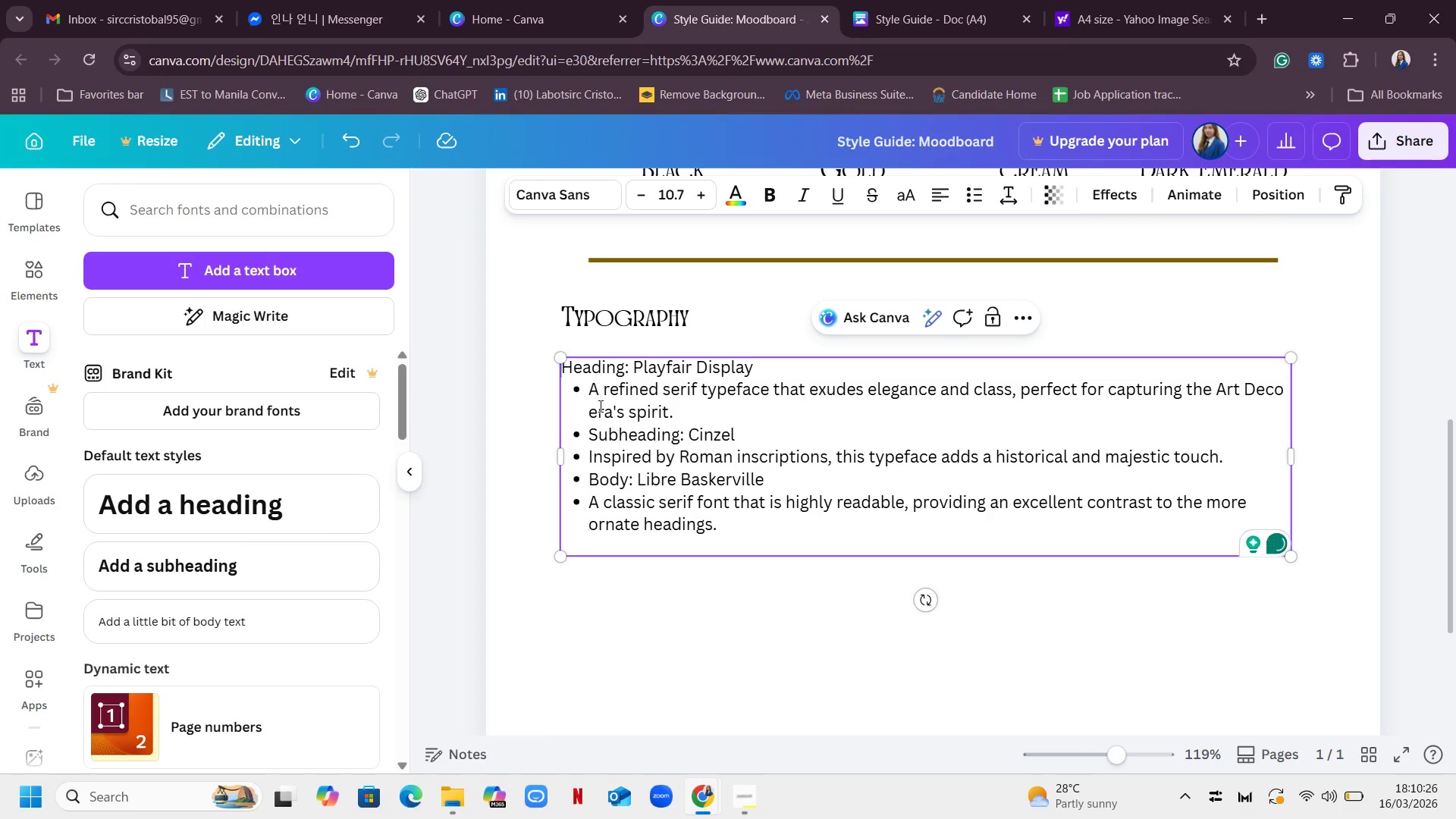 
left_click([592, 435])
 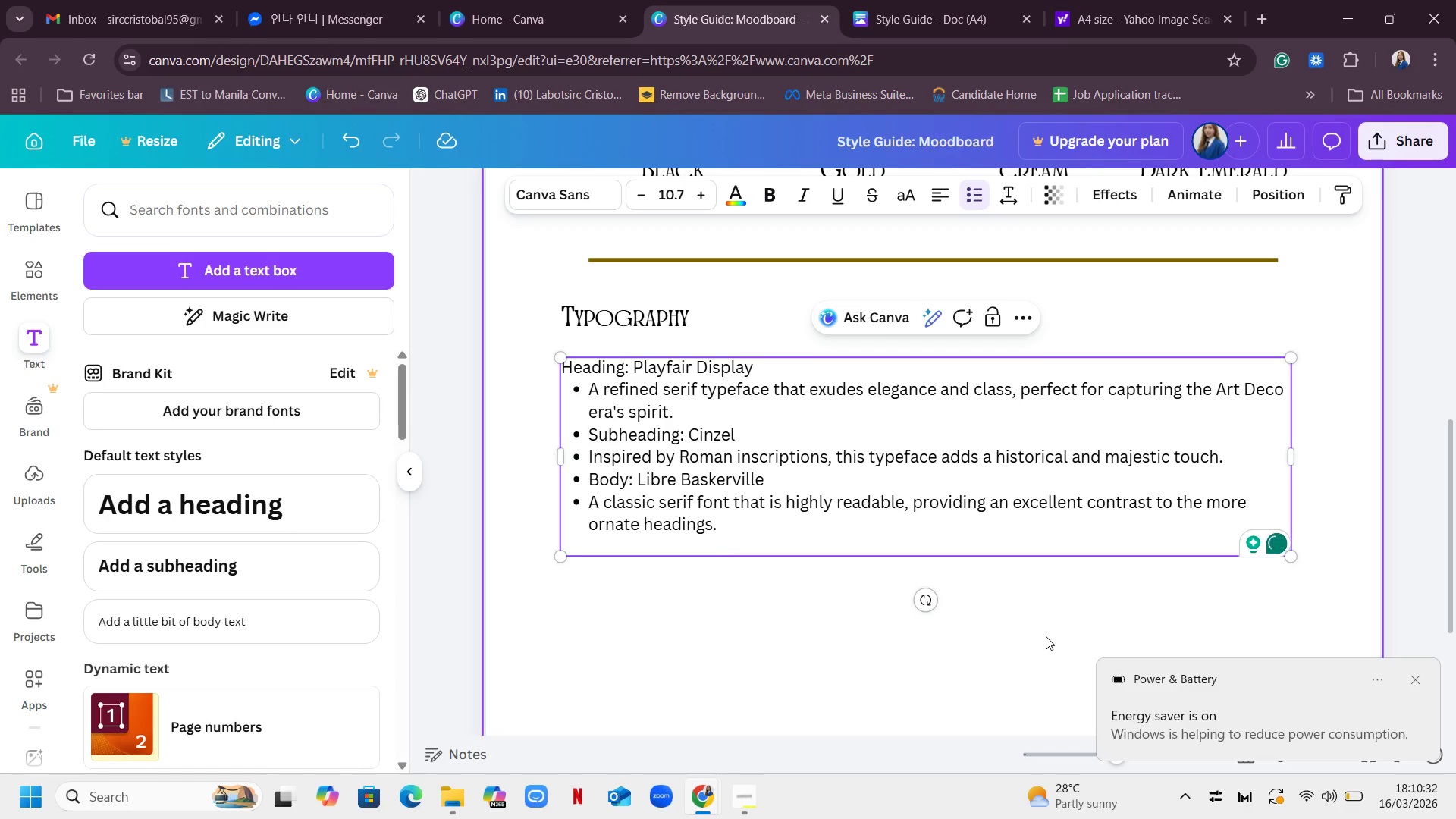 
key(Backspace)
 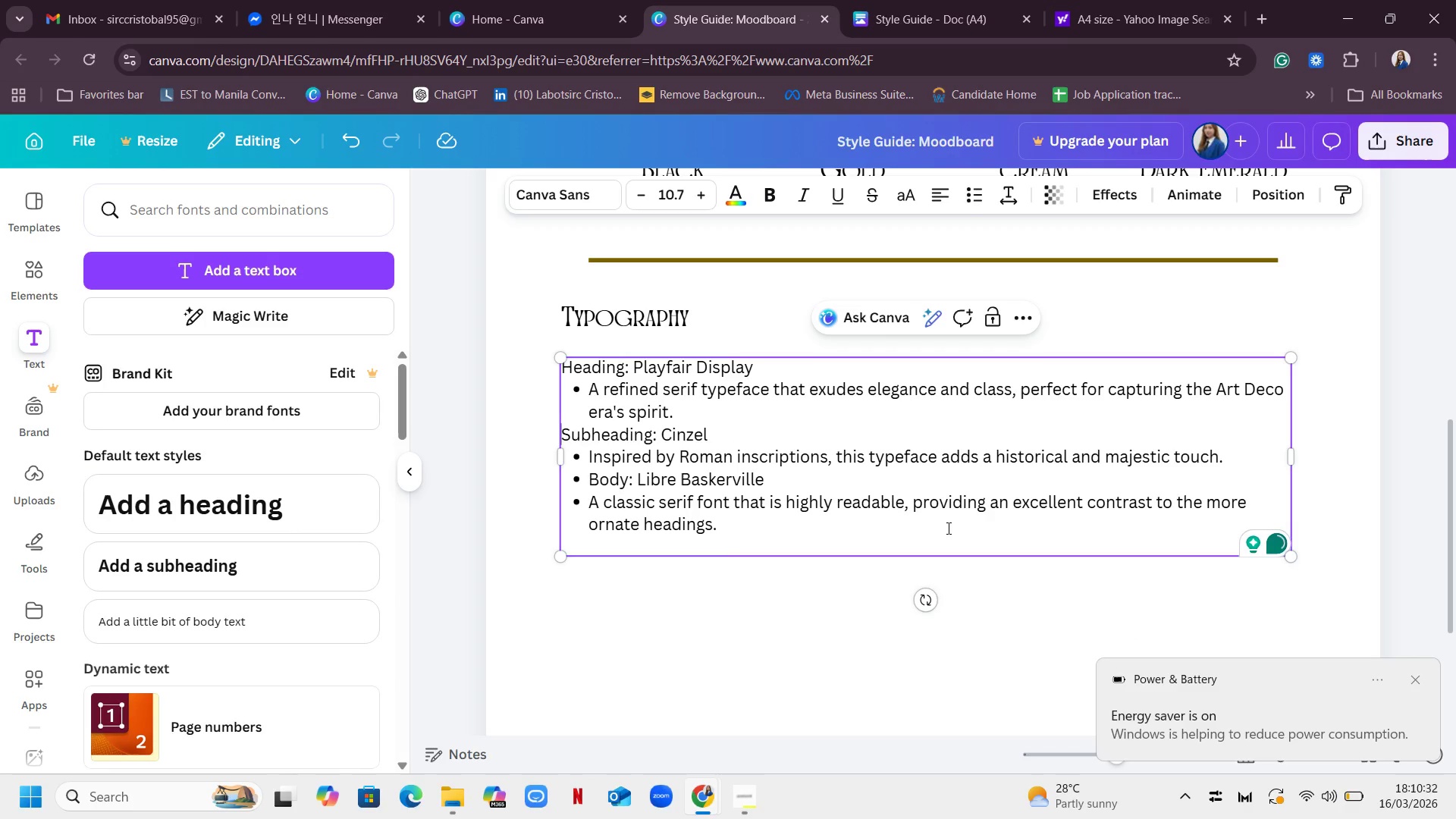 
key(Backspace)
 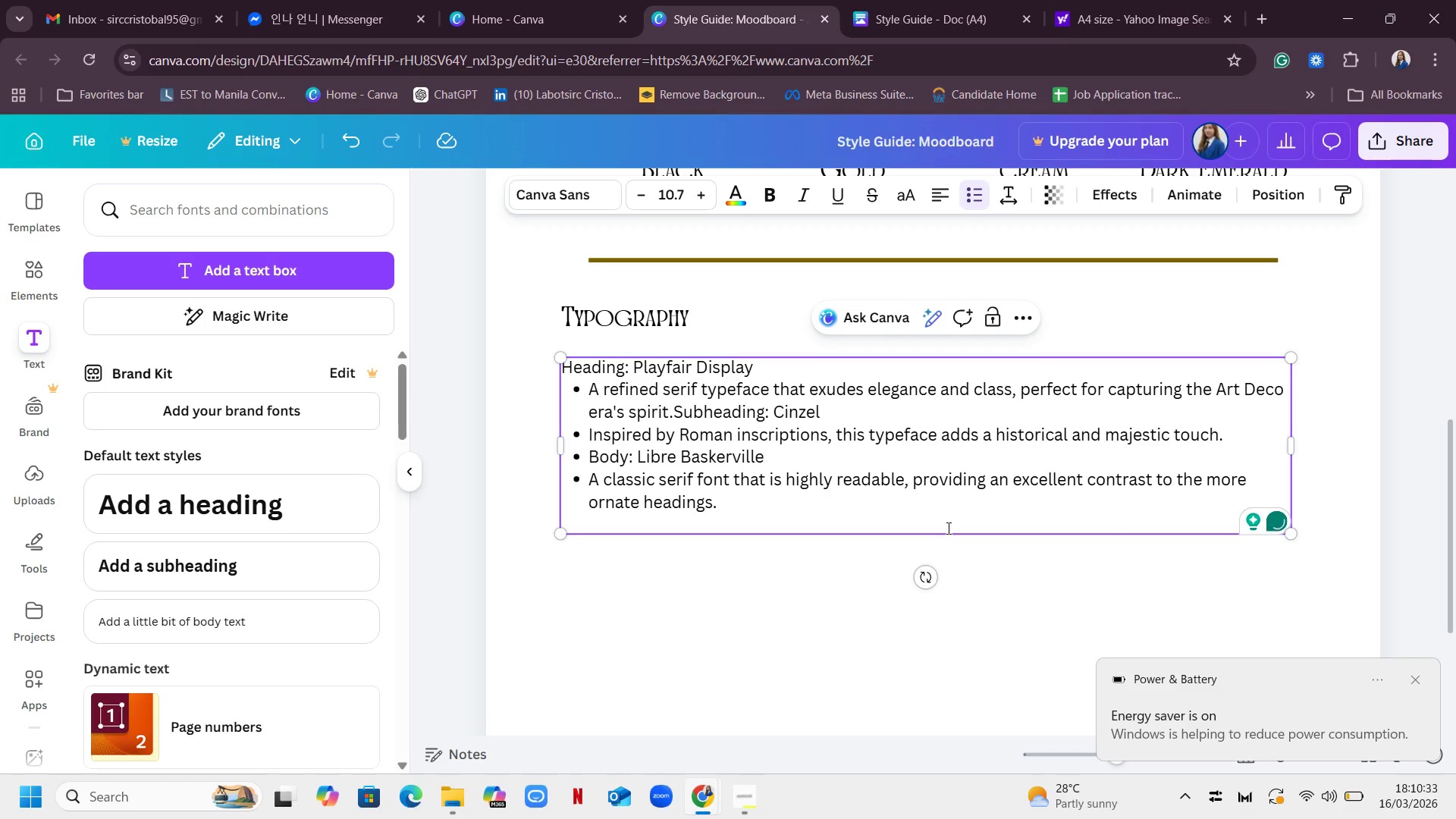 
key(Enter)
 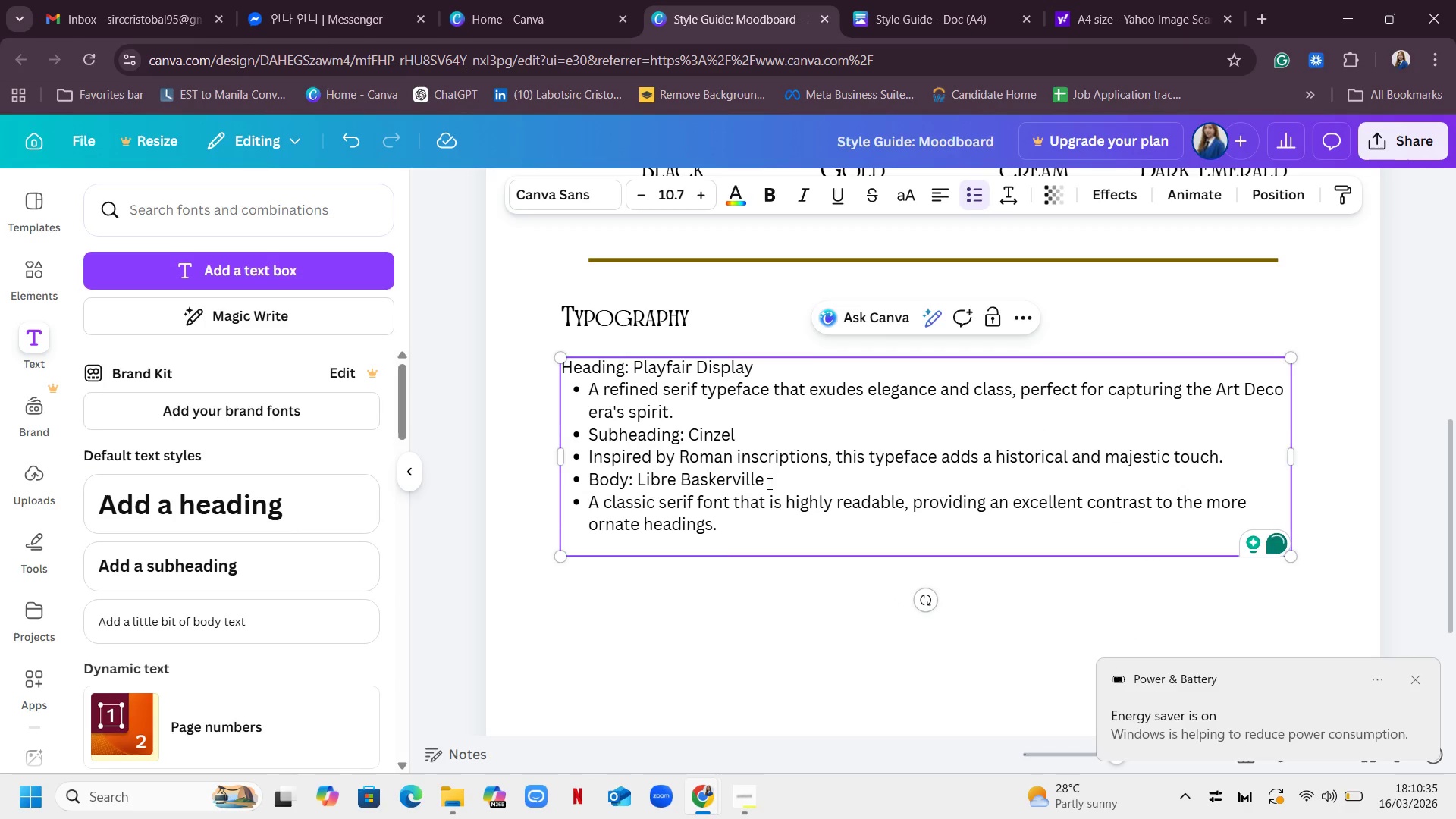 
key(Backspace)
 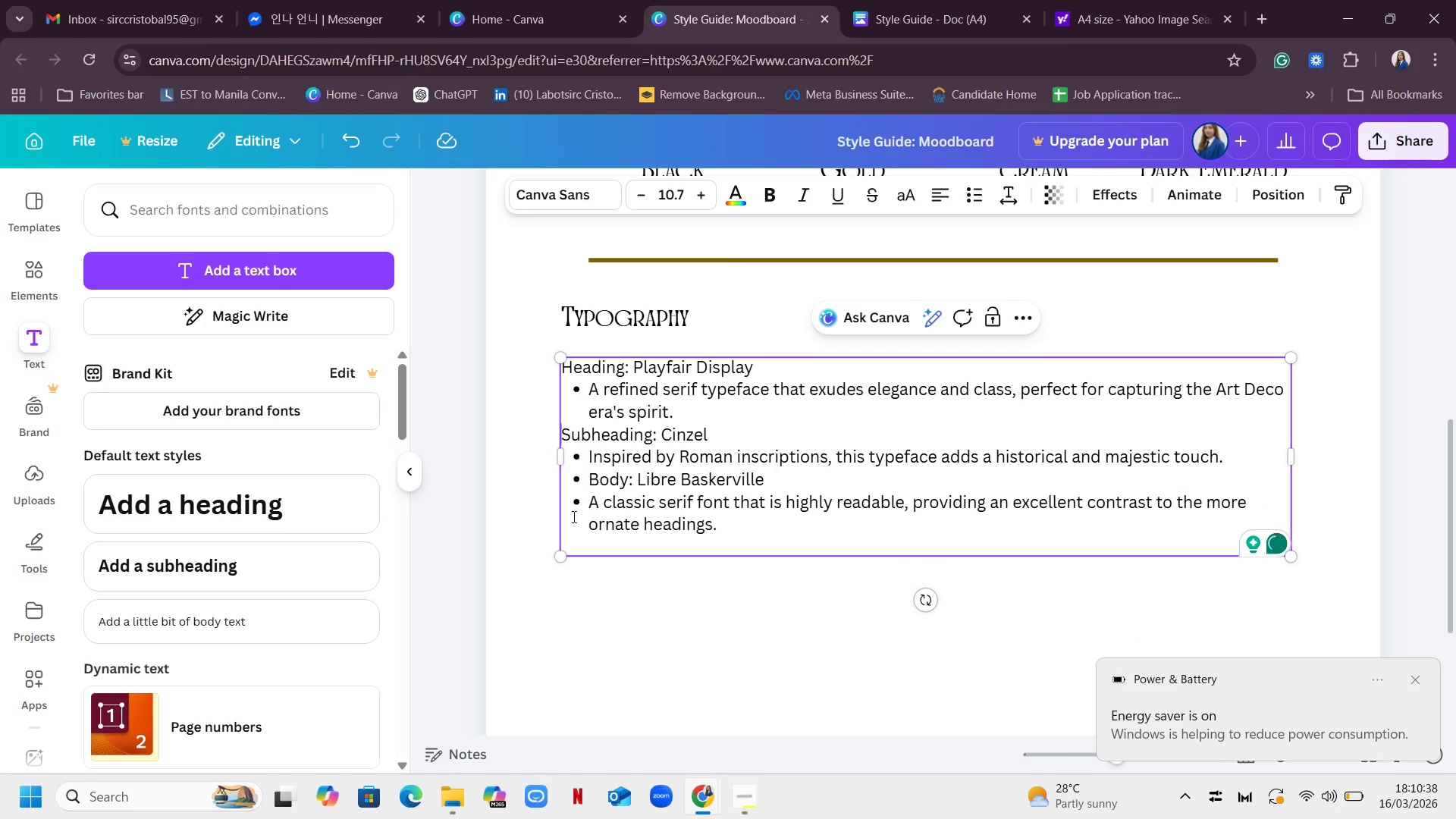 
left_click([591, 479])
 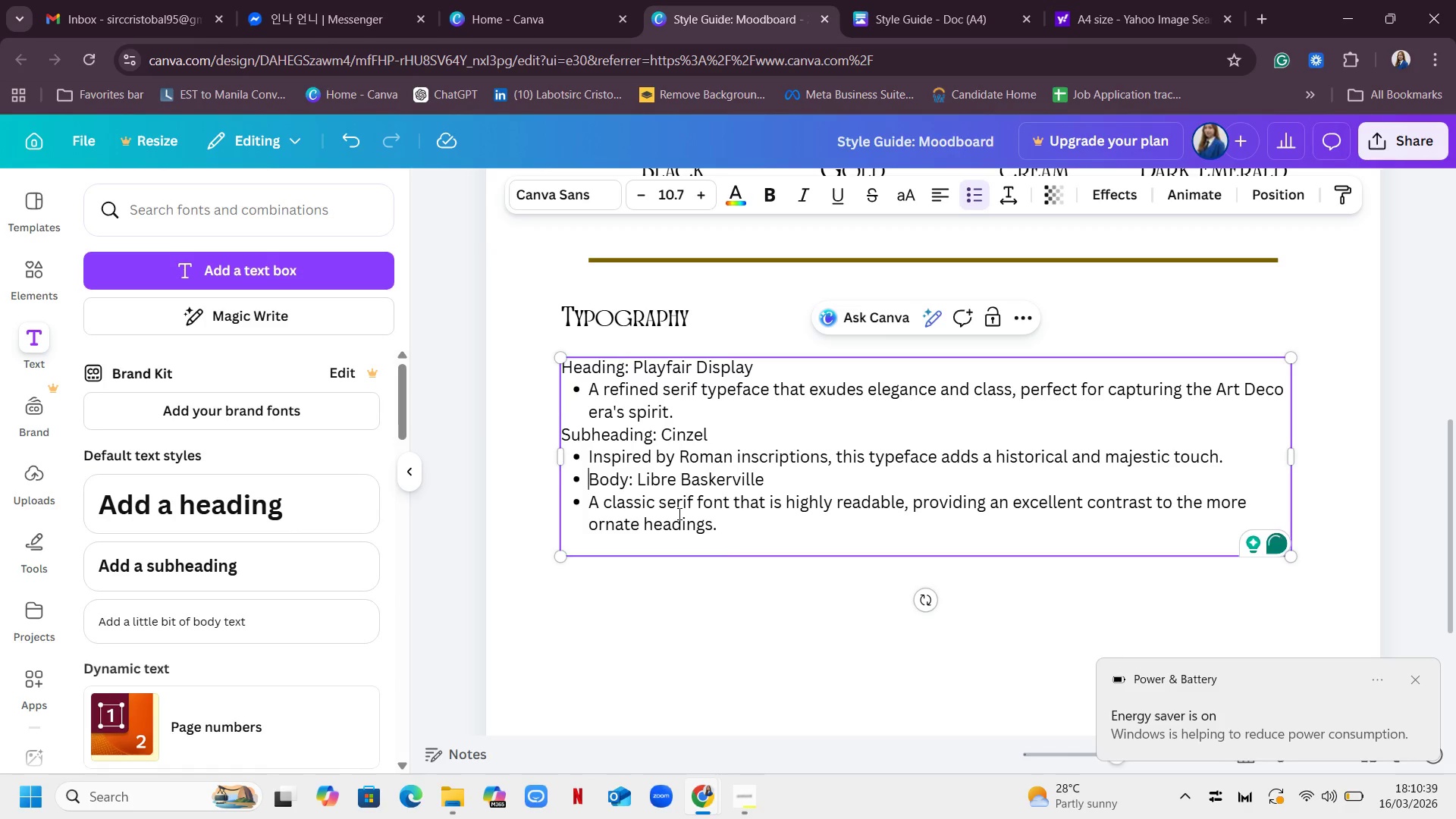 
key(Backspace)
 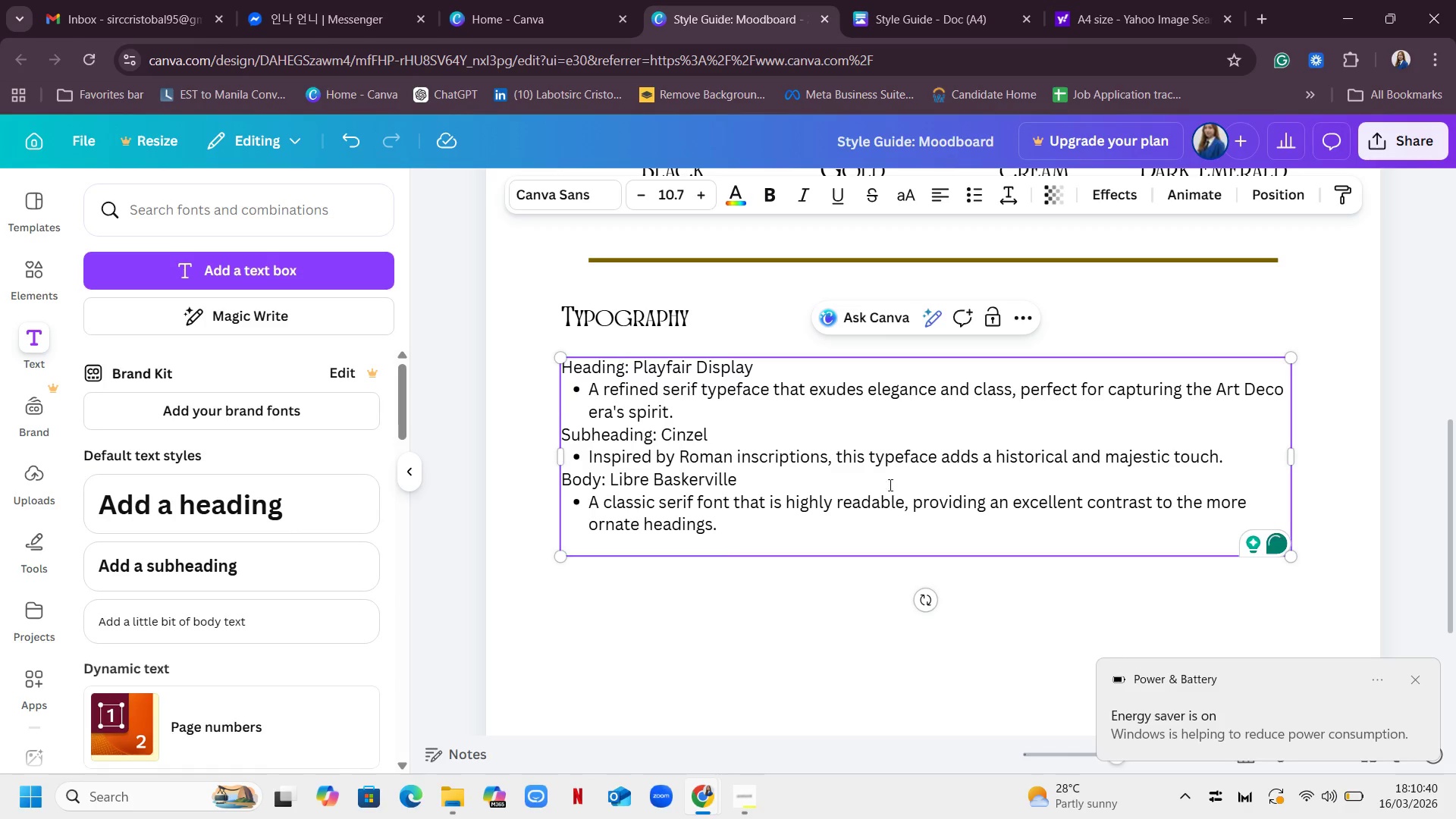 
left_click([927, 479])
 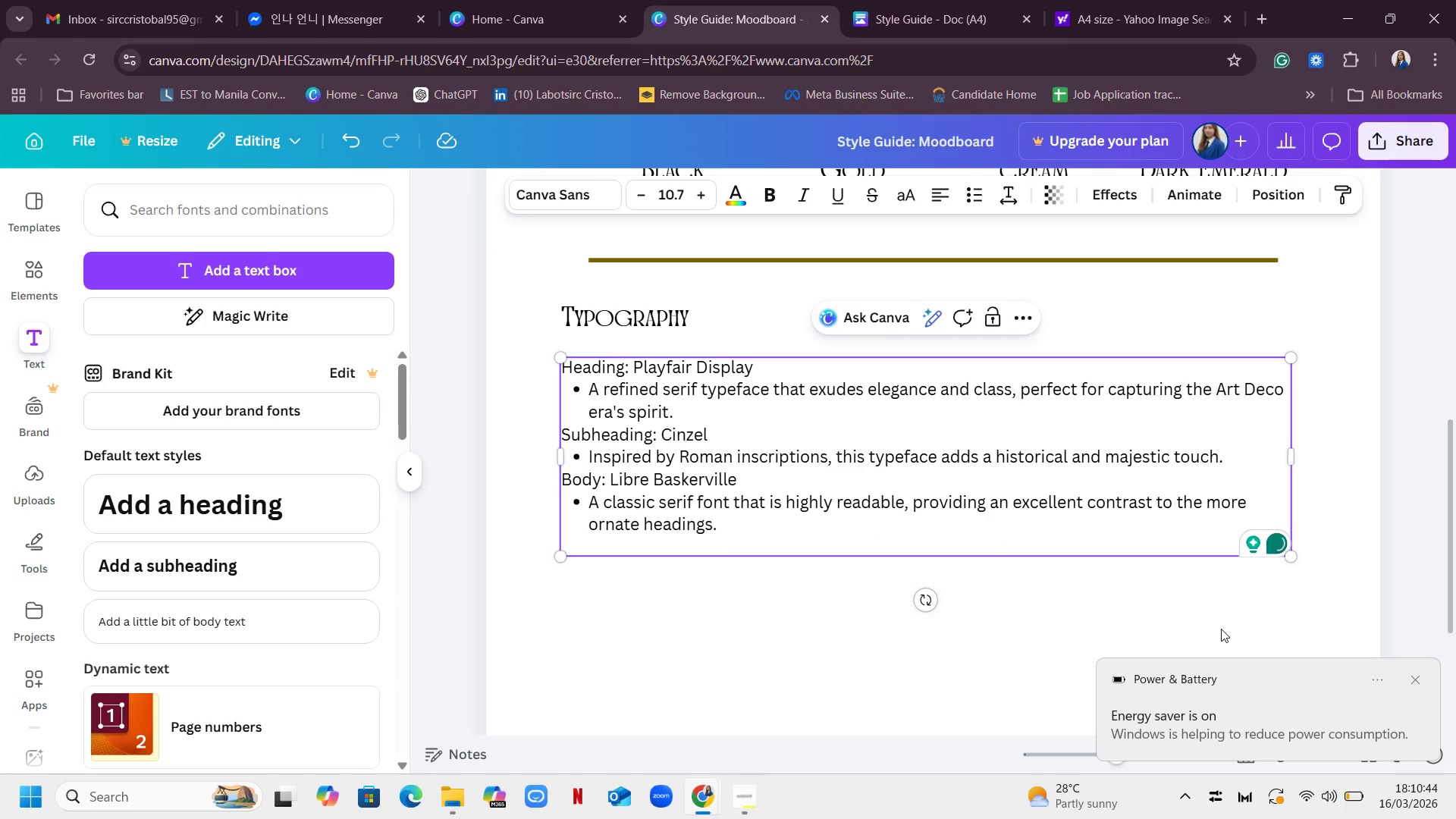 
wait(5.16)
 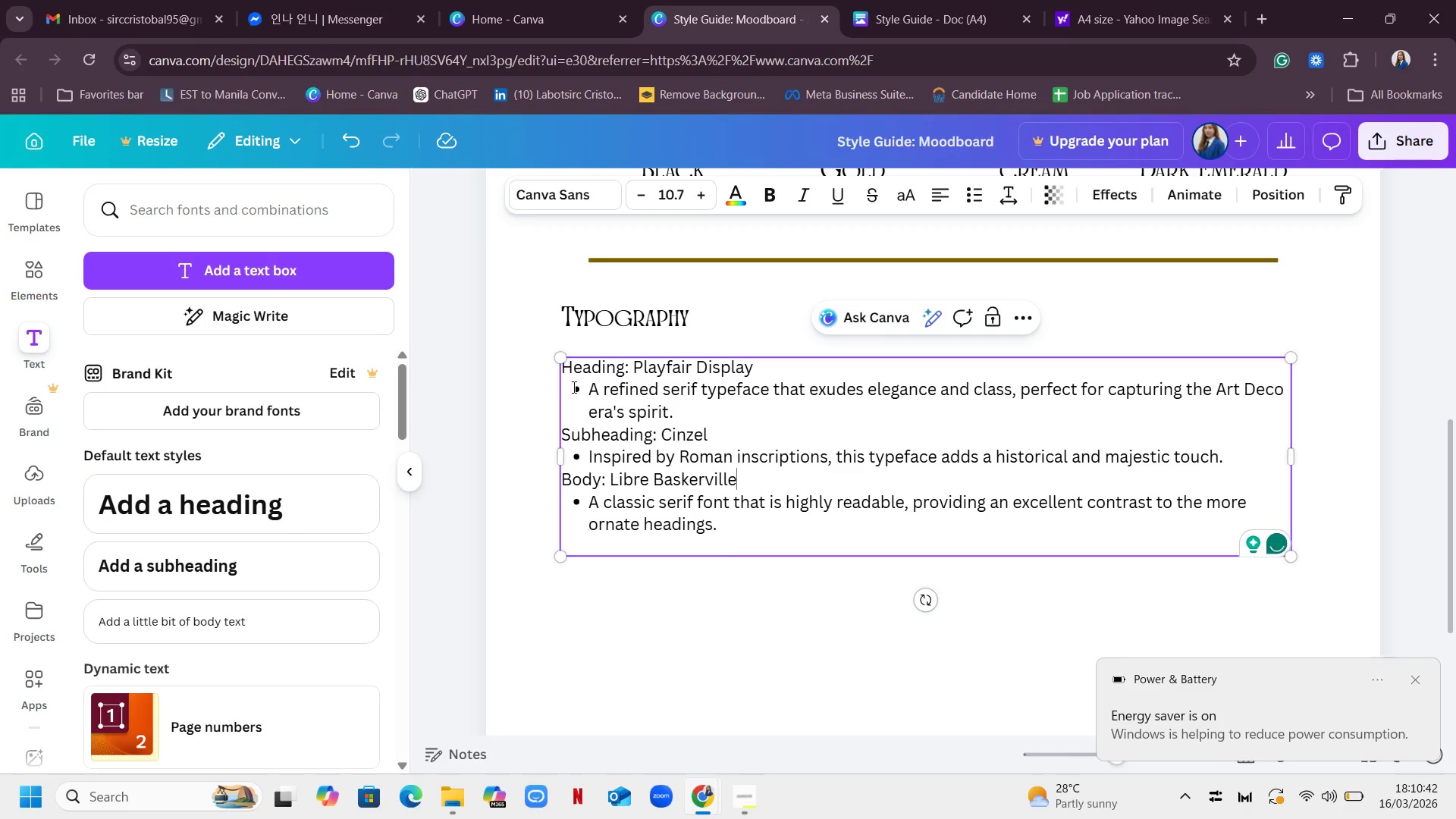 
left_click([1416, 680])
 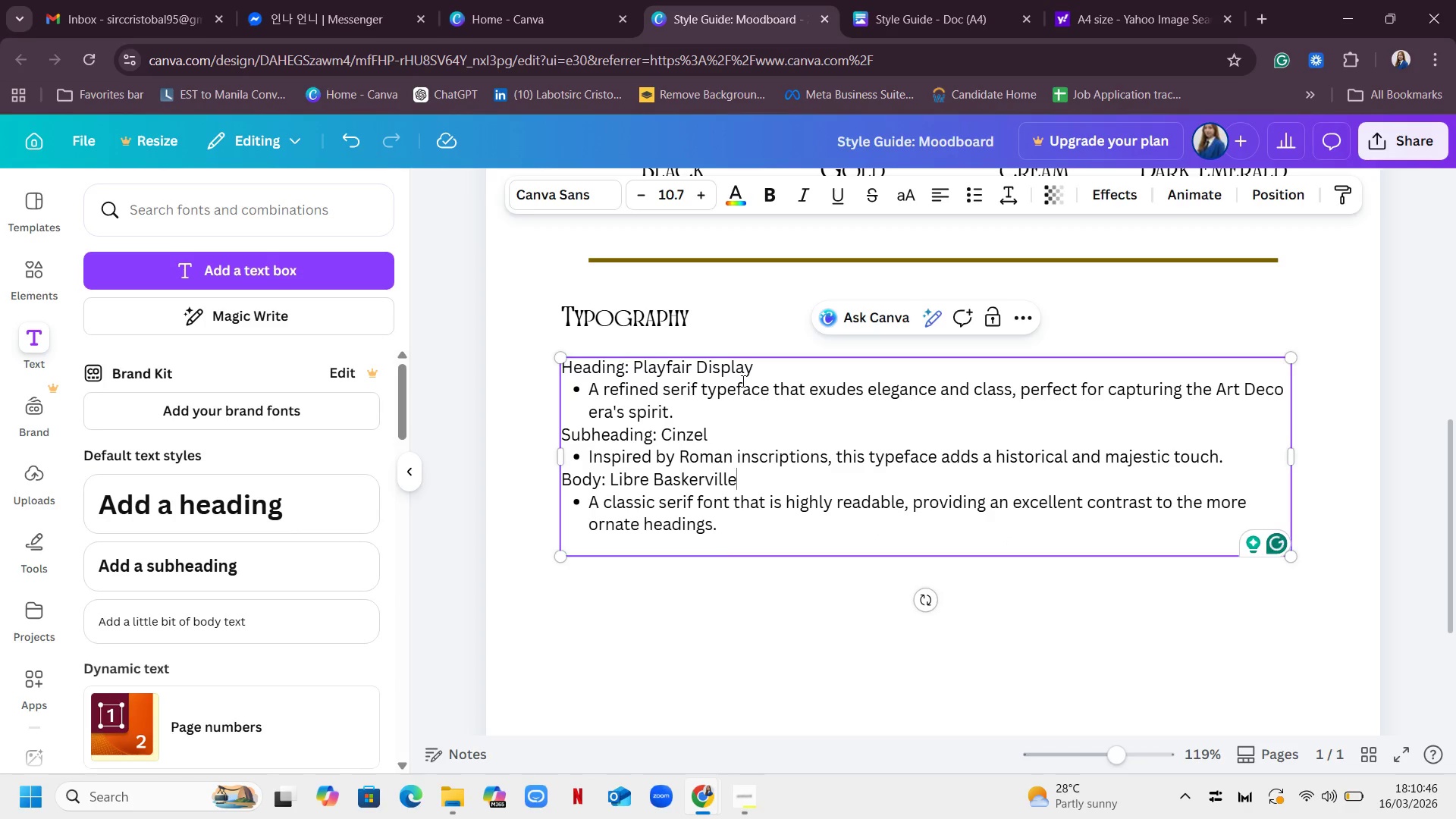 
left_click([742, 381])
 